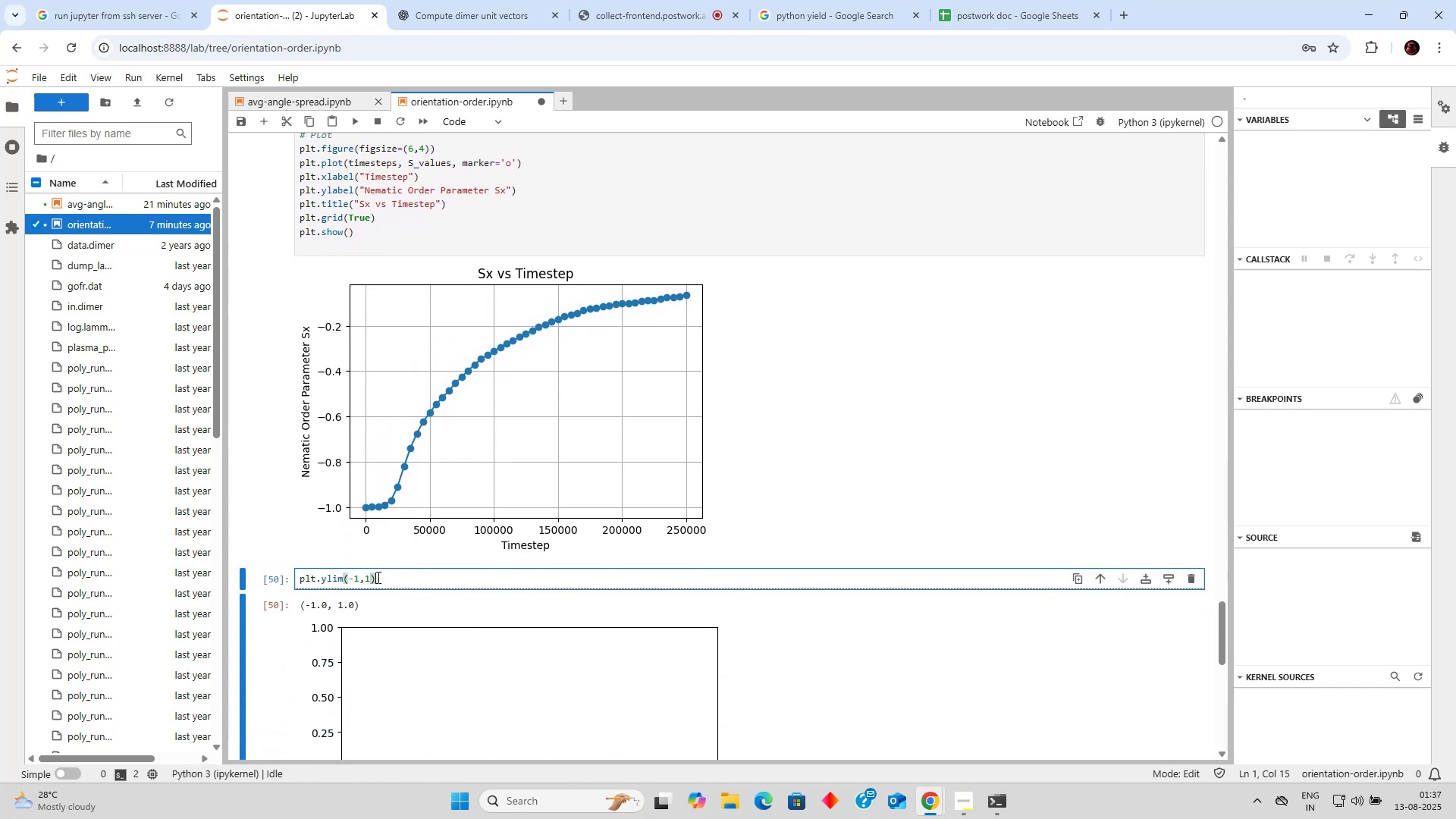 
left_click_drag(start_coordinate=[377, 577], to_coordinate=[303, 582])
 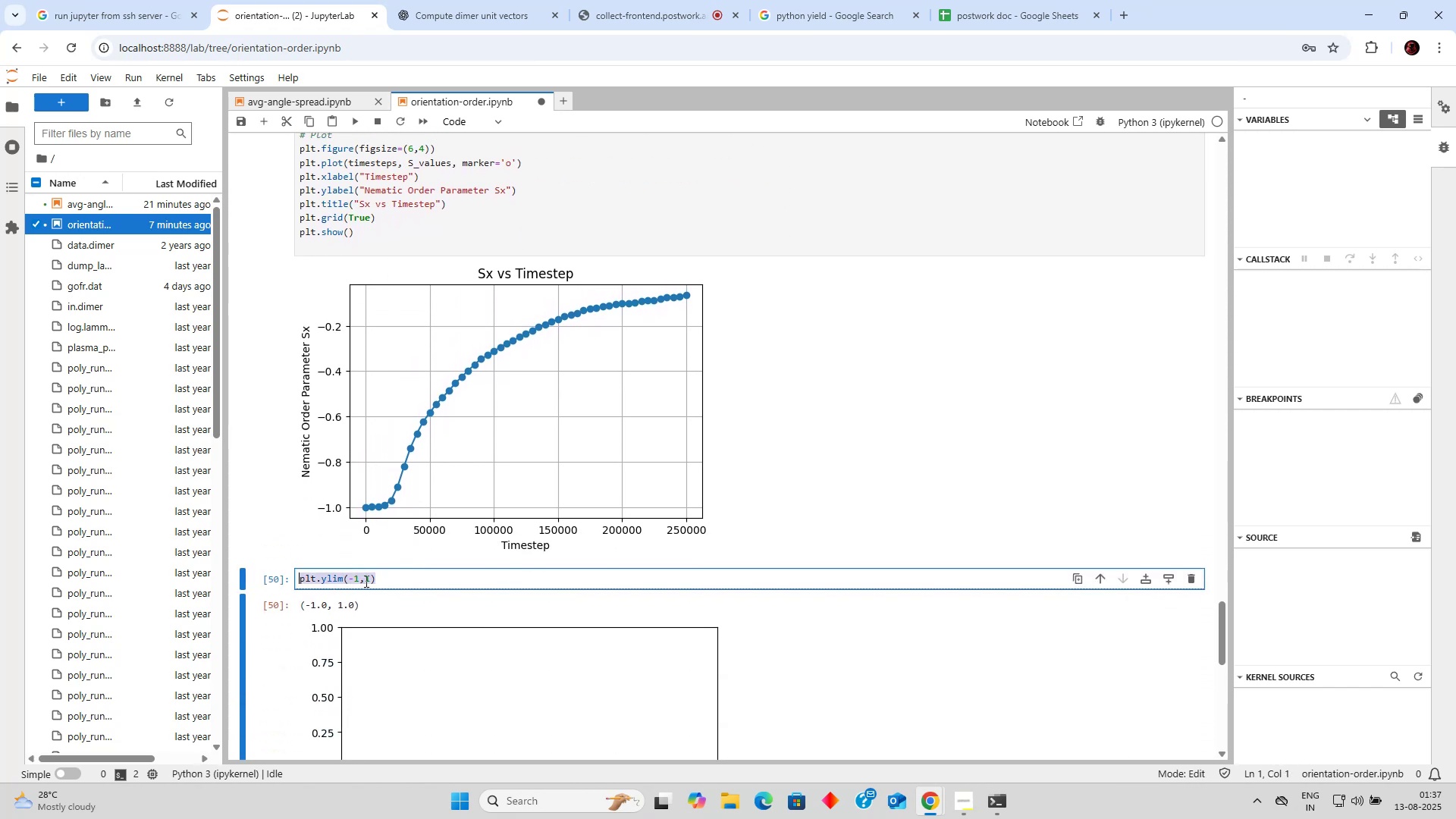 
left_click([372, 579])
 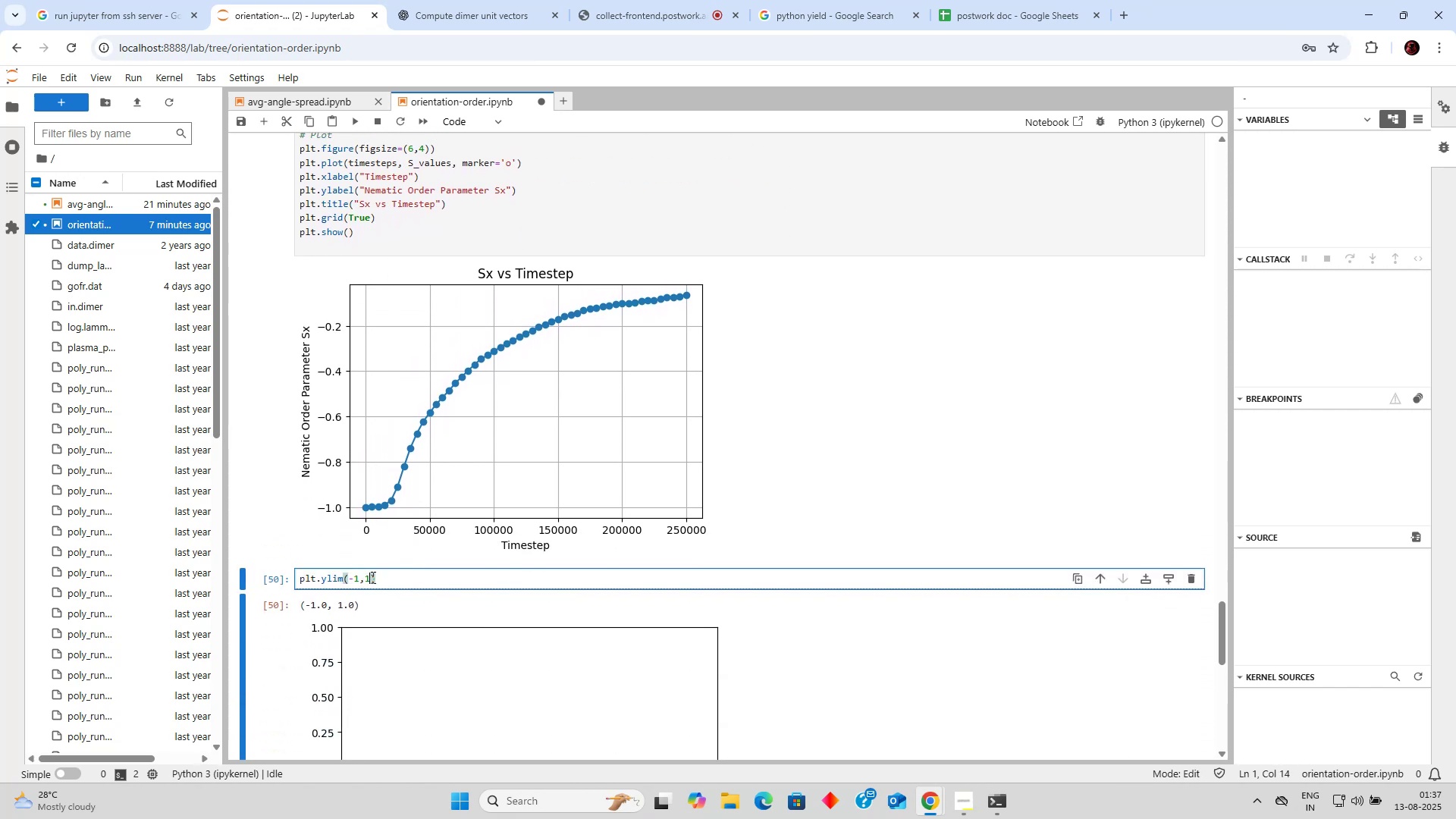 
scroll: coordinate [394, 568], scroll_direction: down, amount: 4.0
 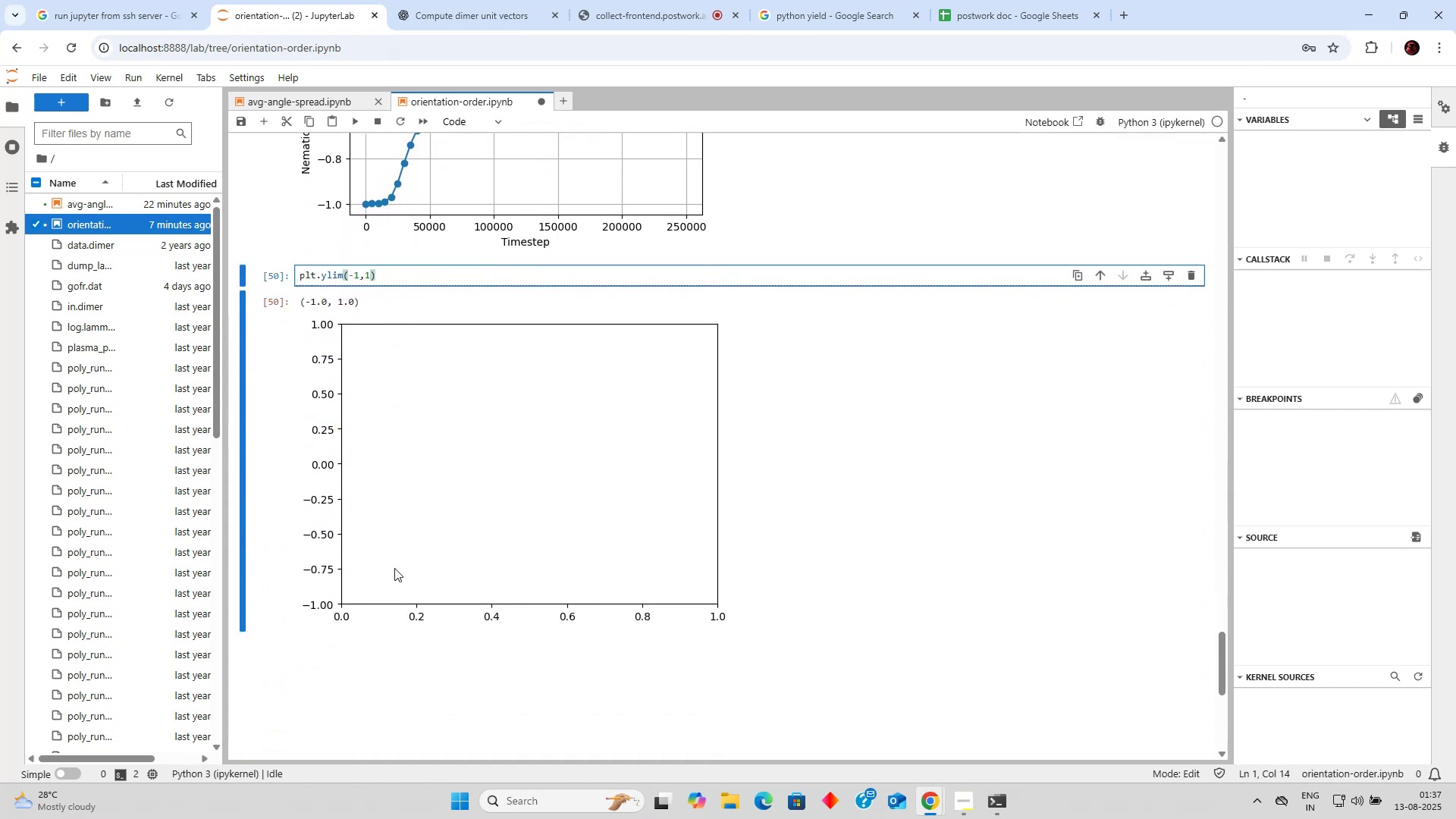 
scroll: coordinate [394, 568], scroll_direction: up, amount: 3.0
 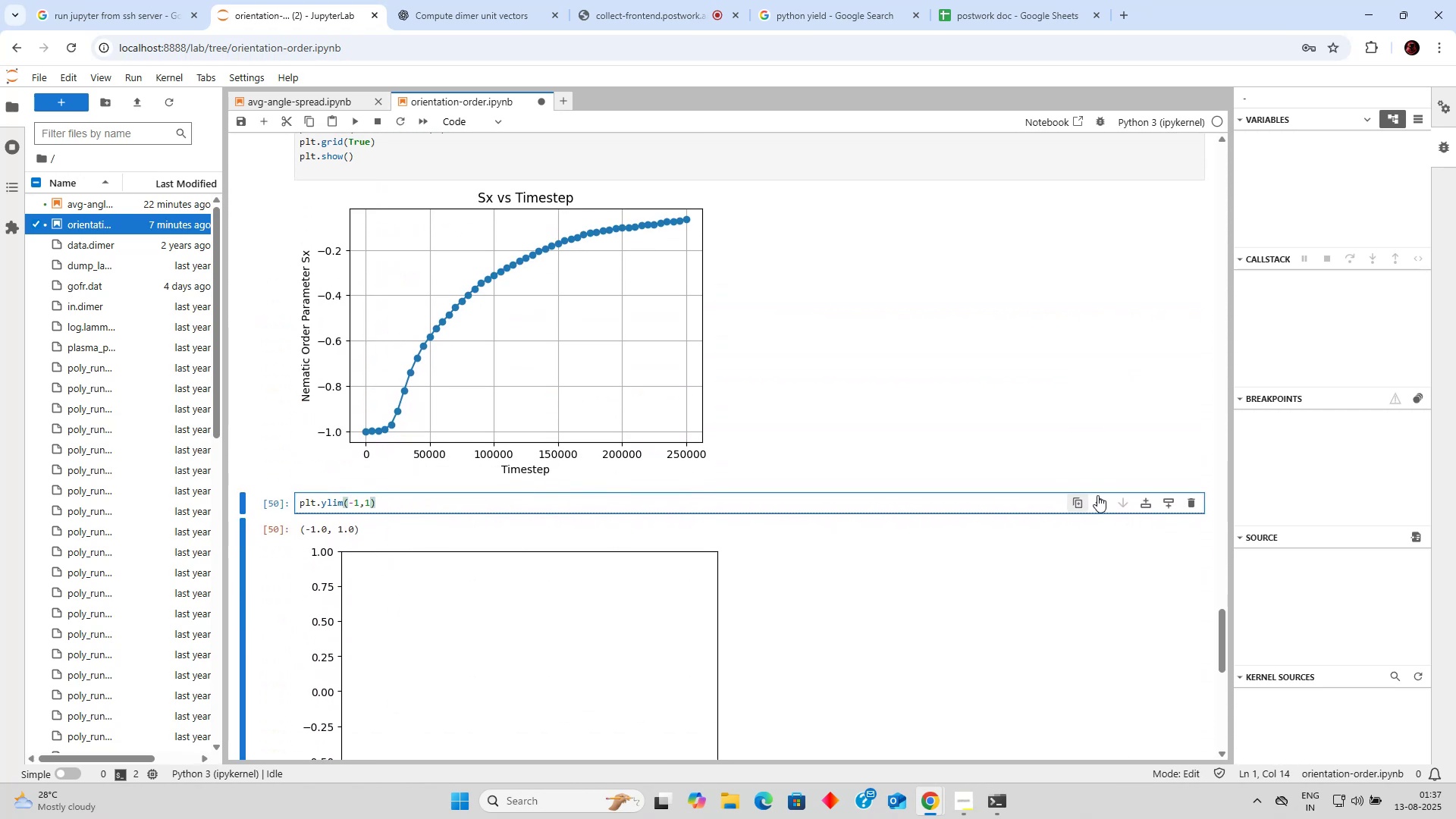 
left_click([1184, 507])
 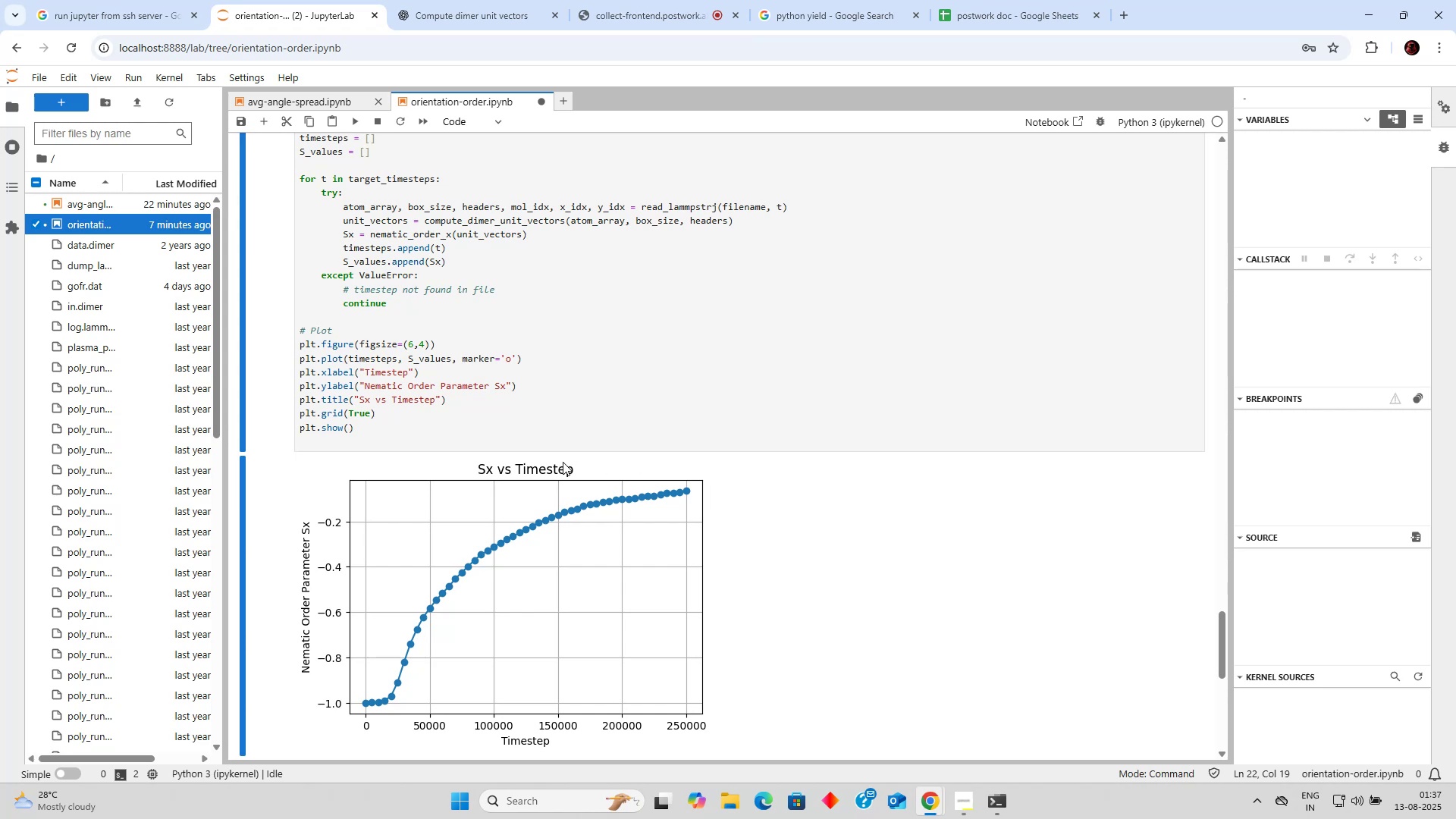 
scroll: coordinate [563, 462], scroll_direction: down, amount: 1.0
 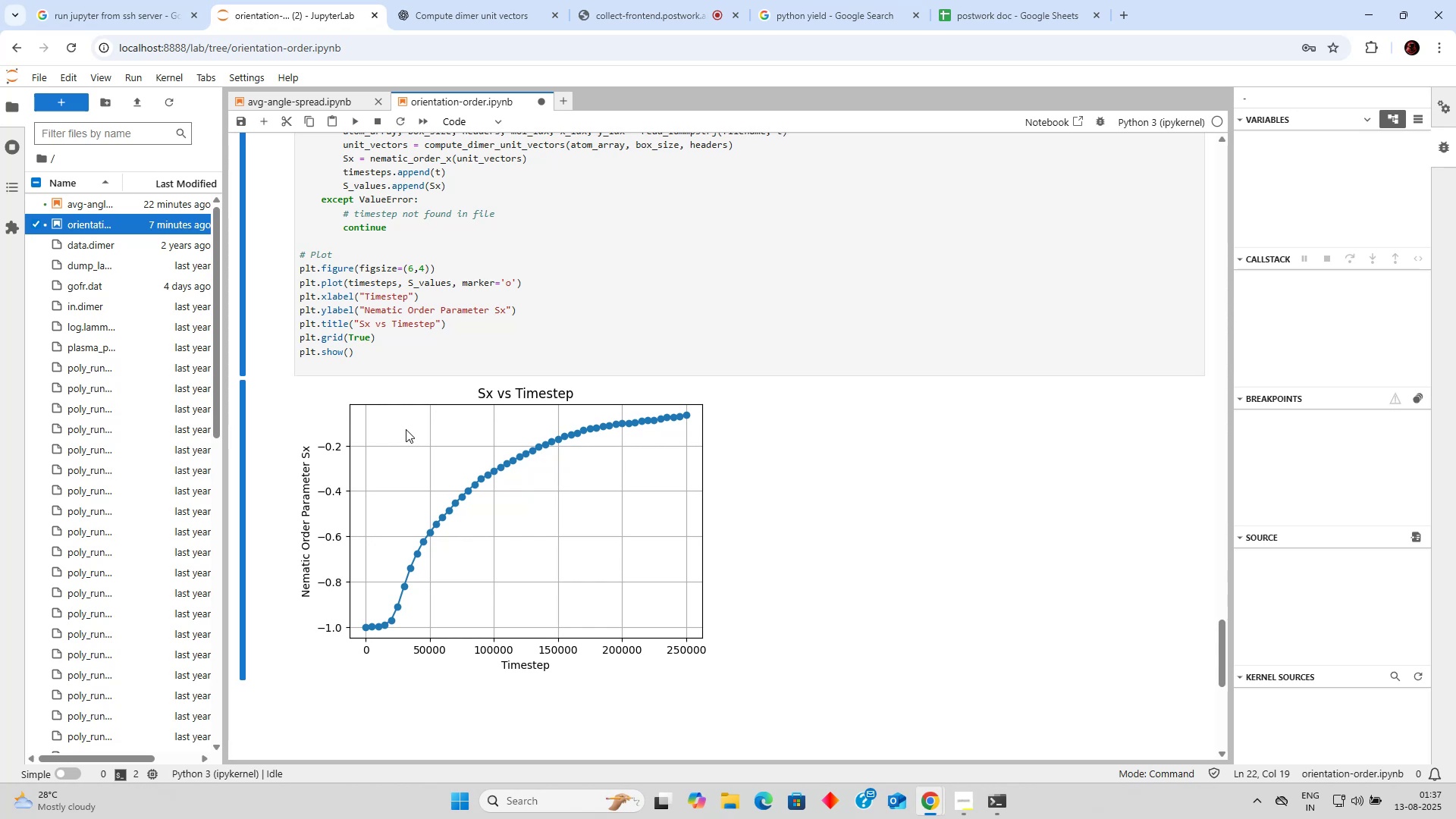 
wait(28.28)
 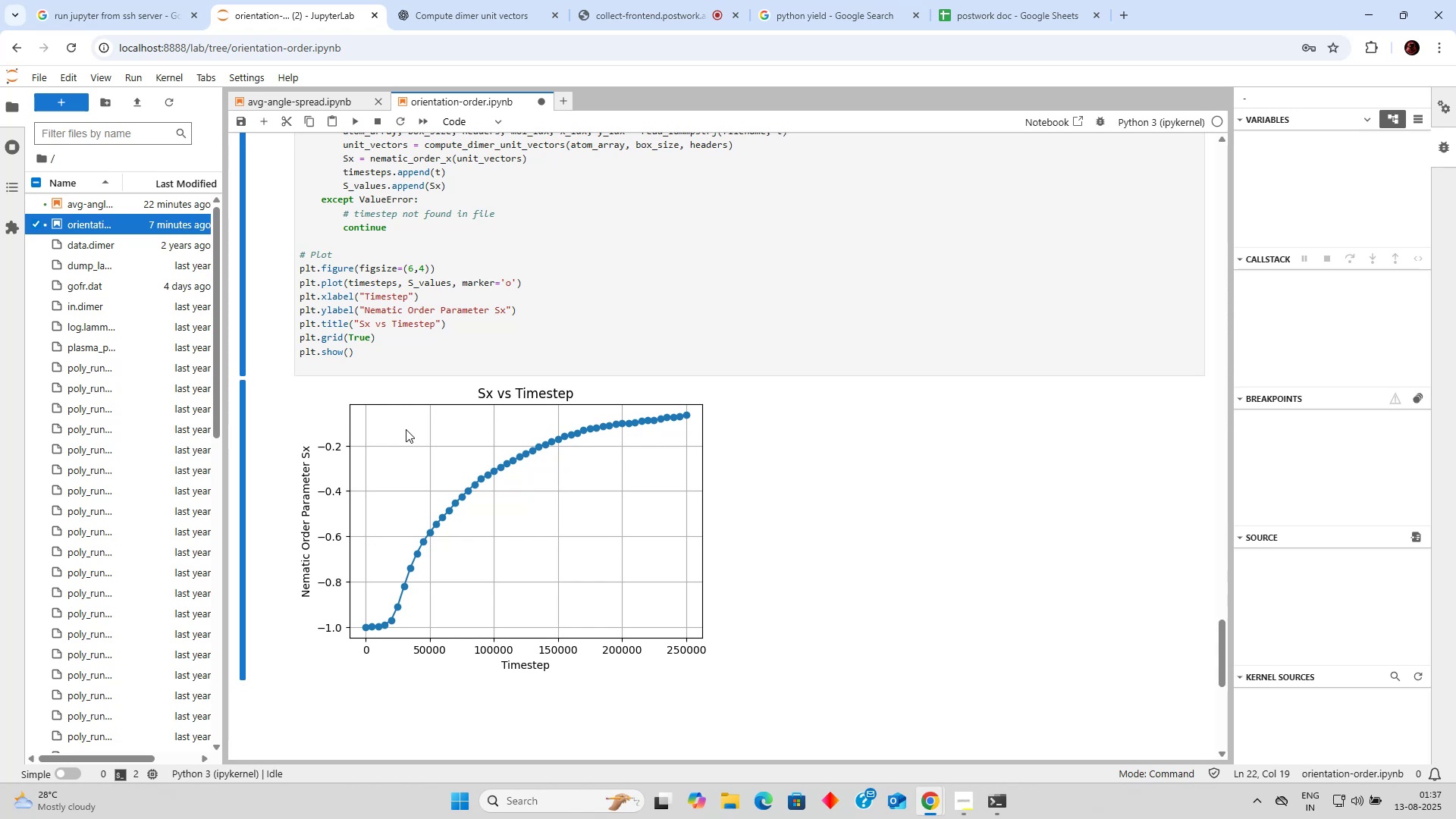 
scroll: coordinate [430, 430], scroll_direction: down, amount: 2.0
 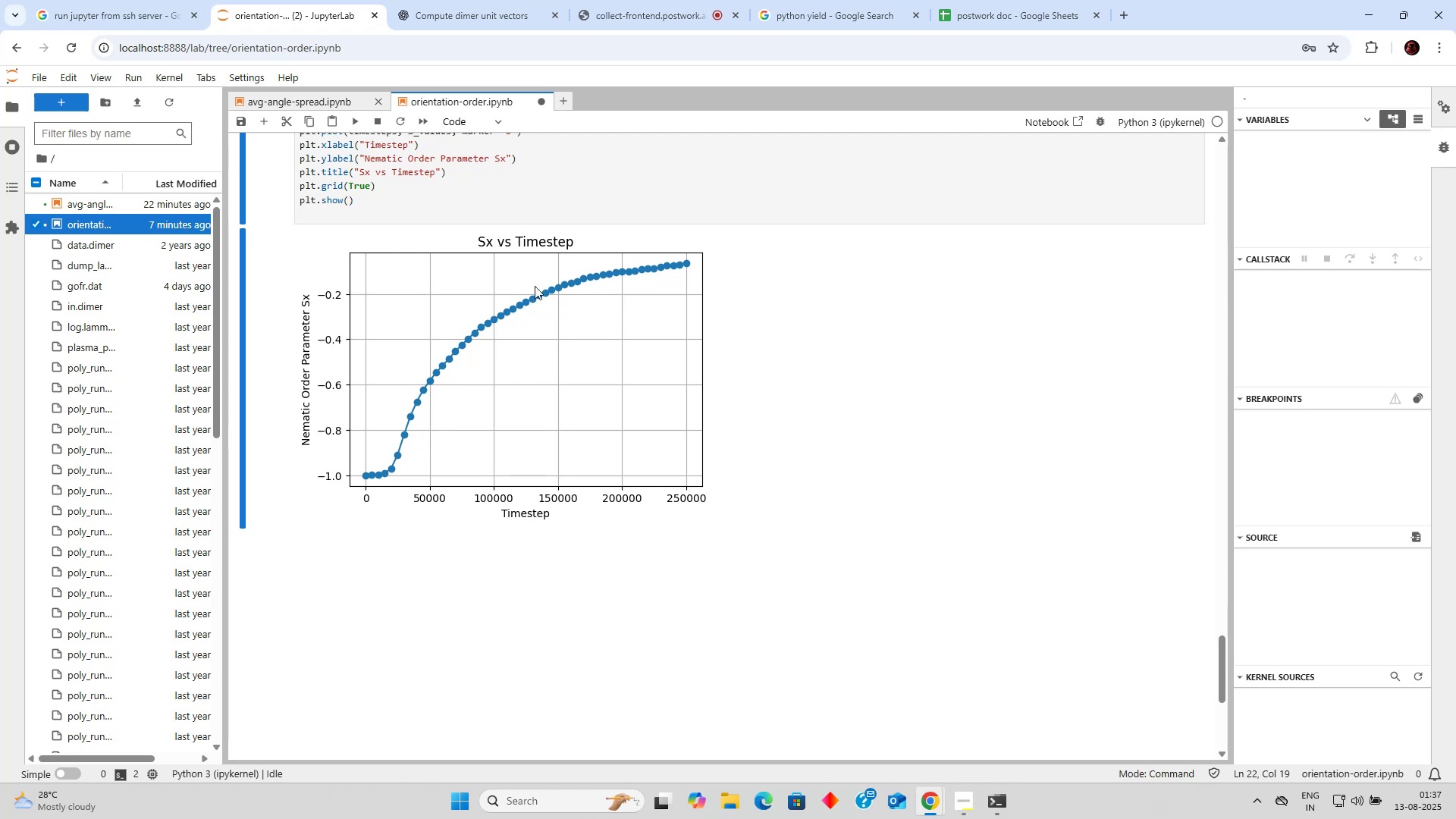 
left_click([568, 217])
 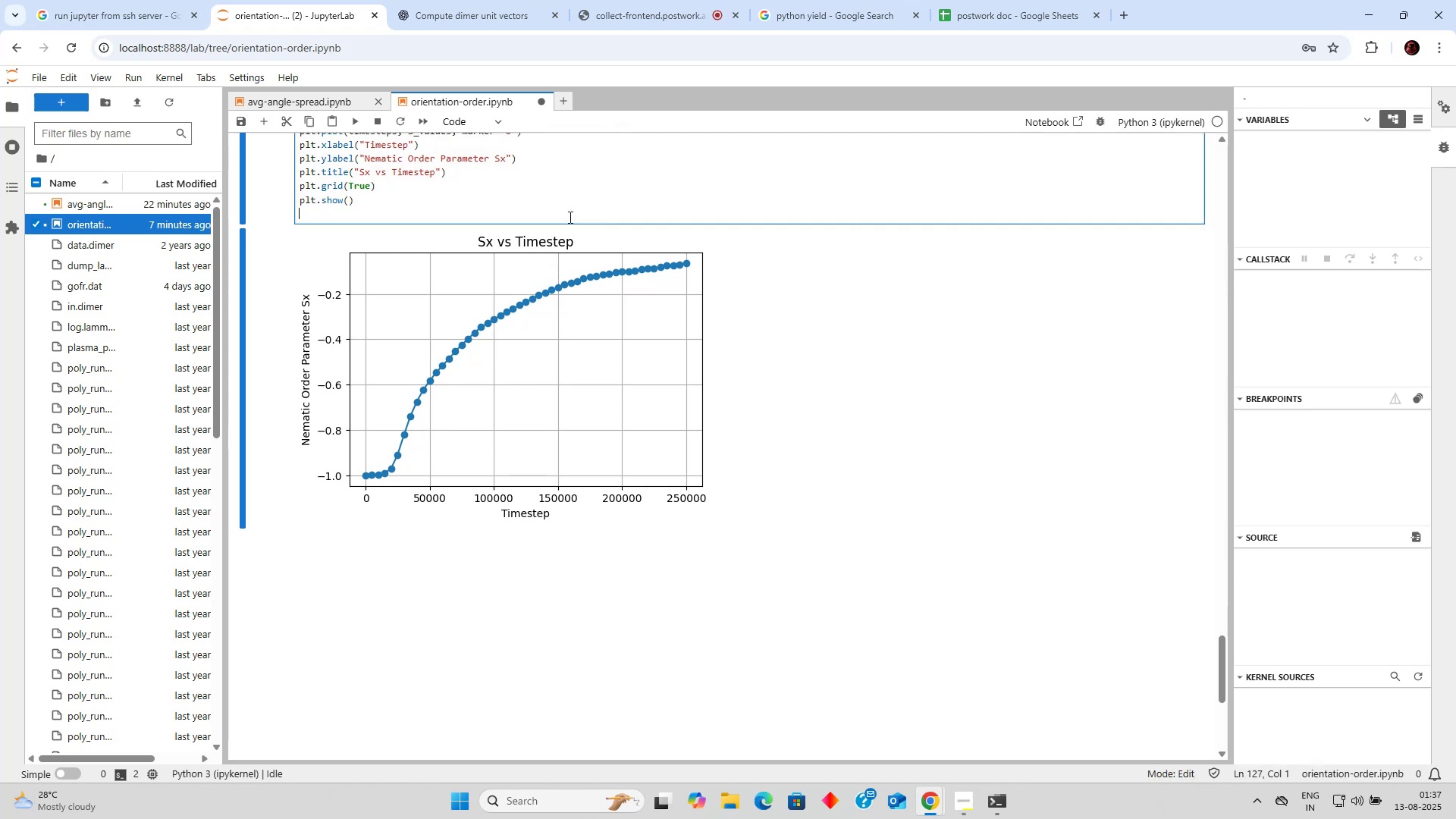 
scroll: coordinate [561, 180], scroll_direction: up, amount: 3.0
 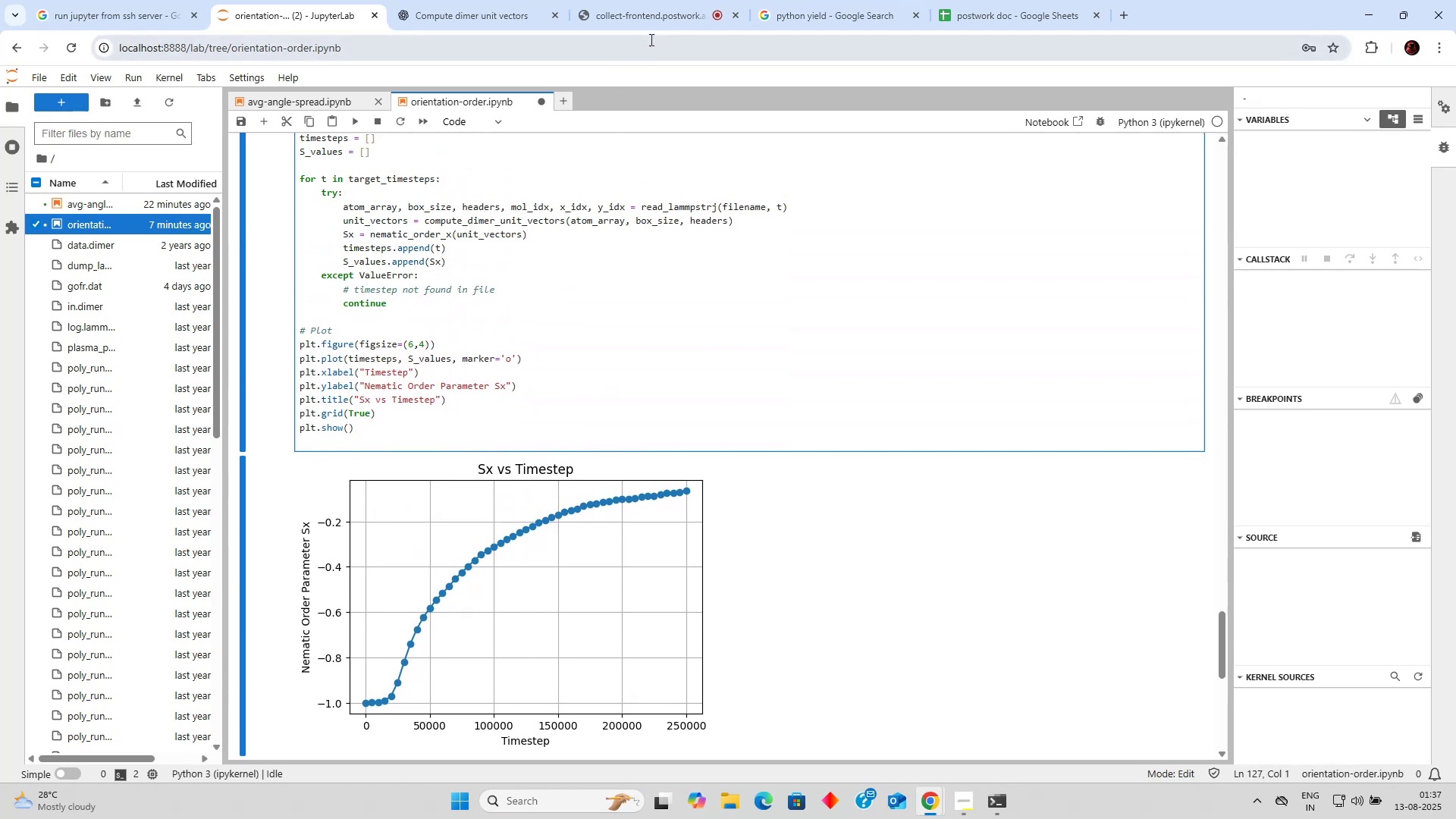 
left_click([643, 24])
 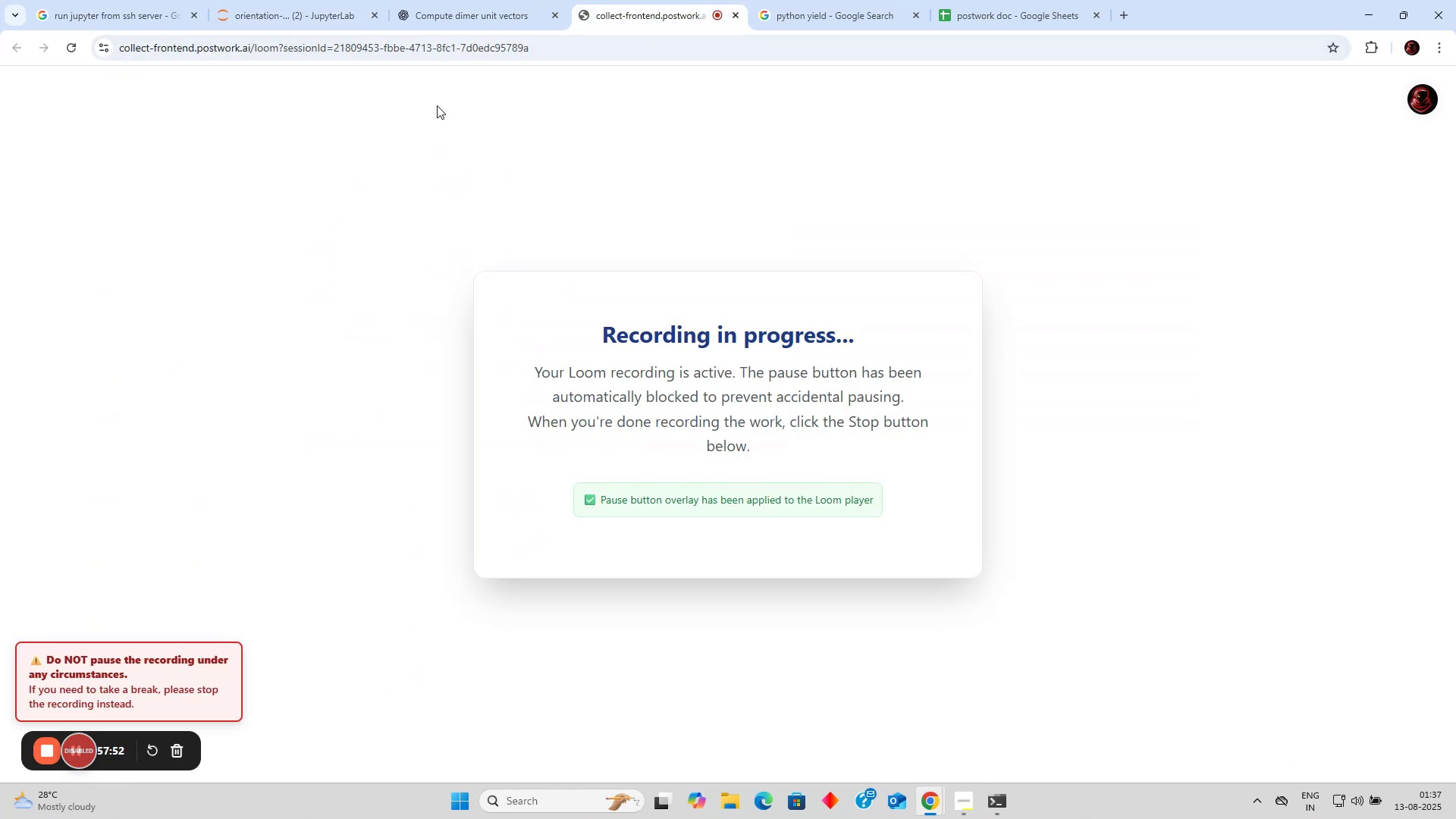 
left_click([311, 0])
 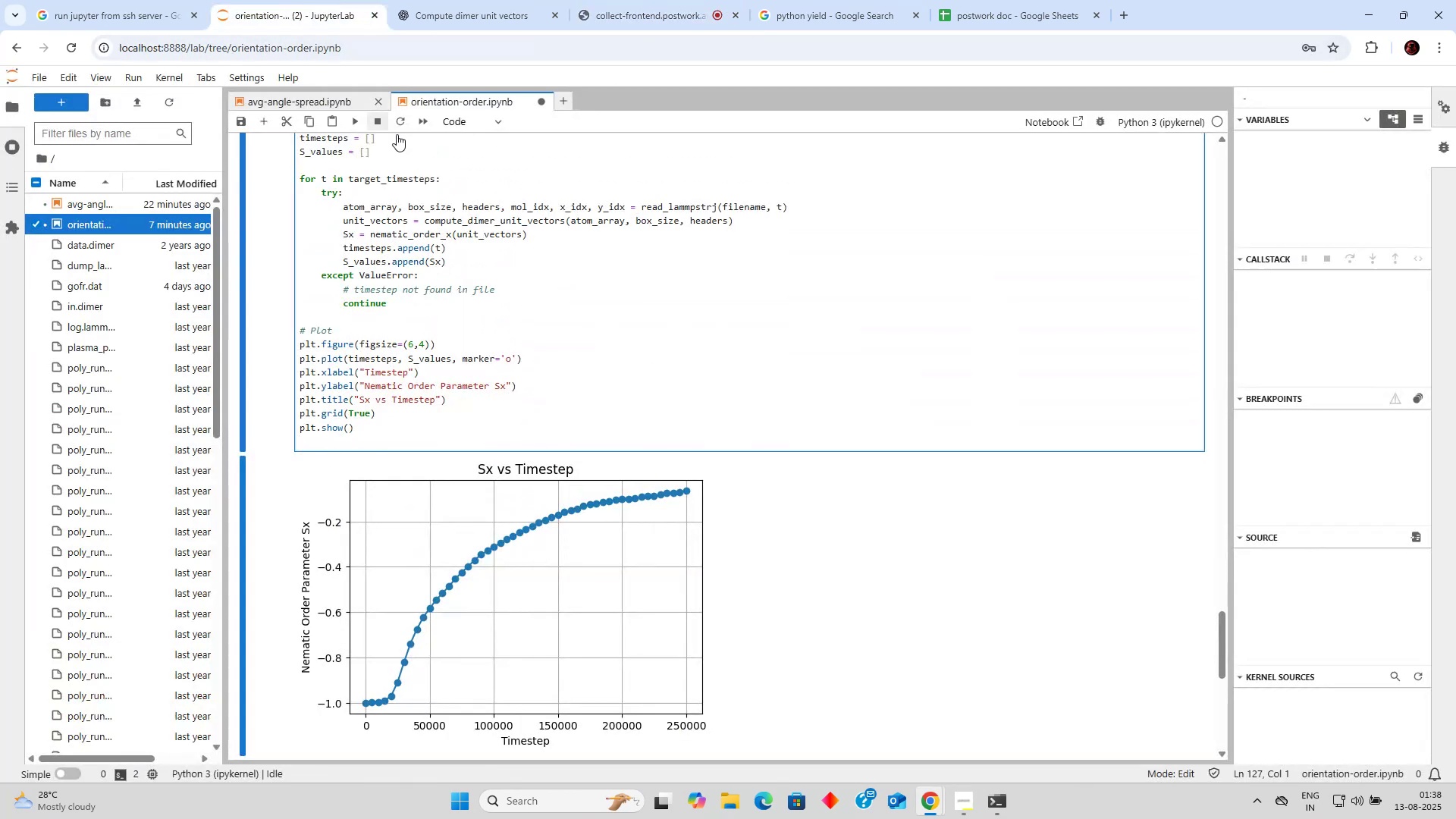 
scroll: coordinate [447, 281], scroll_direction: down, amount: 4.0
 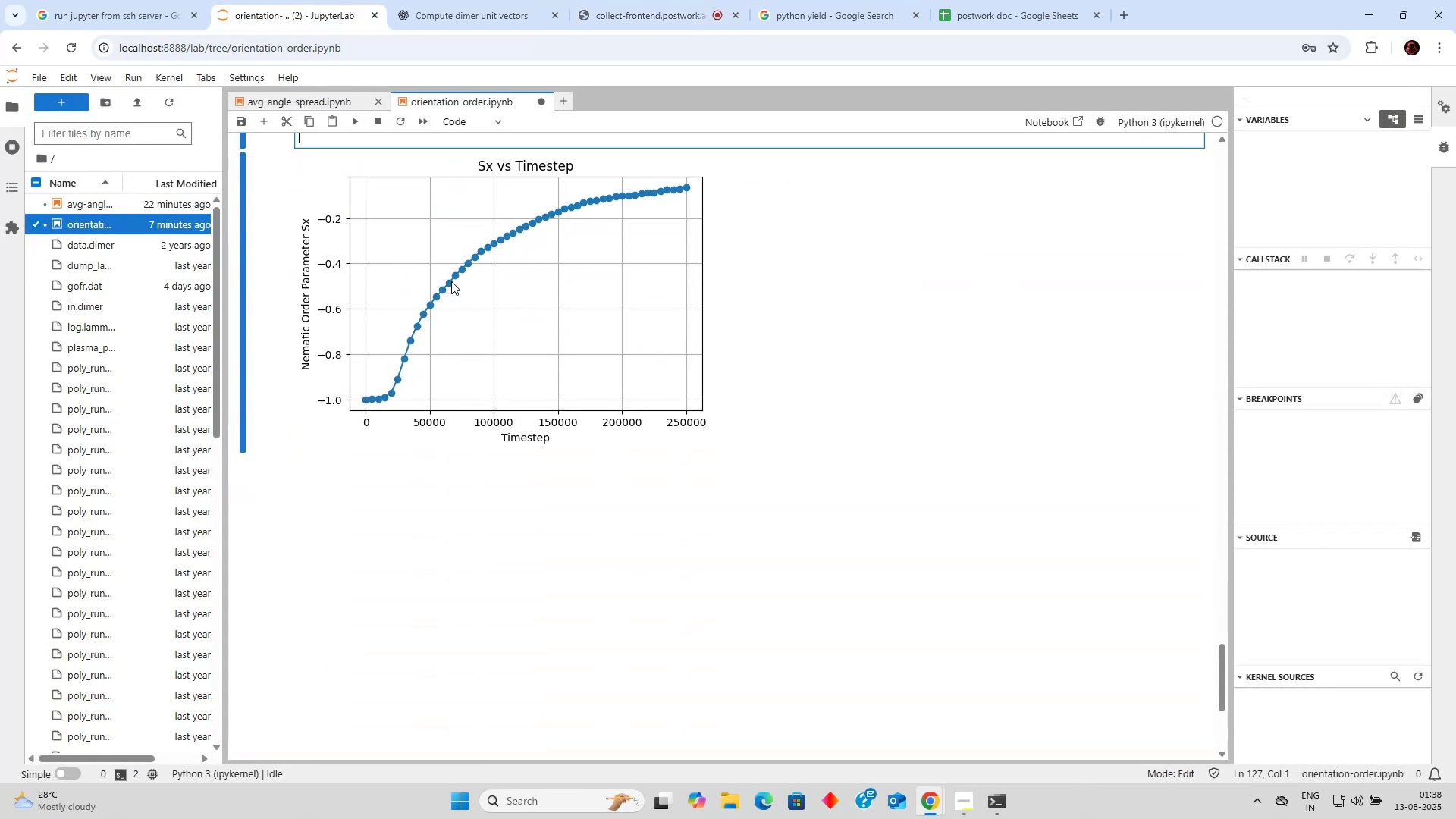 
left_click([452, 292])
 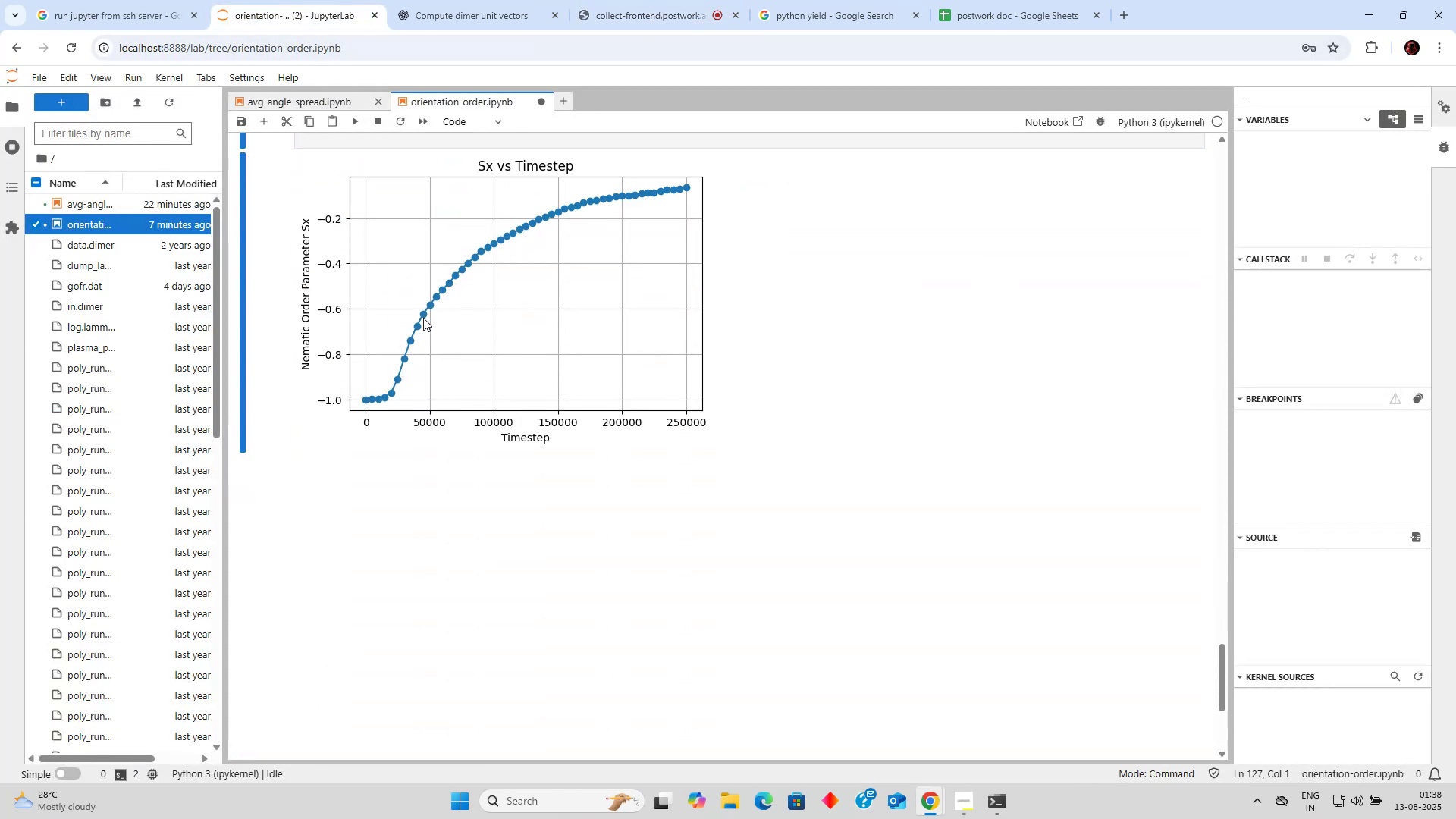 
scroll: coordinate [416, 323], scroll_direction: up, amount: 1.0
 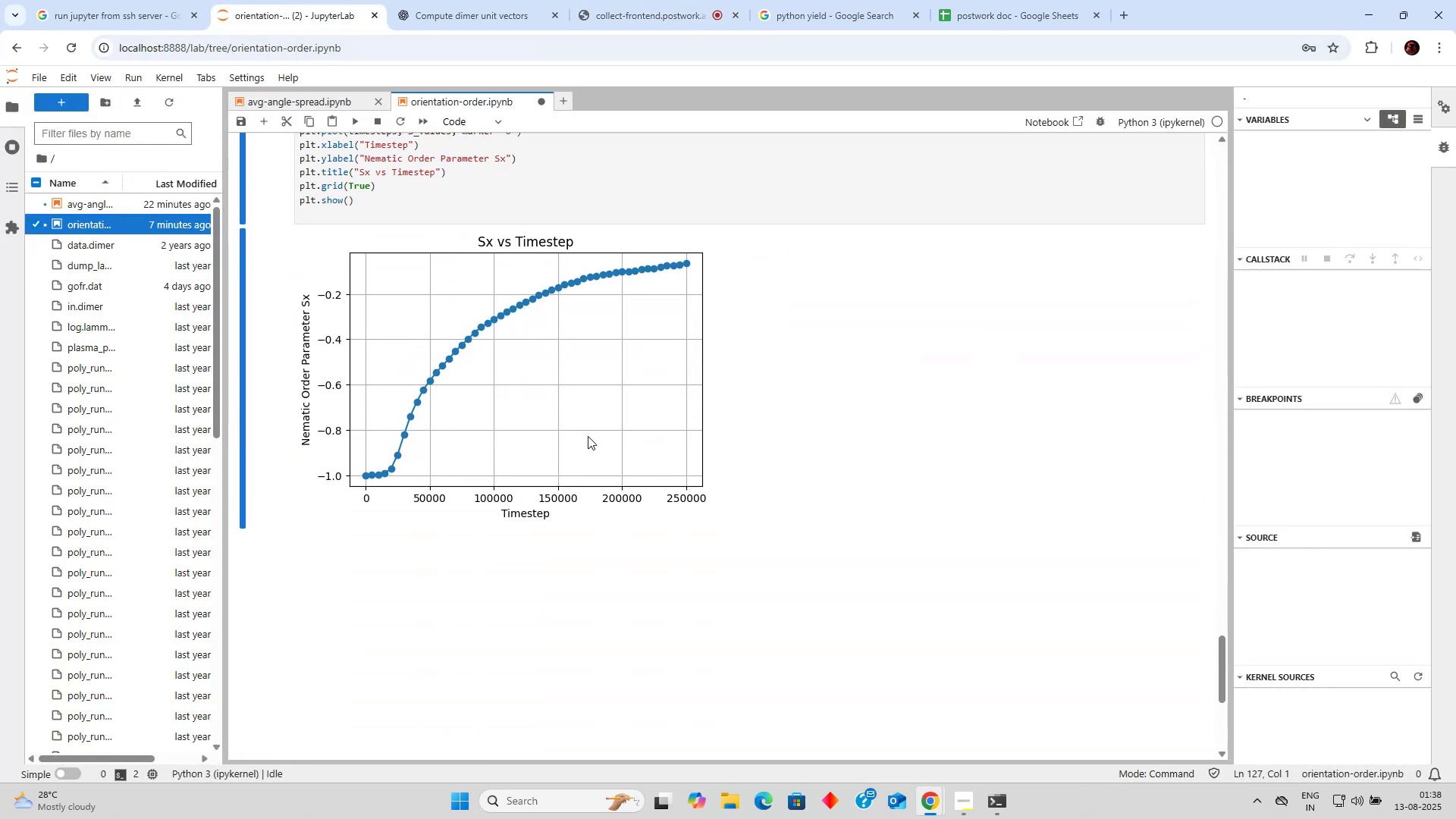 
left_click([569, 548])
 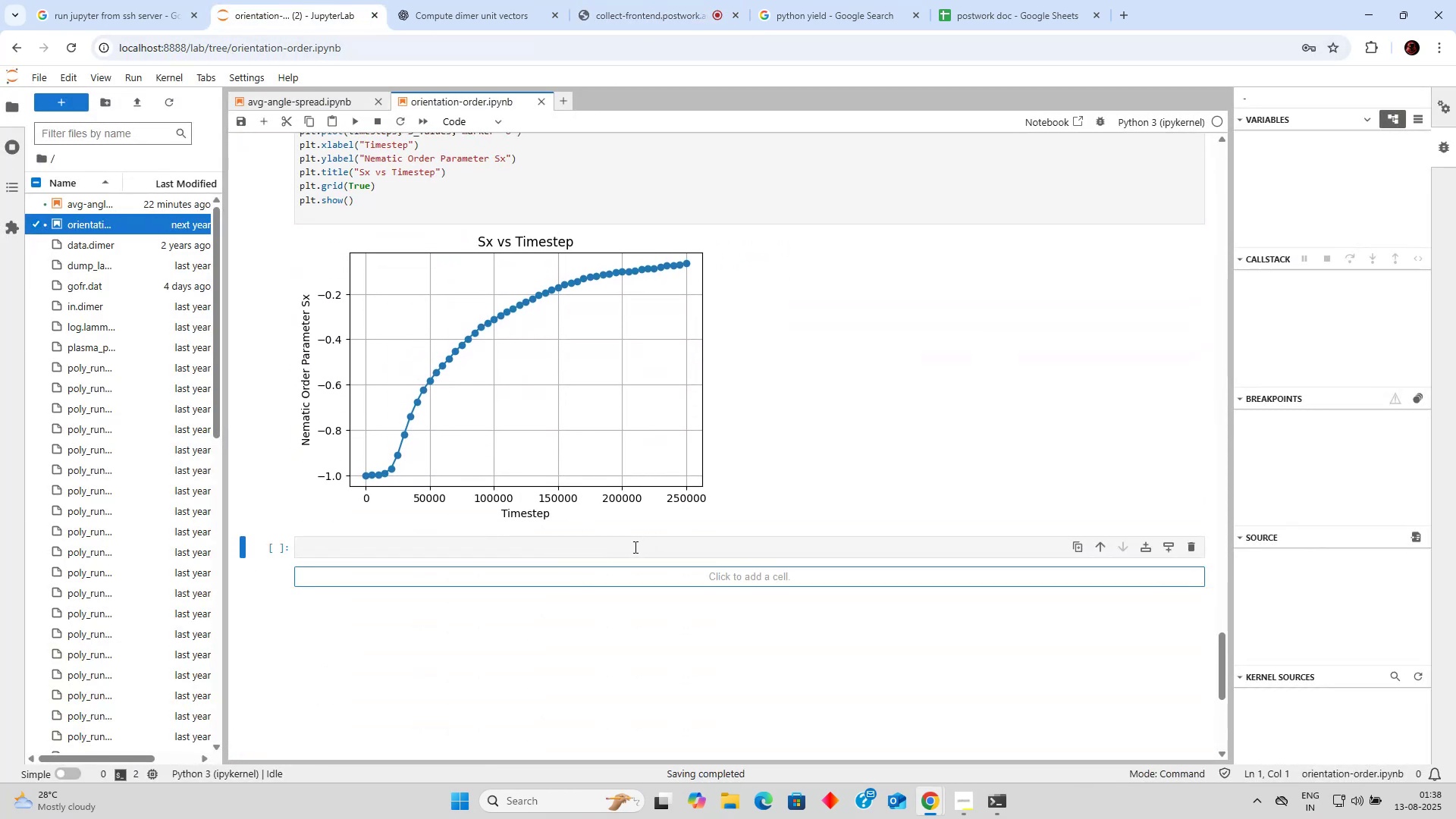 
left_click([613, 548])
 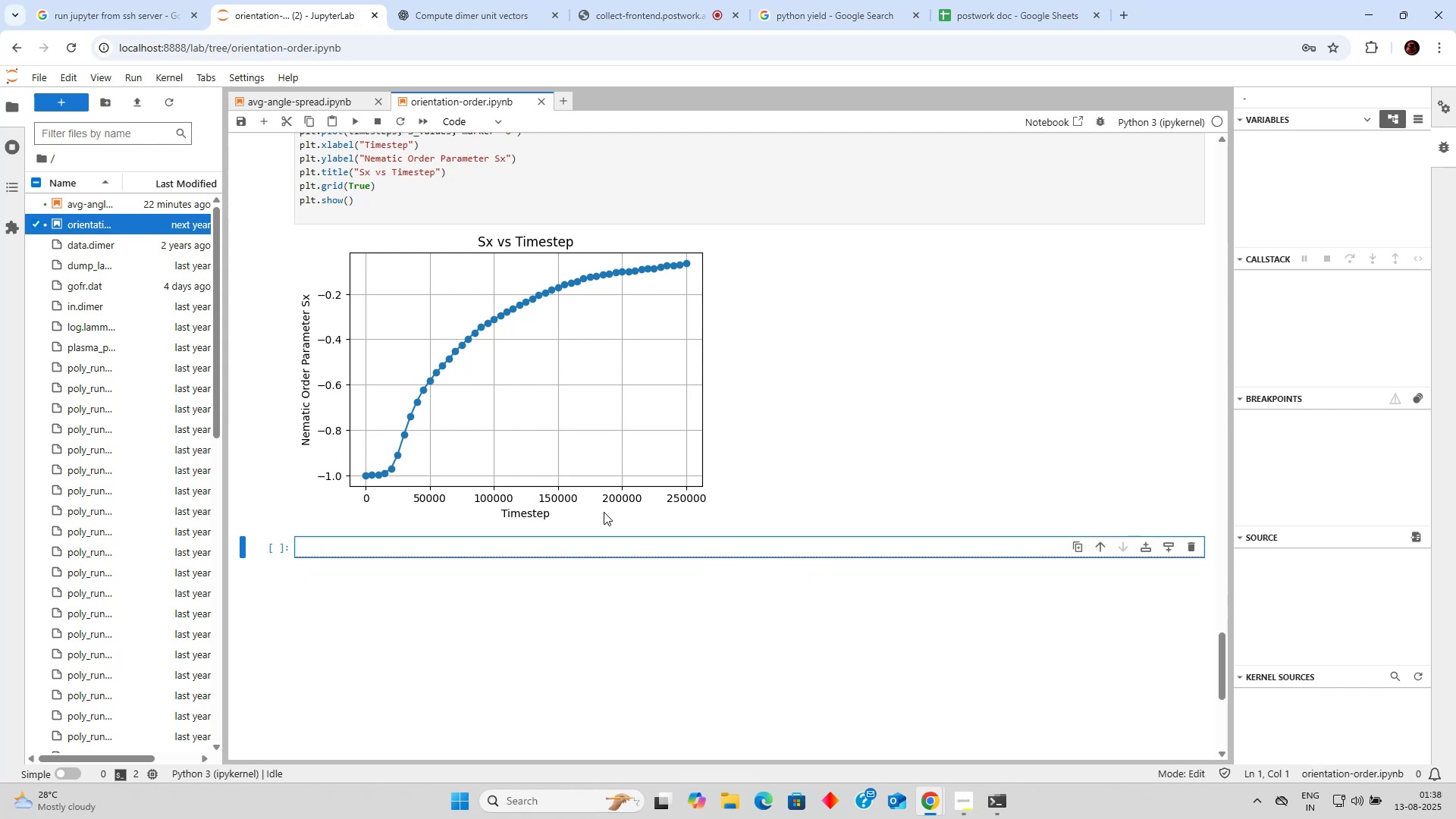 
scroll: coordinate [604, 510], scroll_direction: up, amount: 2.0
 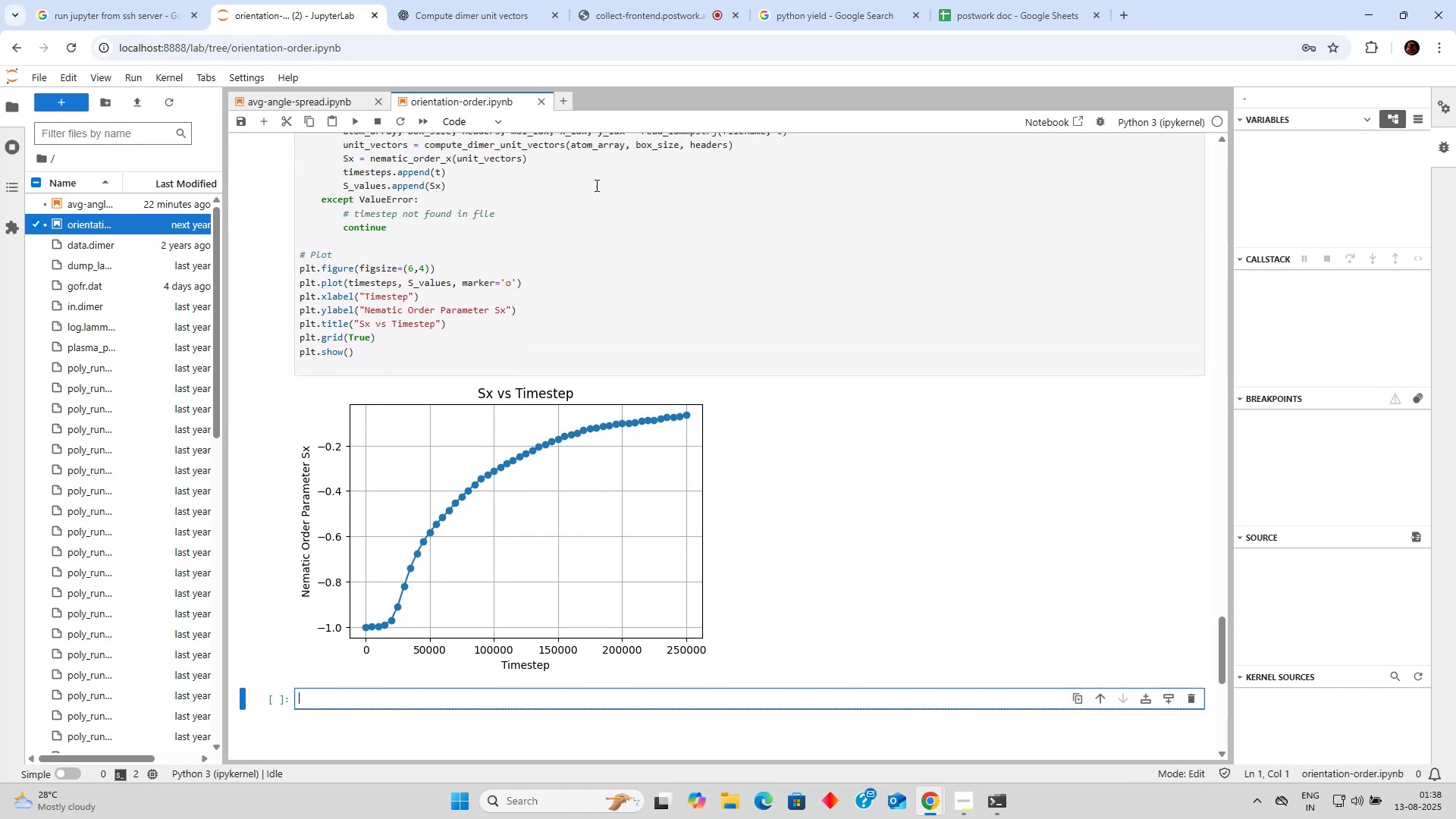 
left_click([804, 19])
 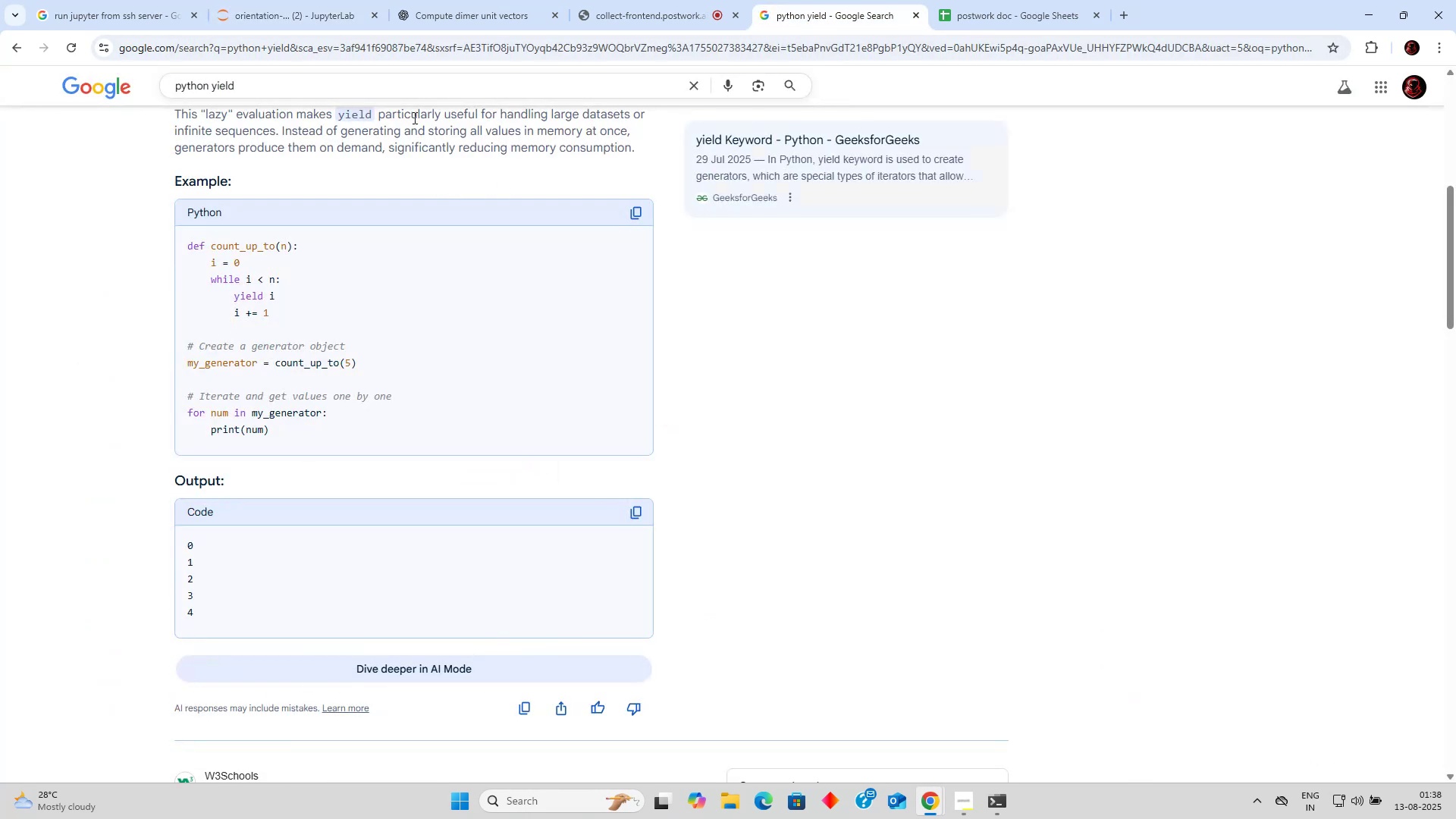 
left_click([378, 89])
 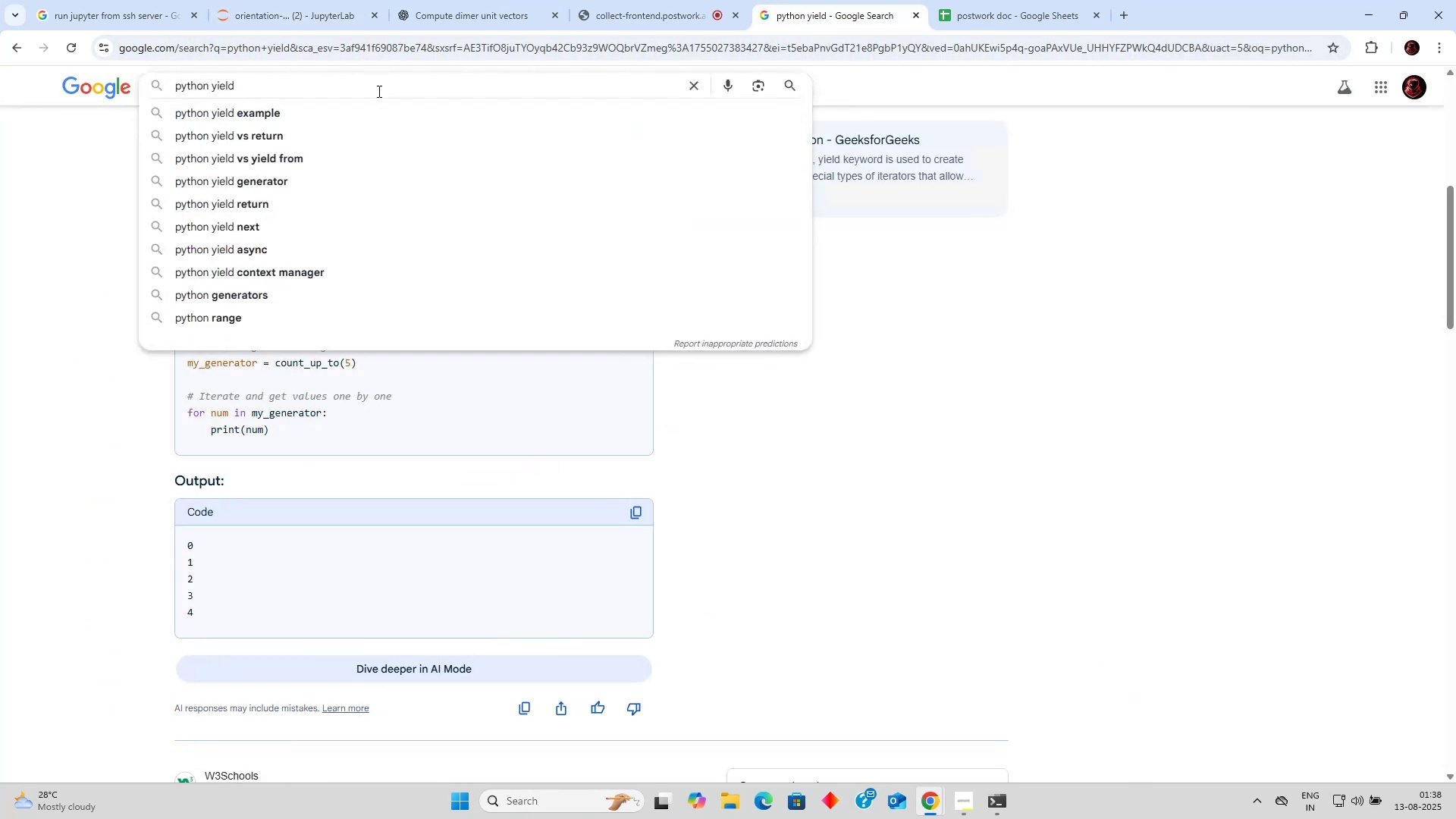 
left_click_drag(start_coordinate=[342, 91], to_coordinate=[168, 91])
 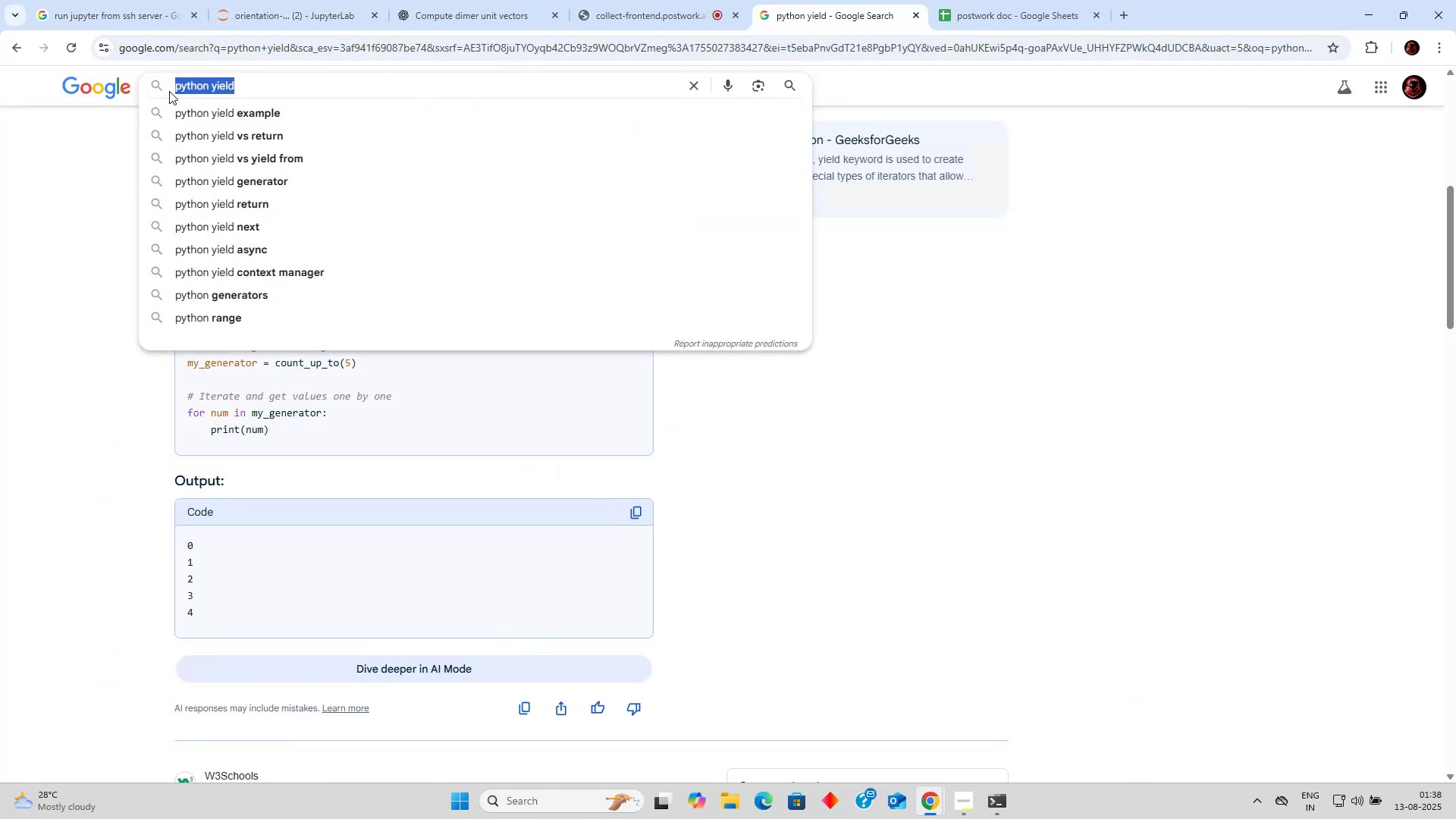 
type(niot)
key(Backspace)
key(Backspace)
key(Backspace)
type(otebook )
 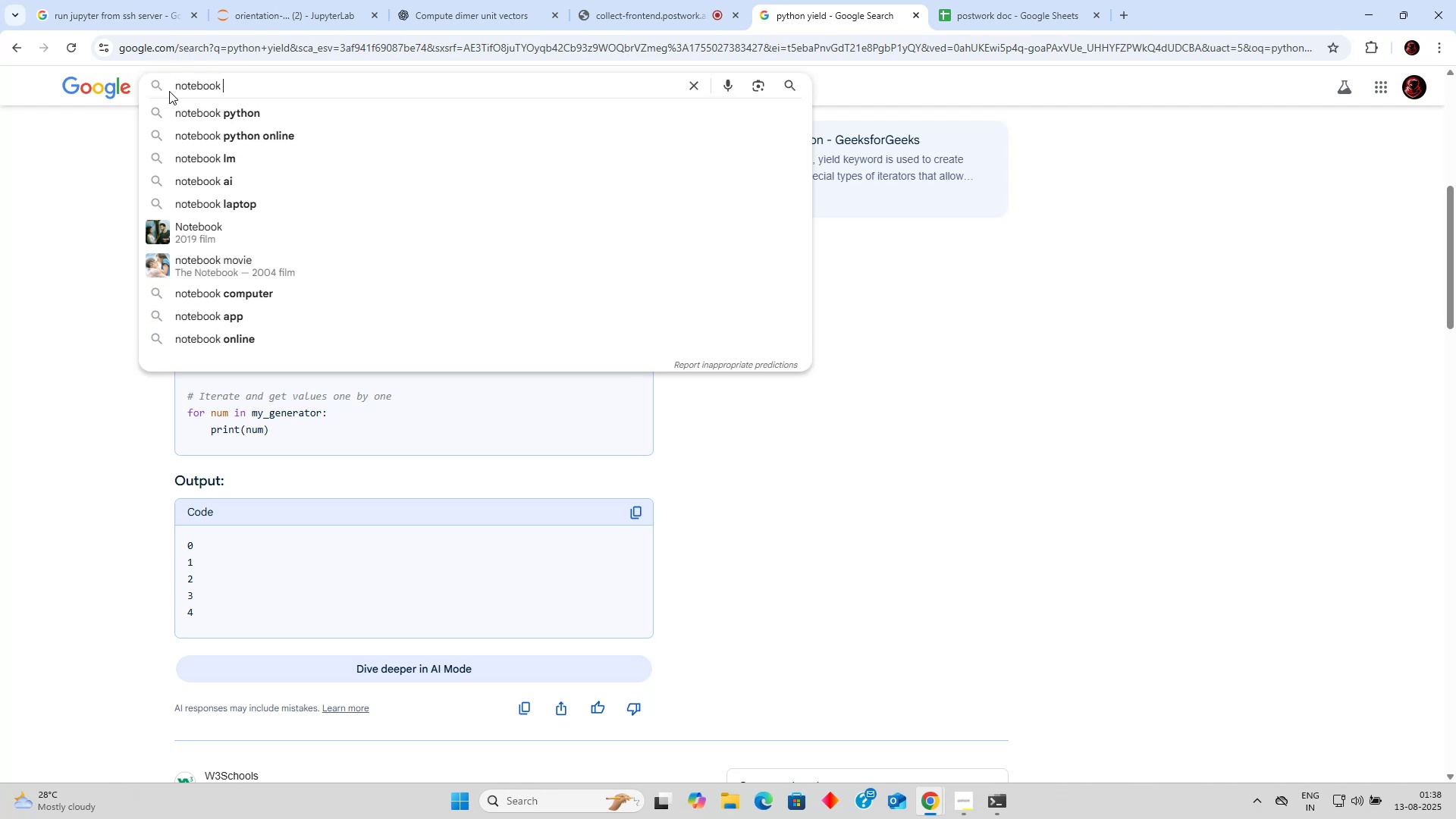 
hold_key(key=Backspace, duration=0.85)
 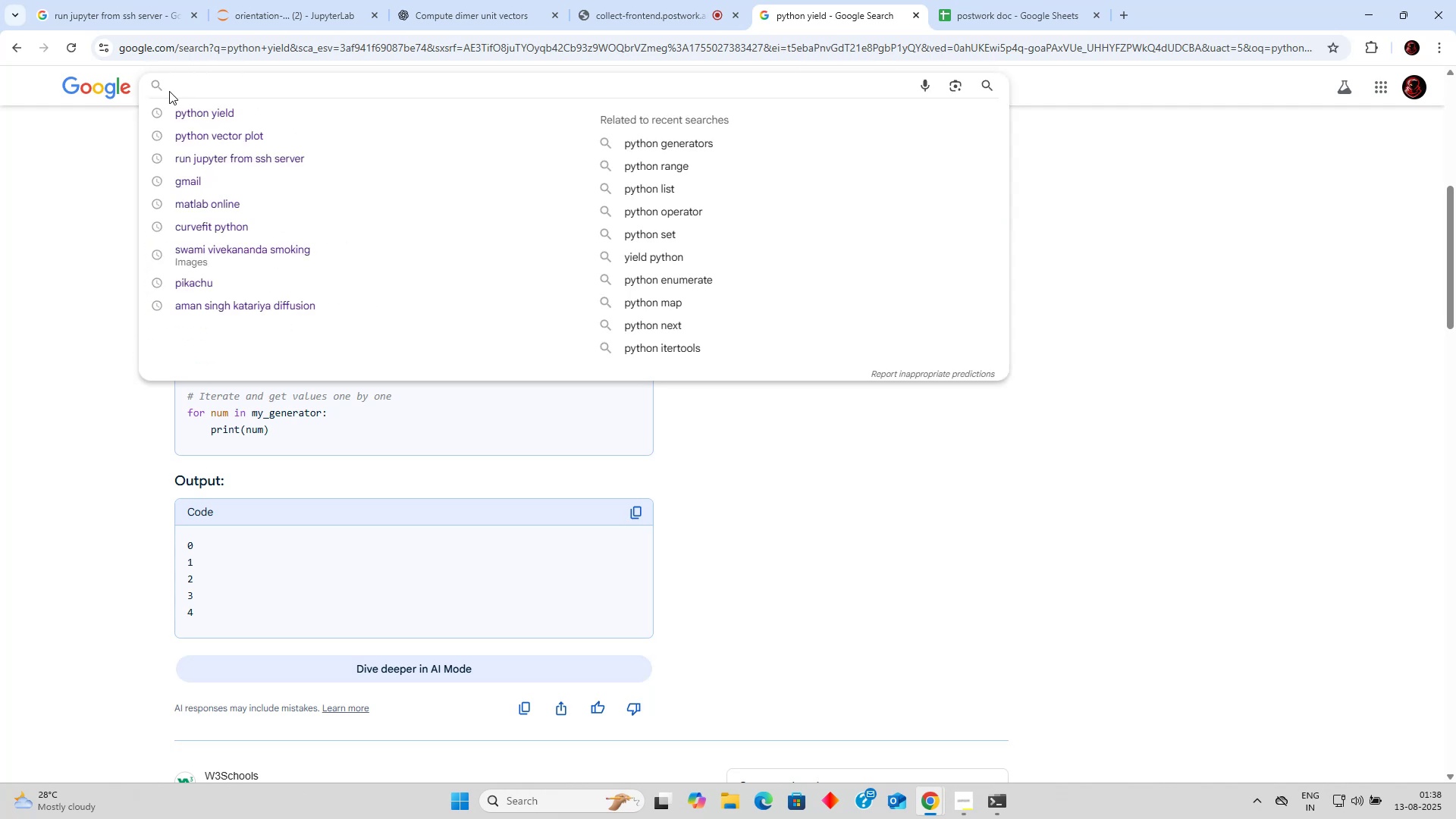 
type(change xlim of a plot in)
key(Backspace)
key(Backspace)
key(Backspace)
type( ion)
key(Backspace)
key(Backspace)
type(n )
 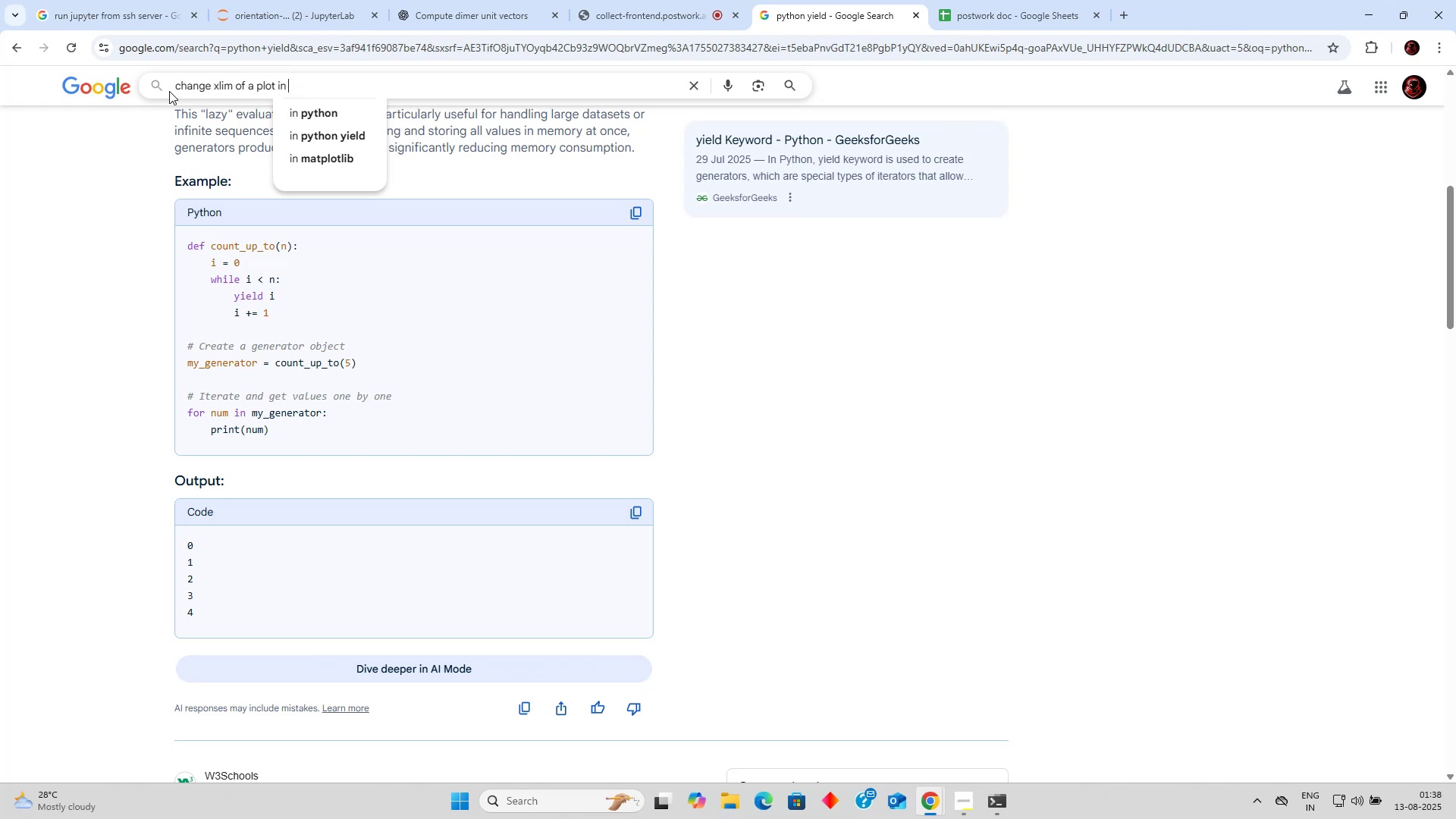 
type(no)
key(Backspace)
key(Backspace)
type(p)
key(Backspace)
type(ipynb after is )
key(Backspace)
key(Backspace)
type(t is showd)
key(Backspace)
type(sd)
key(Backspace)
key(Backspace)
type(ed)
 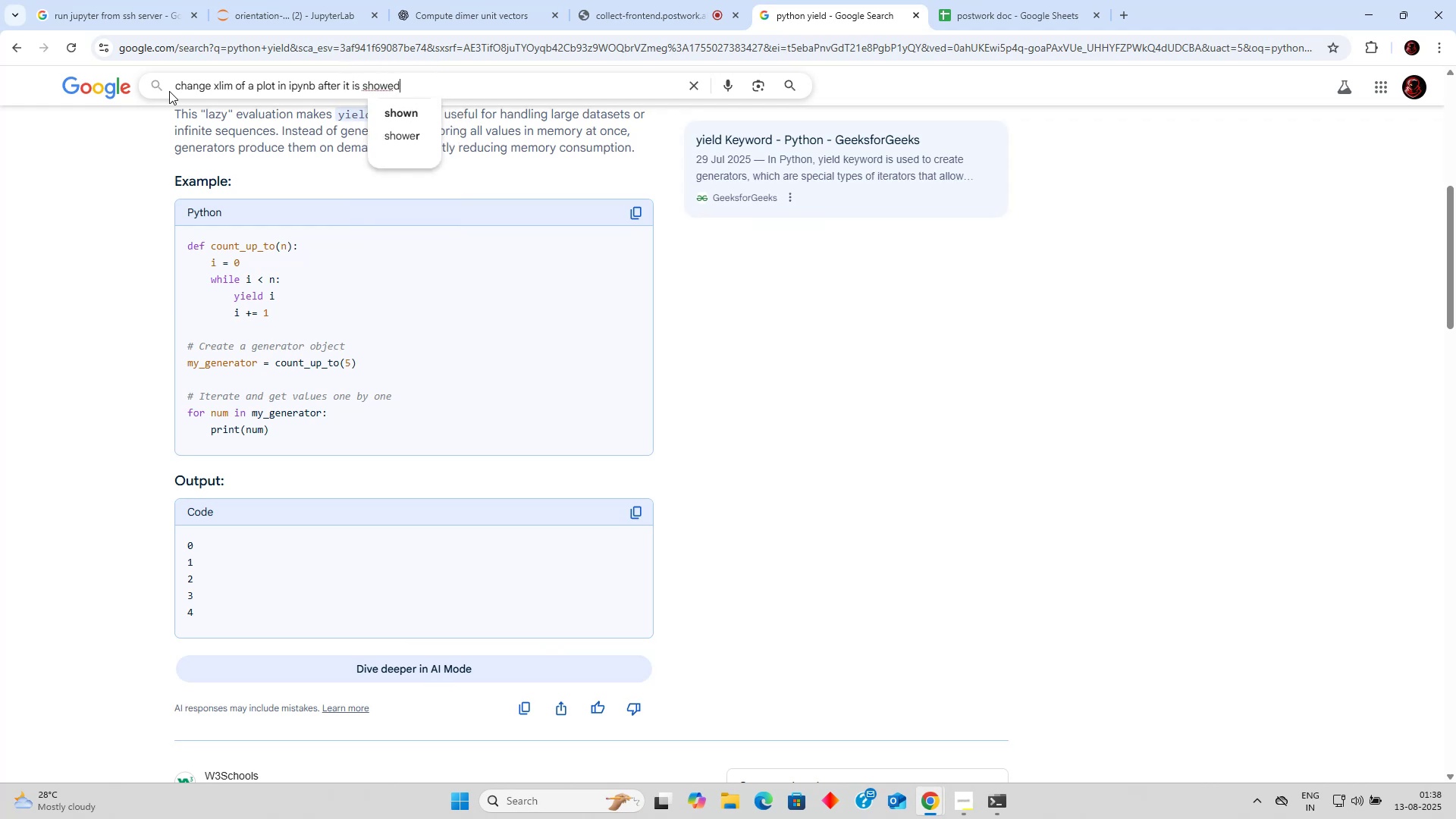 
key(Enter)
 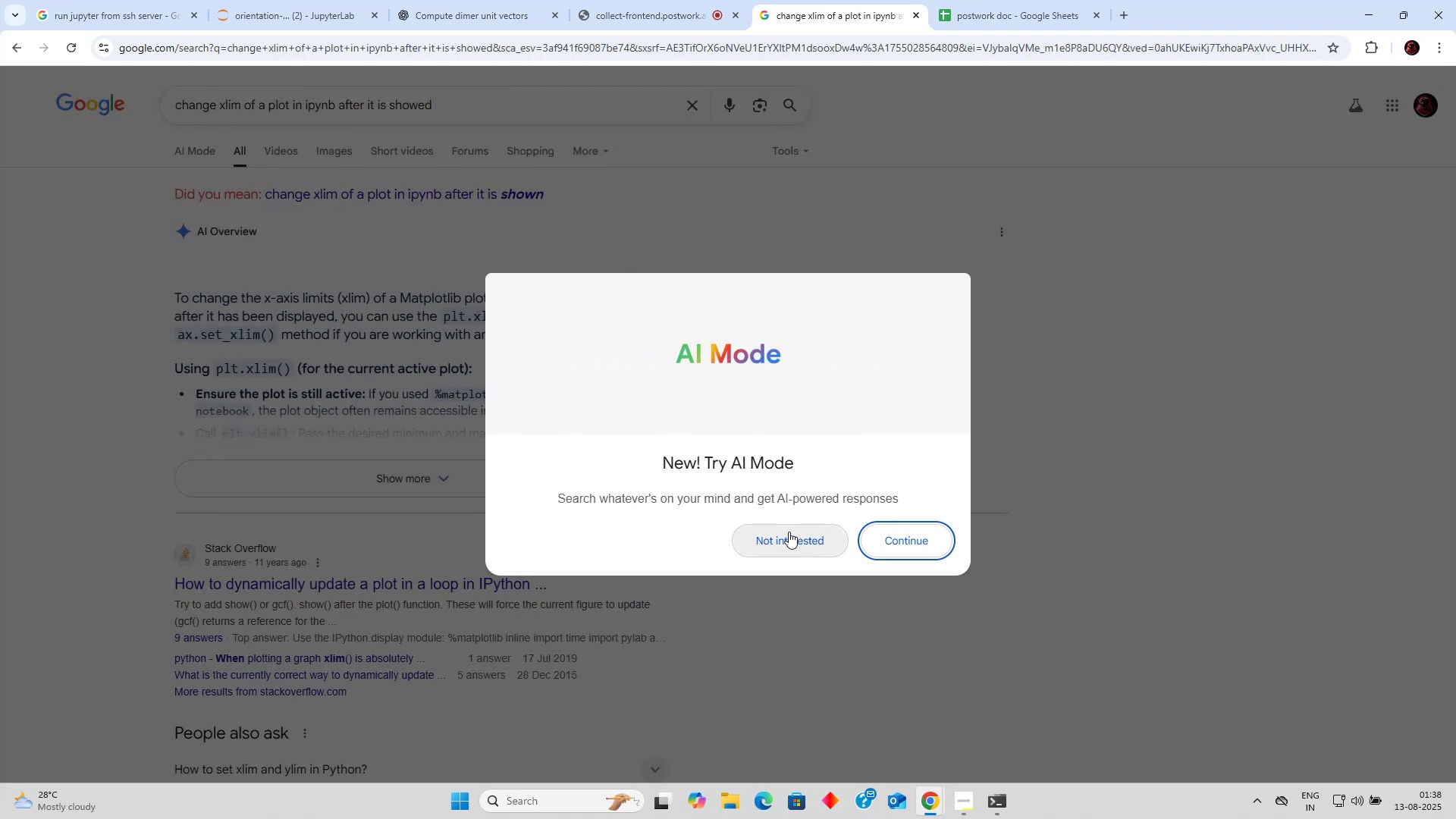 
left_click([910, 540])
 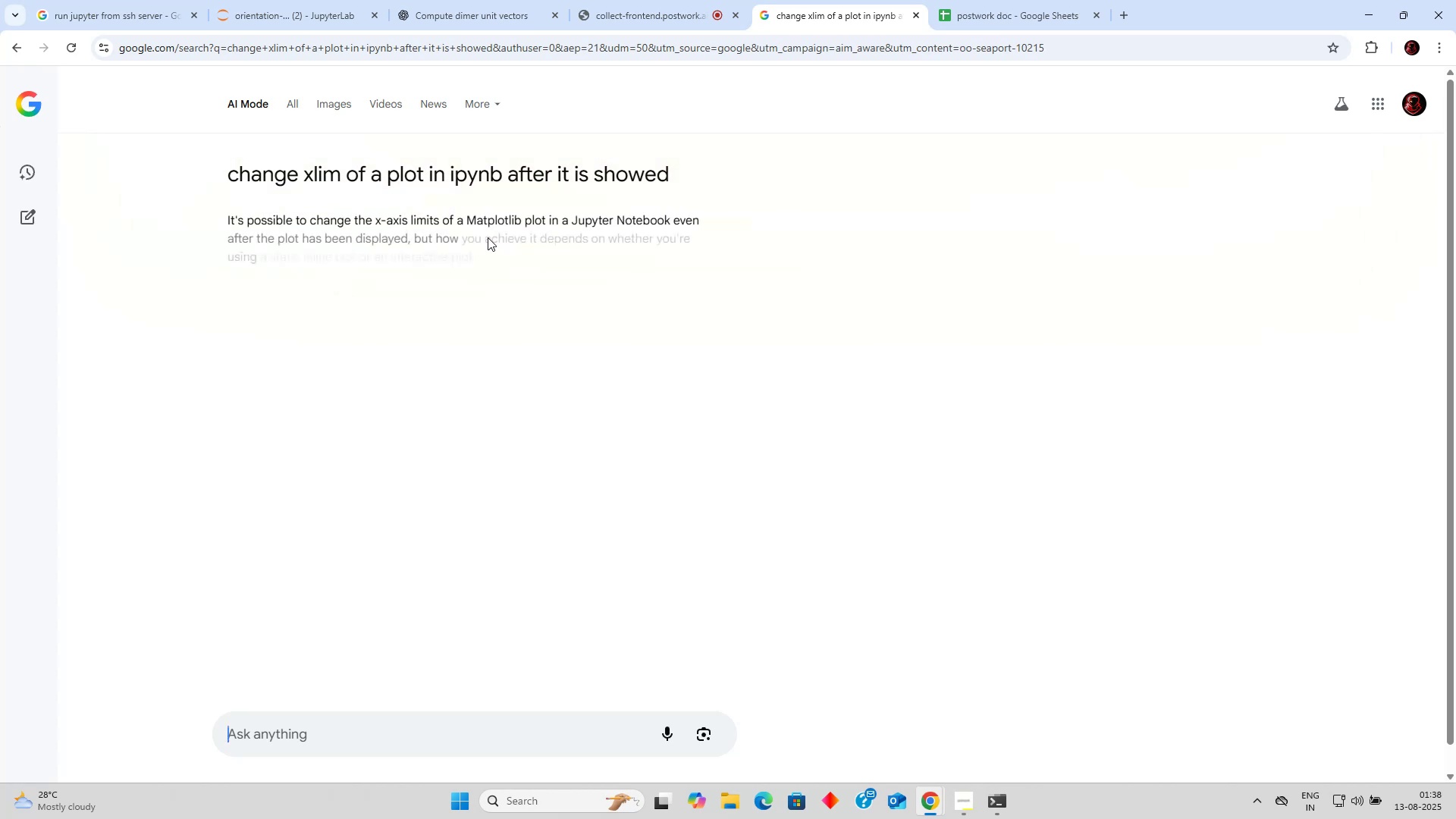 
scroll: coordinate [479, 240], scroll_direction: down, amount: 13.0
 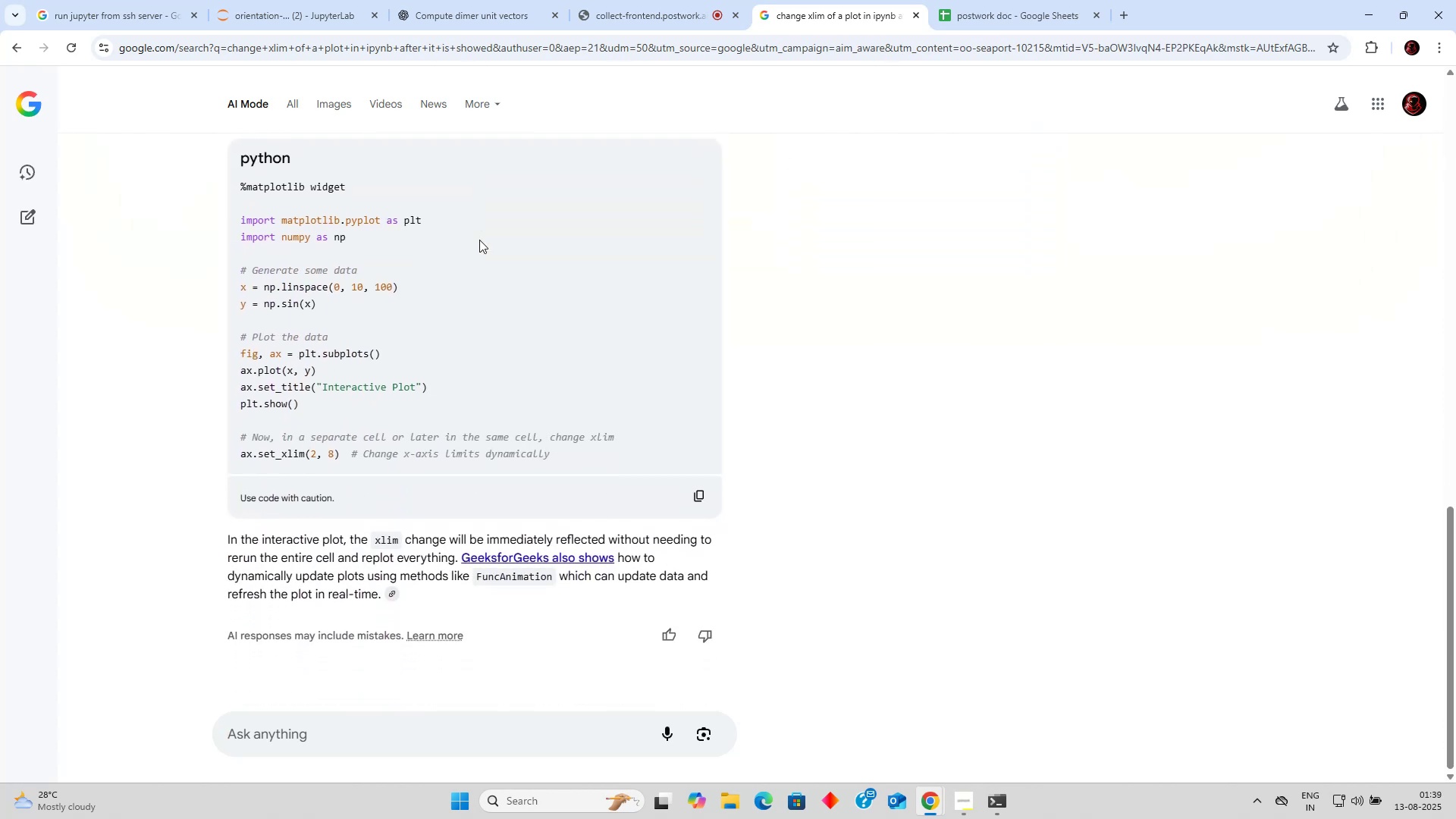 
 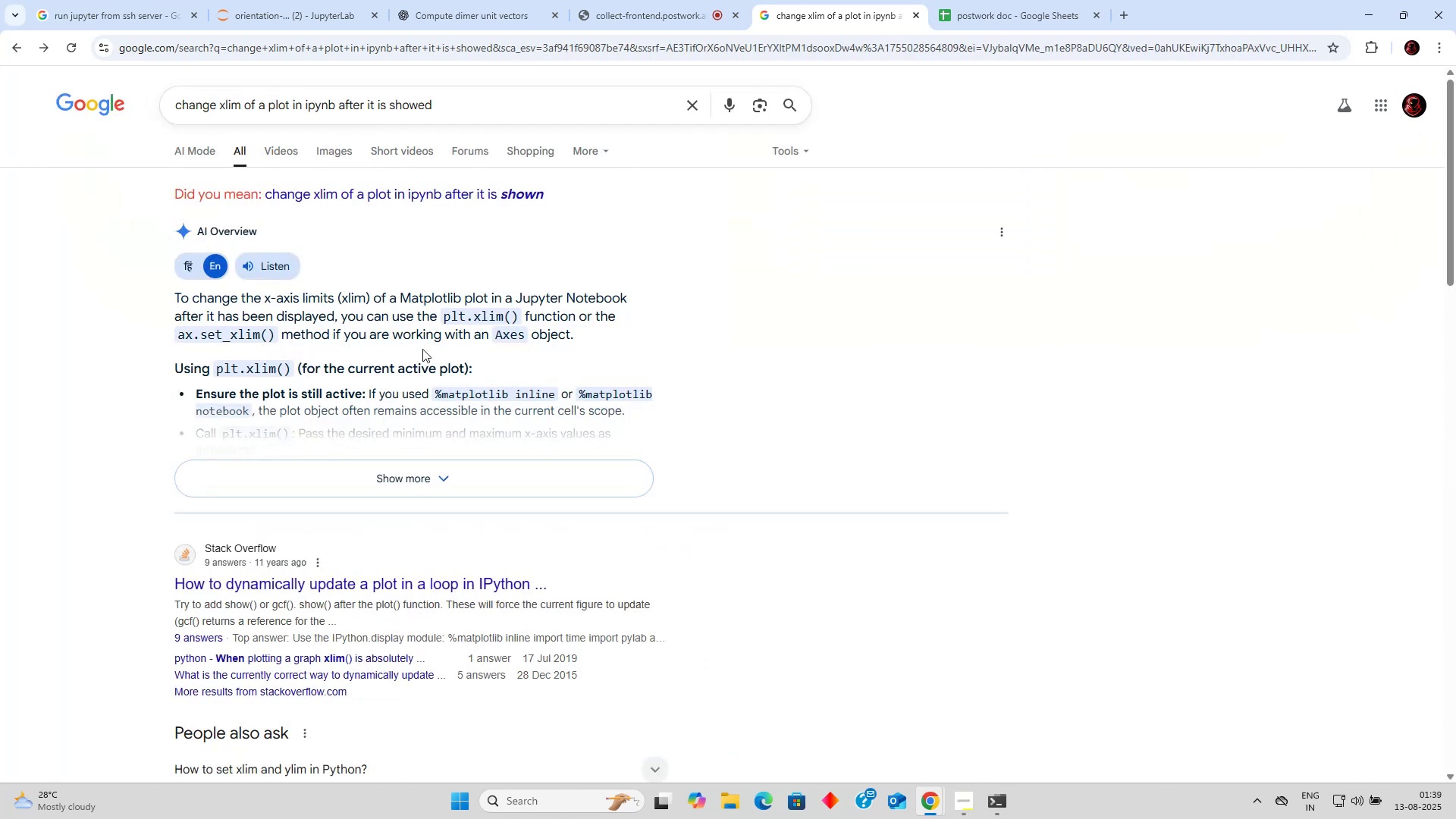 
left_click([438, 471])
 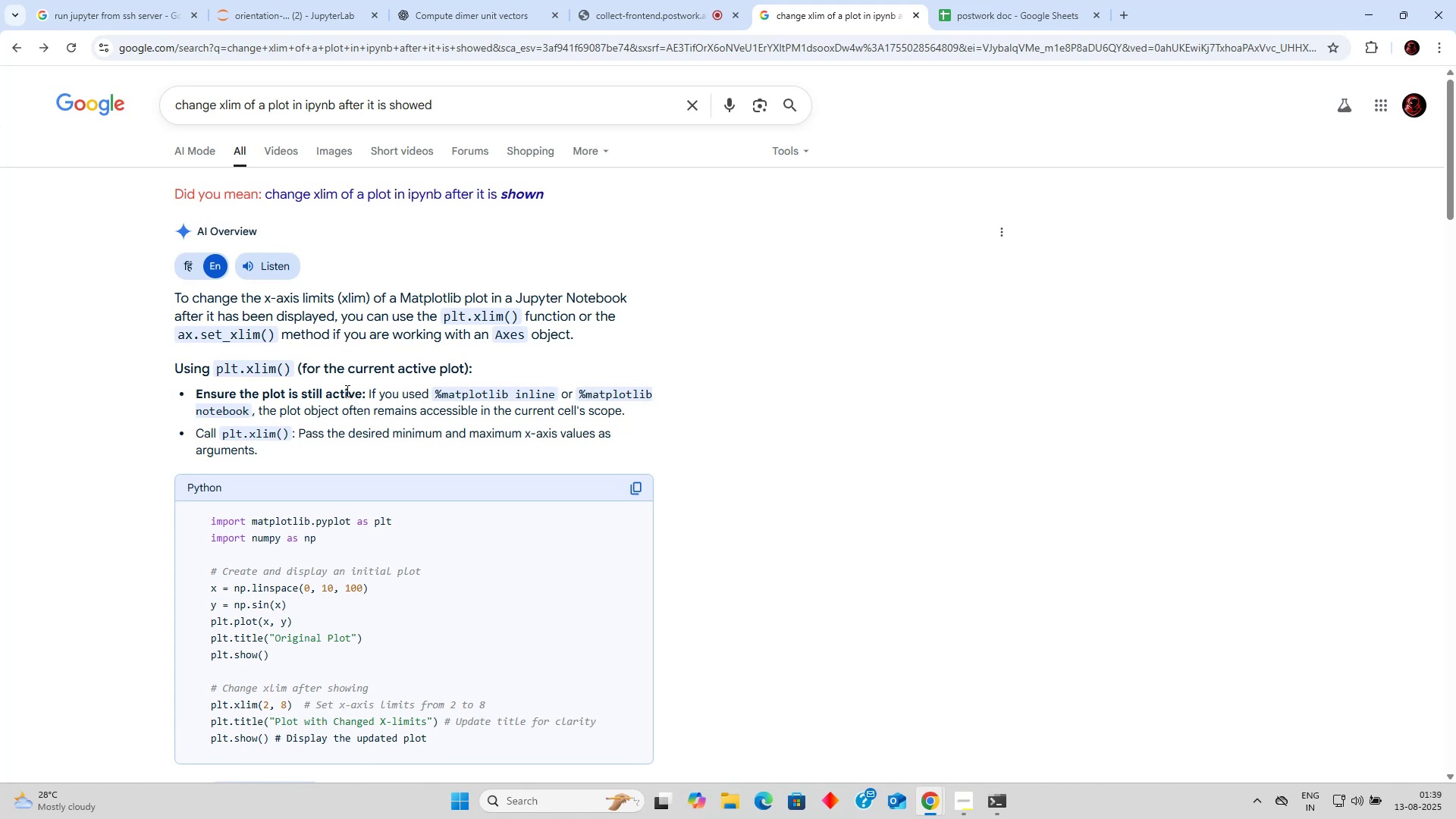 
wait(6.74)
 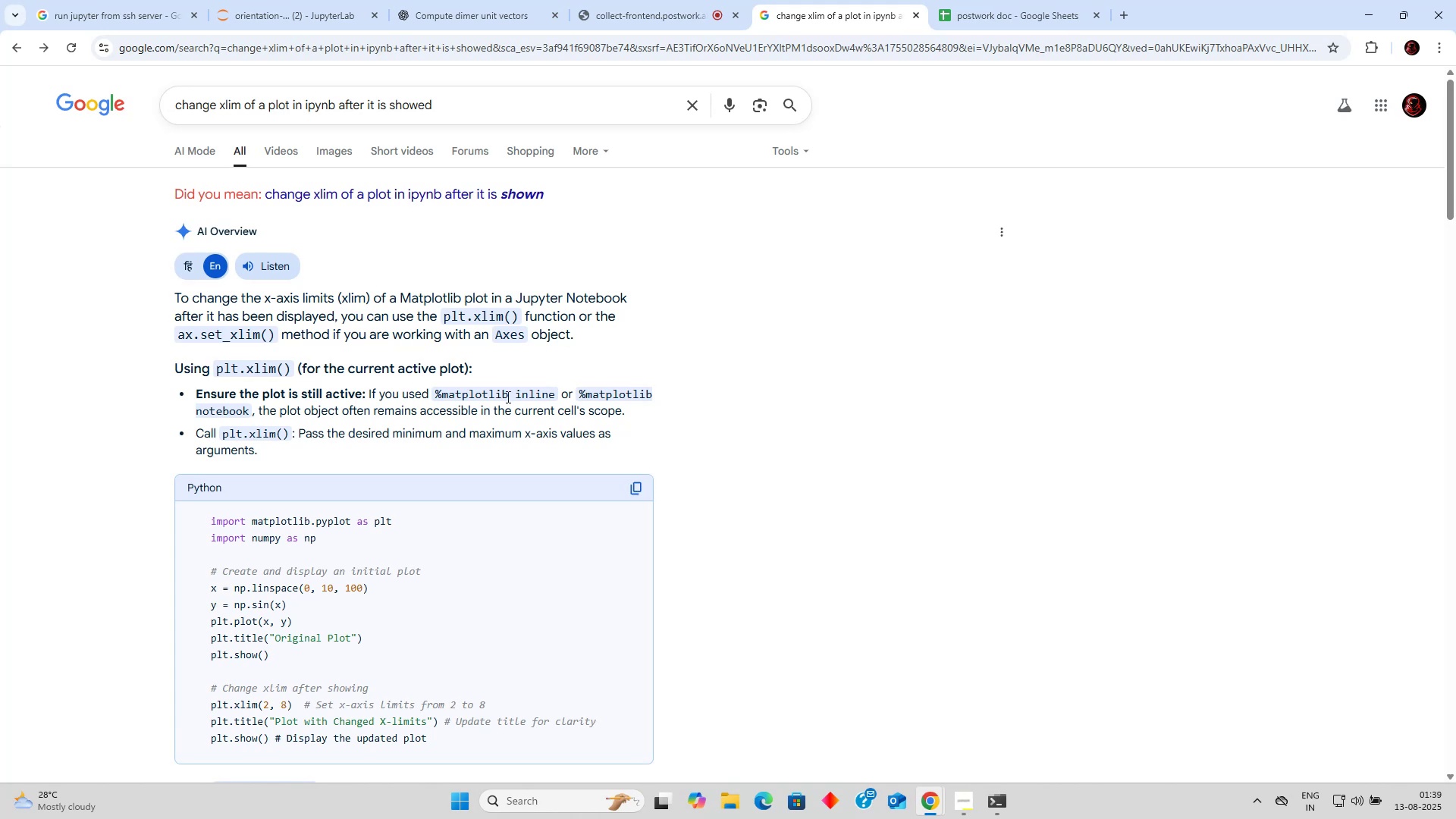 
scroll: coordinate [350, 391], scroll_direction: down, amount: 1.0
 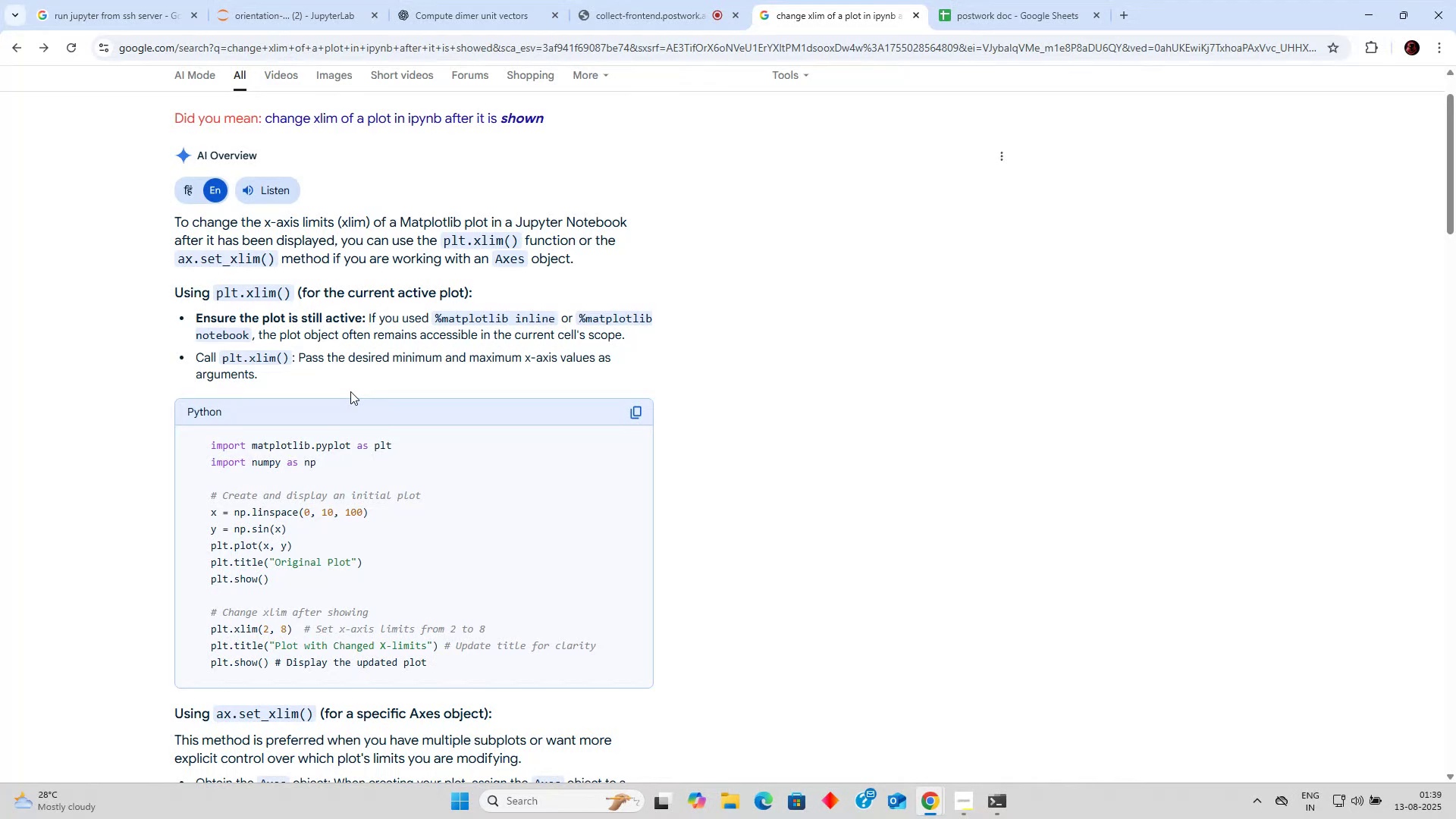 
wait(6.78)
 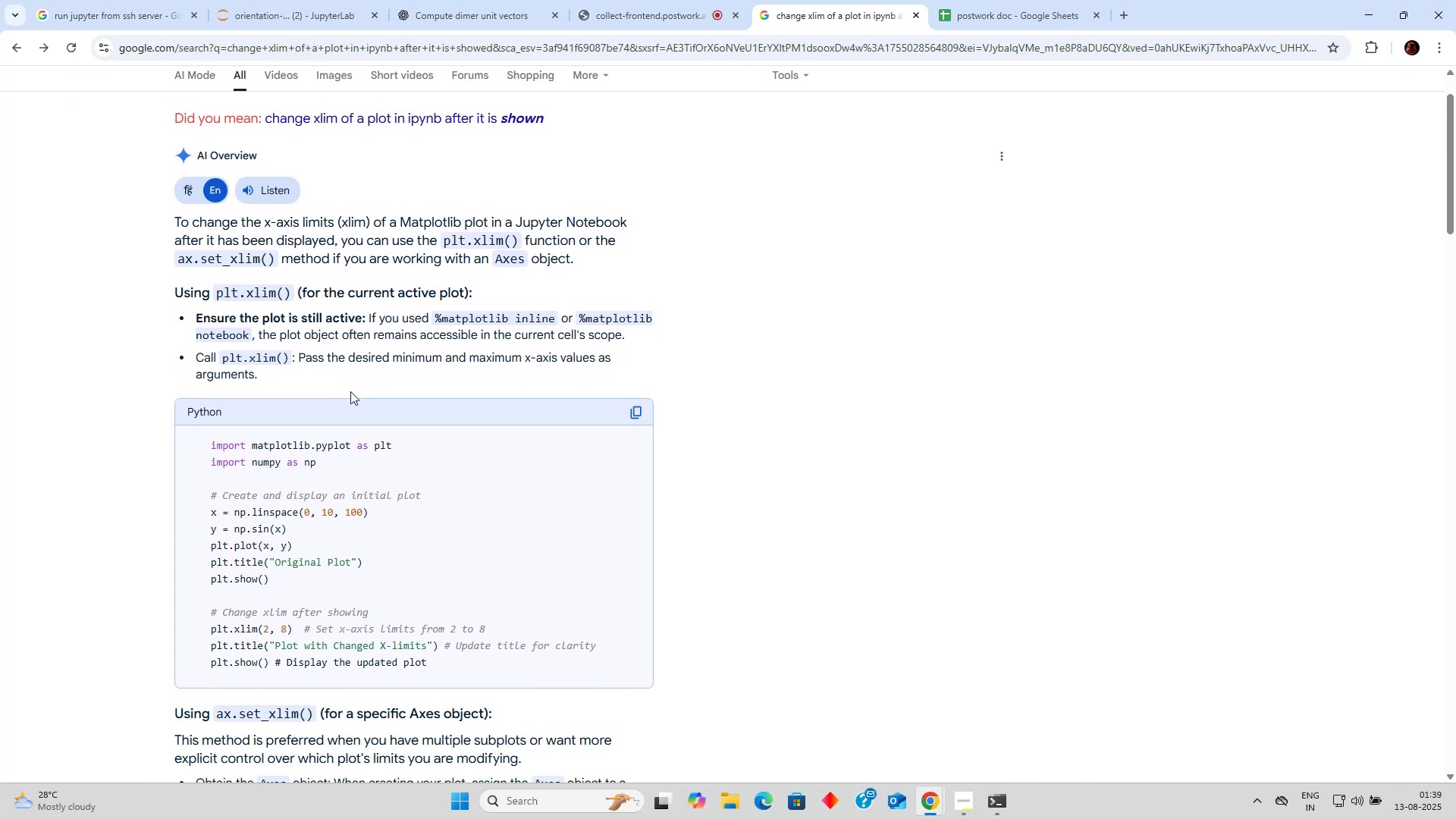 
scroll: coordinate [795, 414], scroll_direction: down, amount: 4.0
 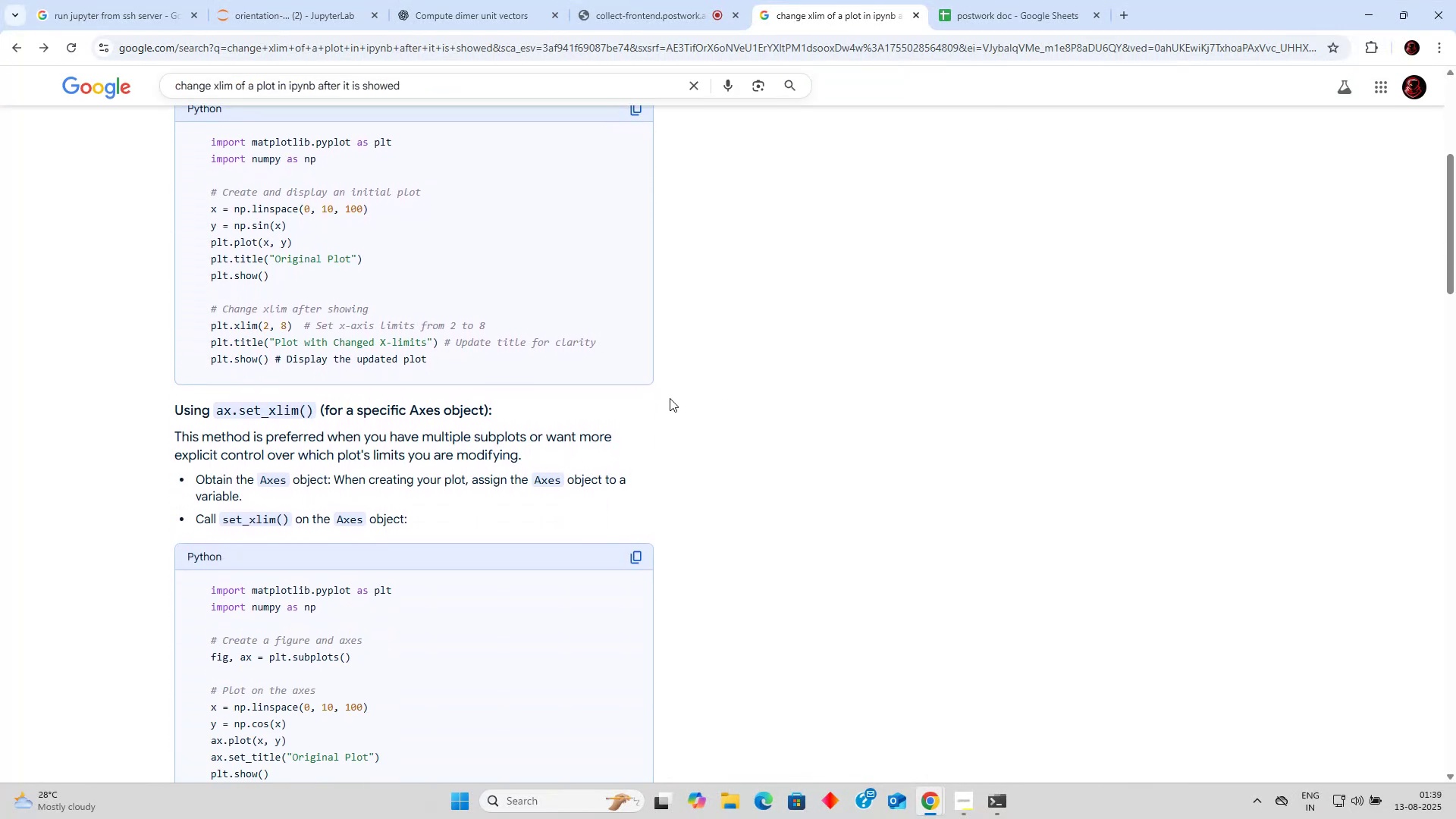 
scroll: coordinate [670, 398], scroll_direction: up, amount: 3.0
 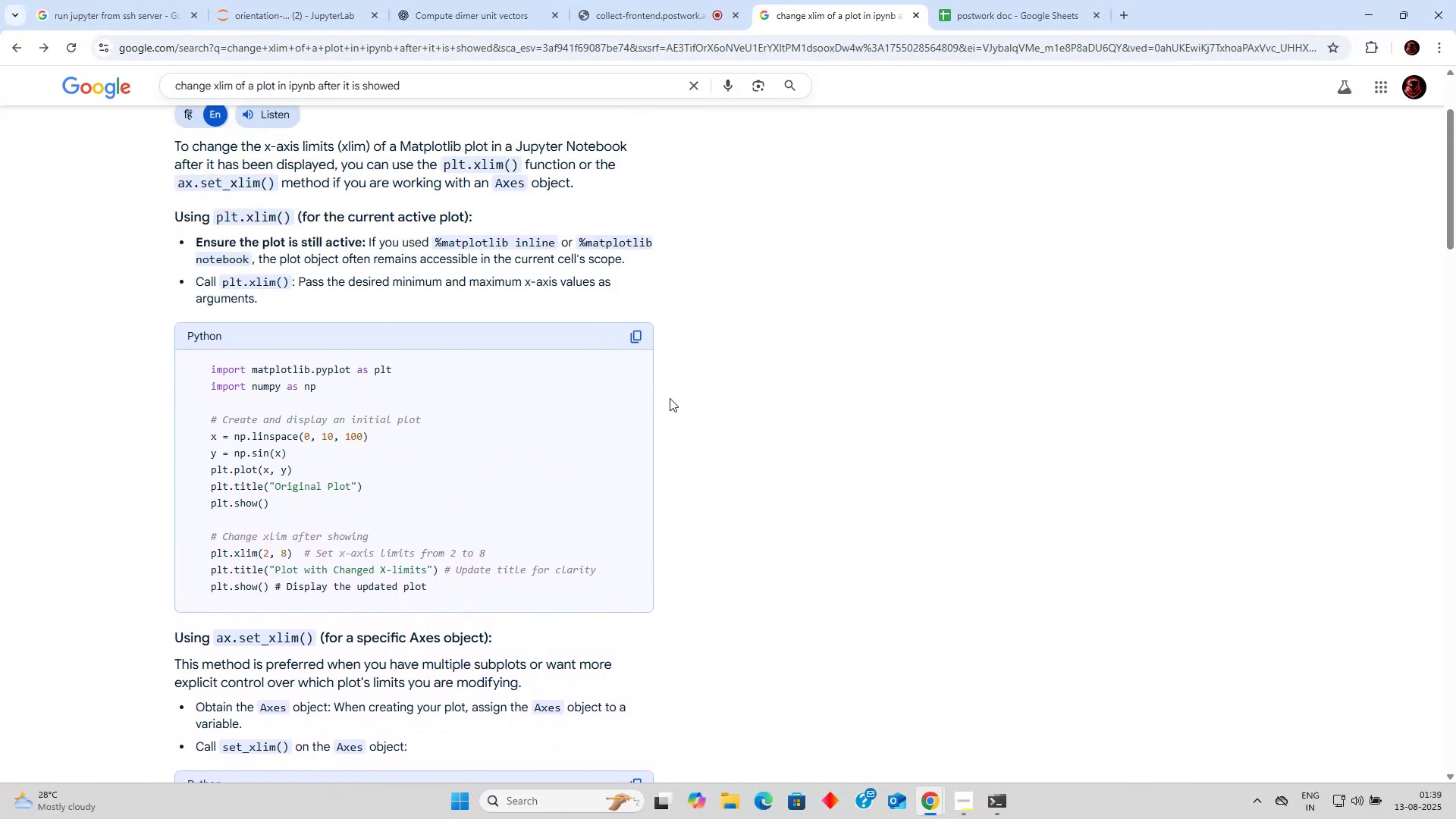 
scroll: coordinate [670, 398], scroll_direction: down, amount: 4.0
 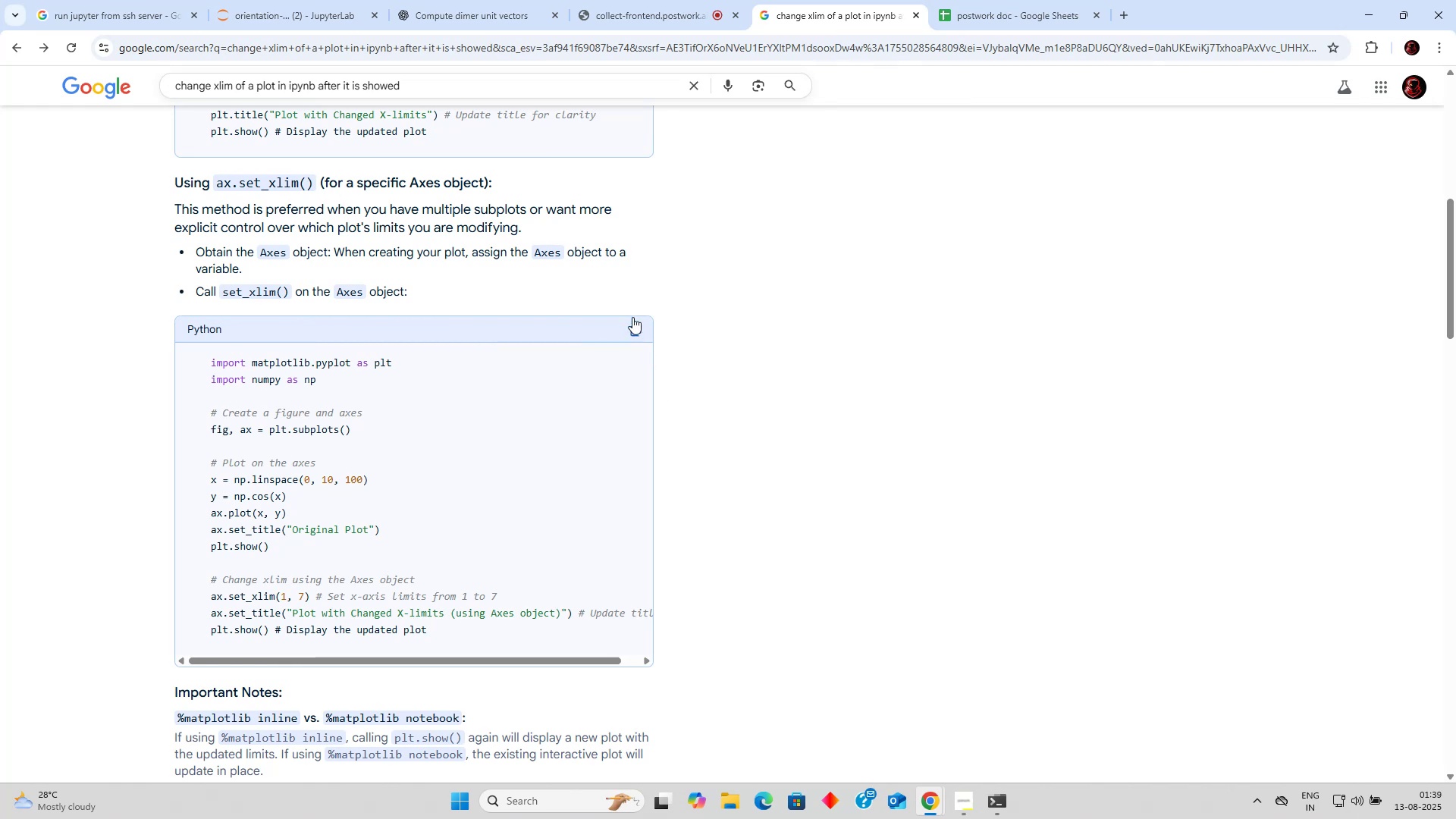 
wait(5.5)
 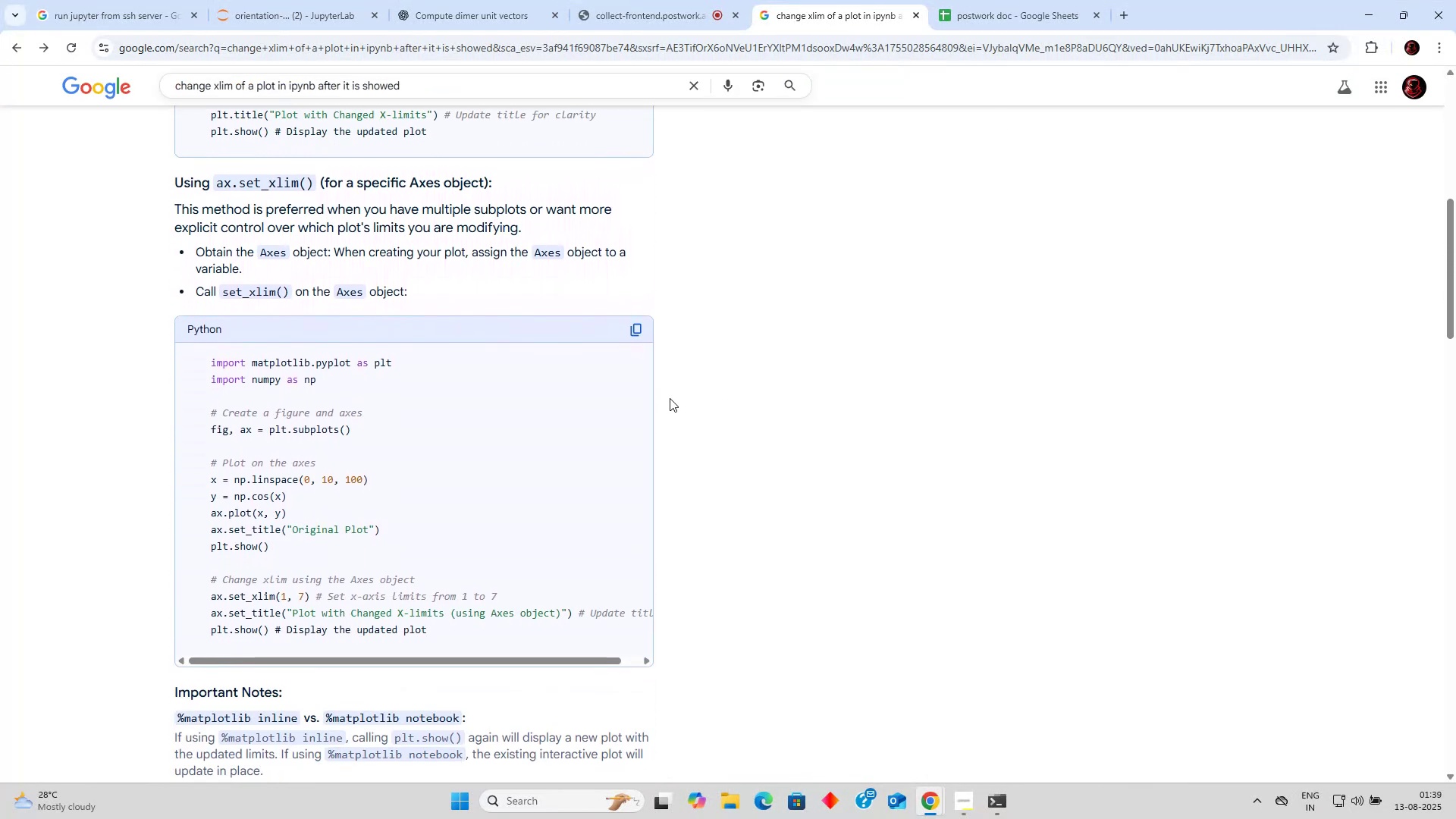 
left_click([315, 0])
 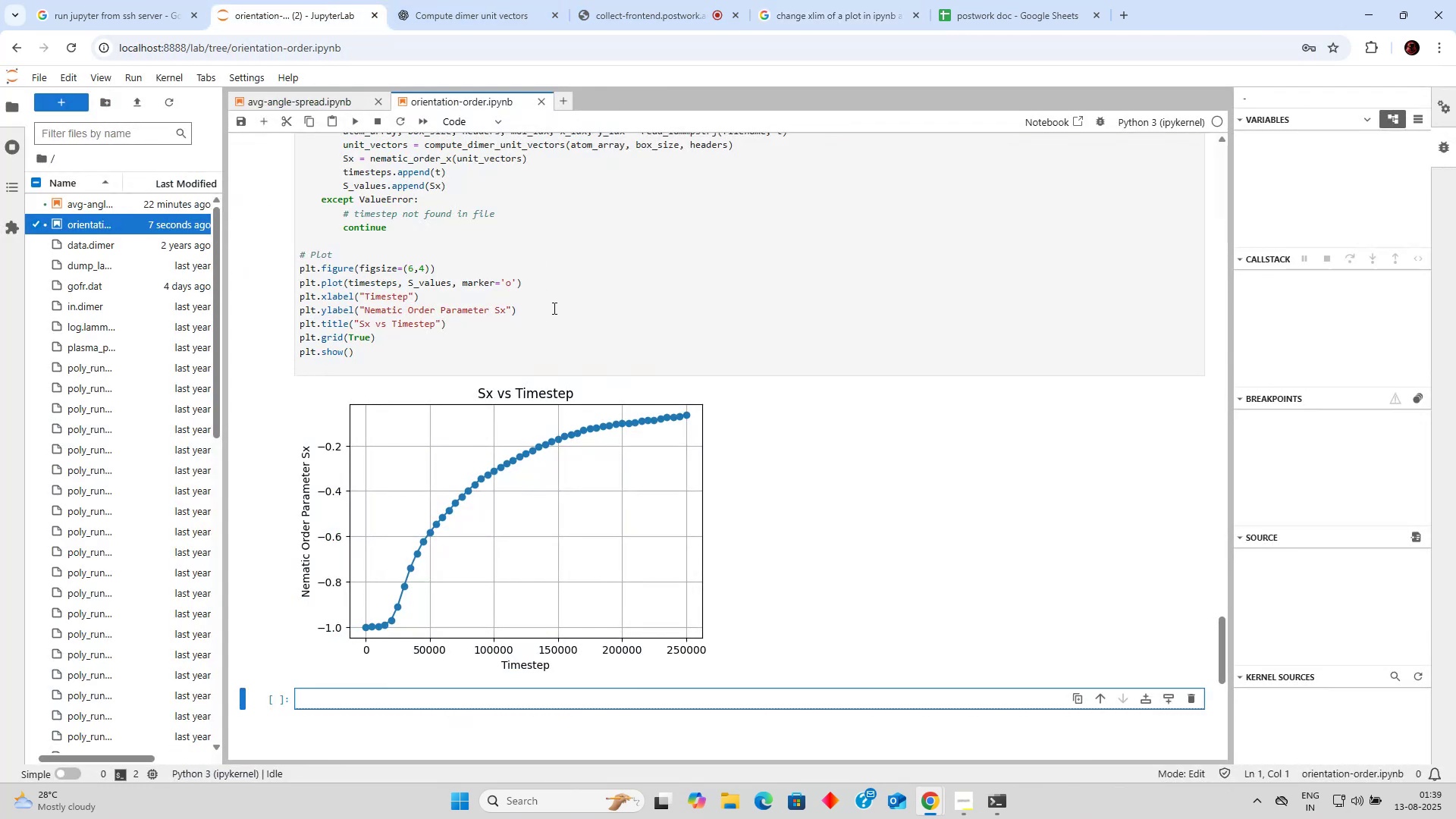 
type(ax.set))
key(Backspace)
type(_xlim())
 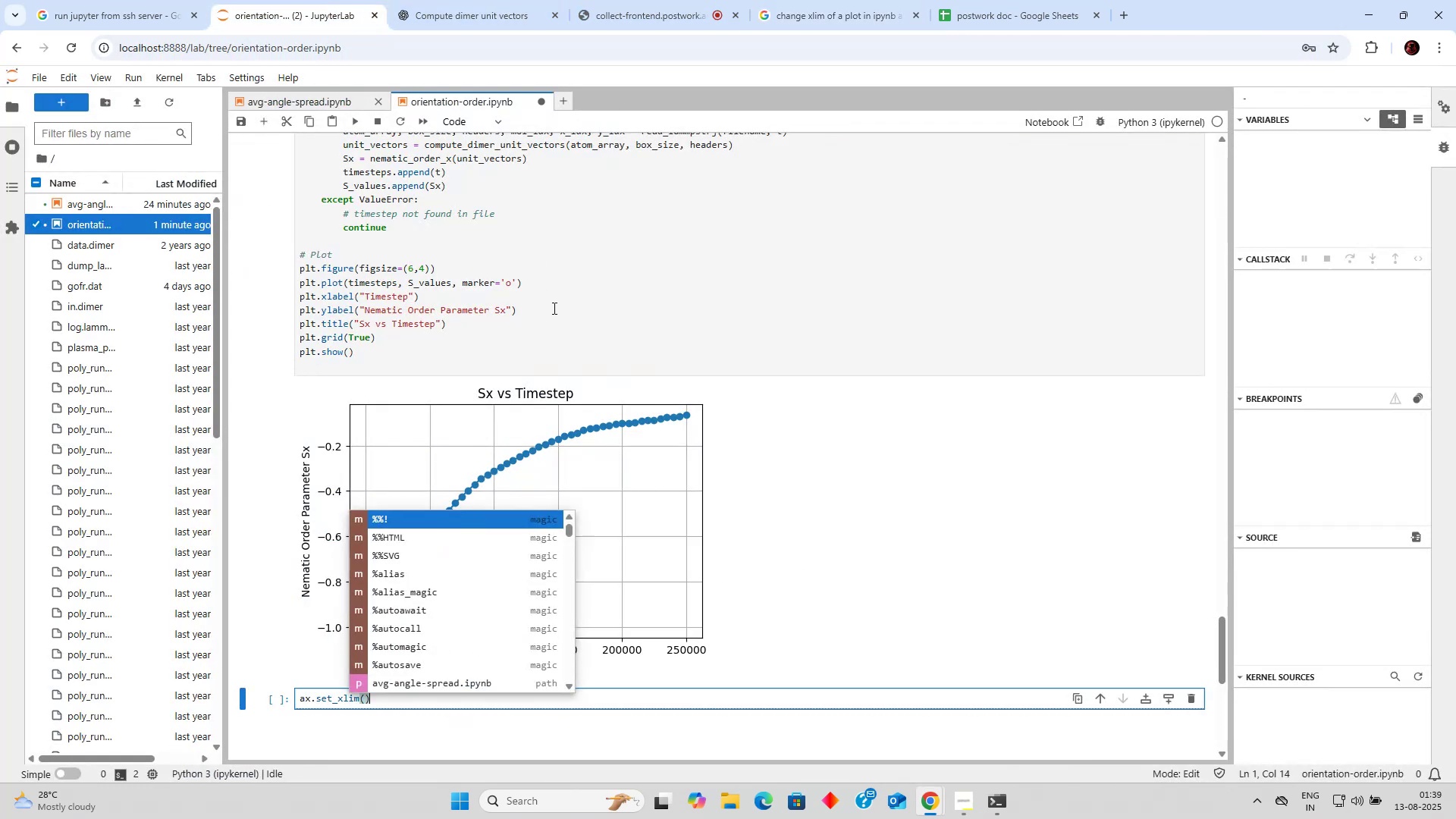 
key(ArrowLeft)
 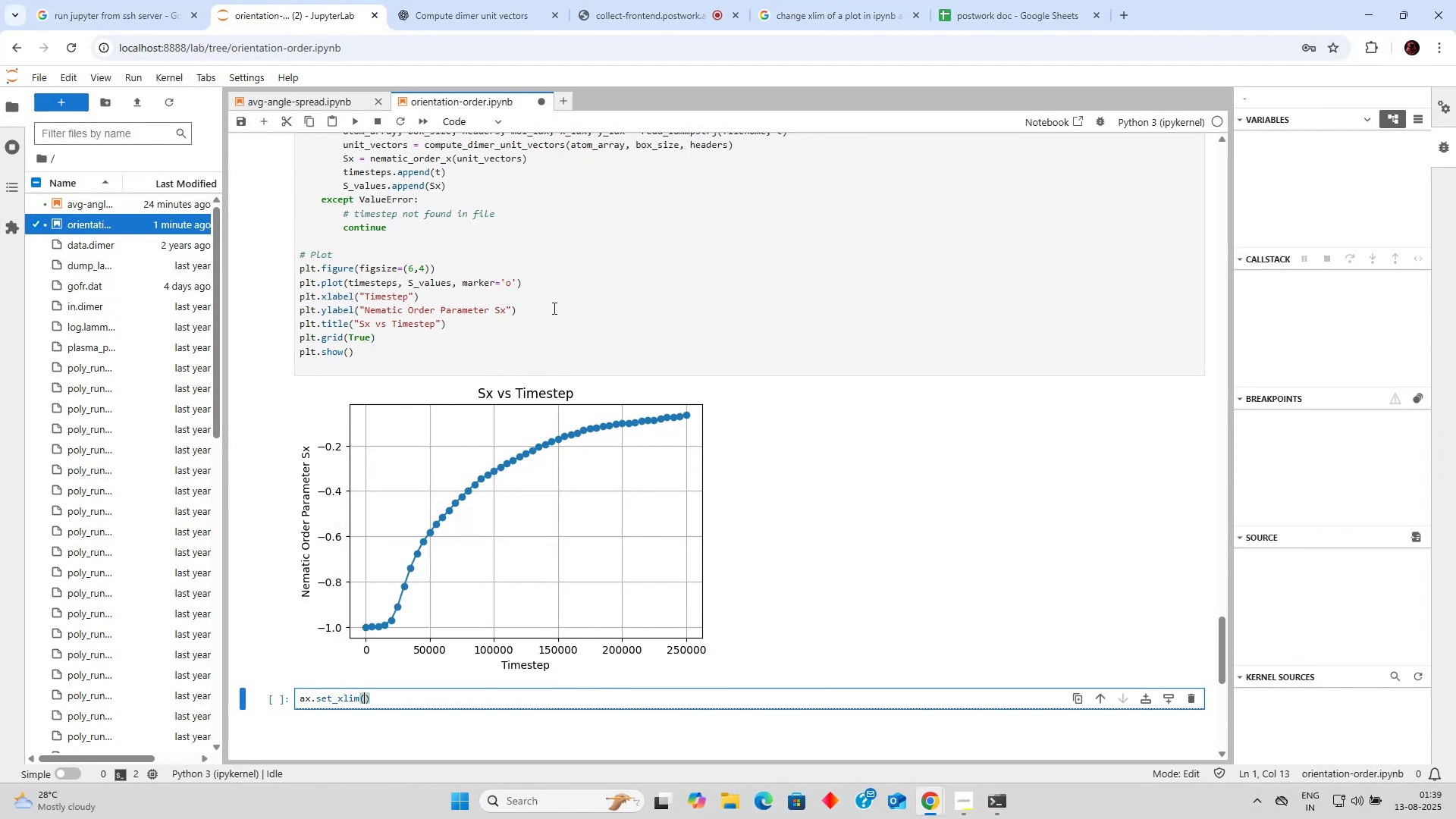 
key(ArrowLeft)
 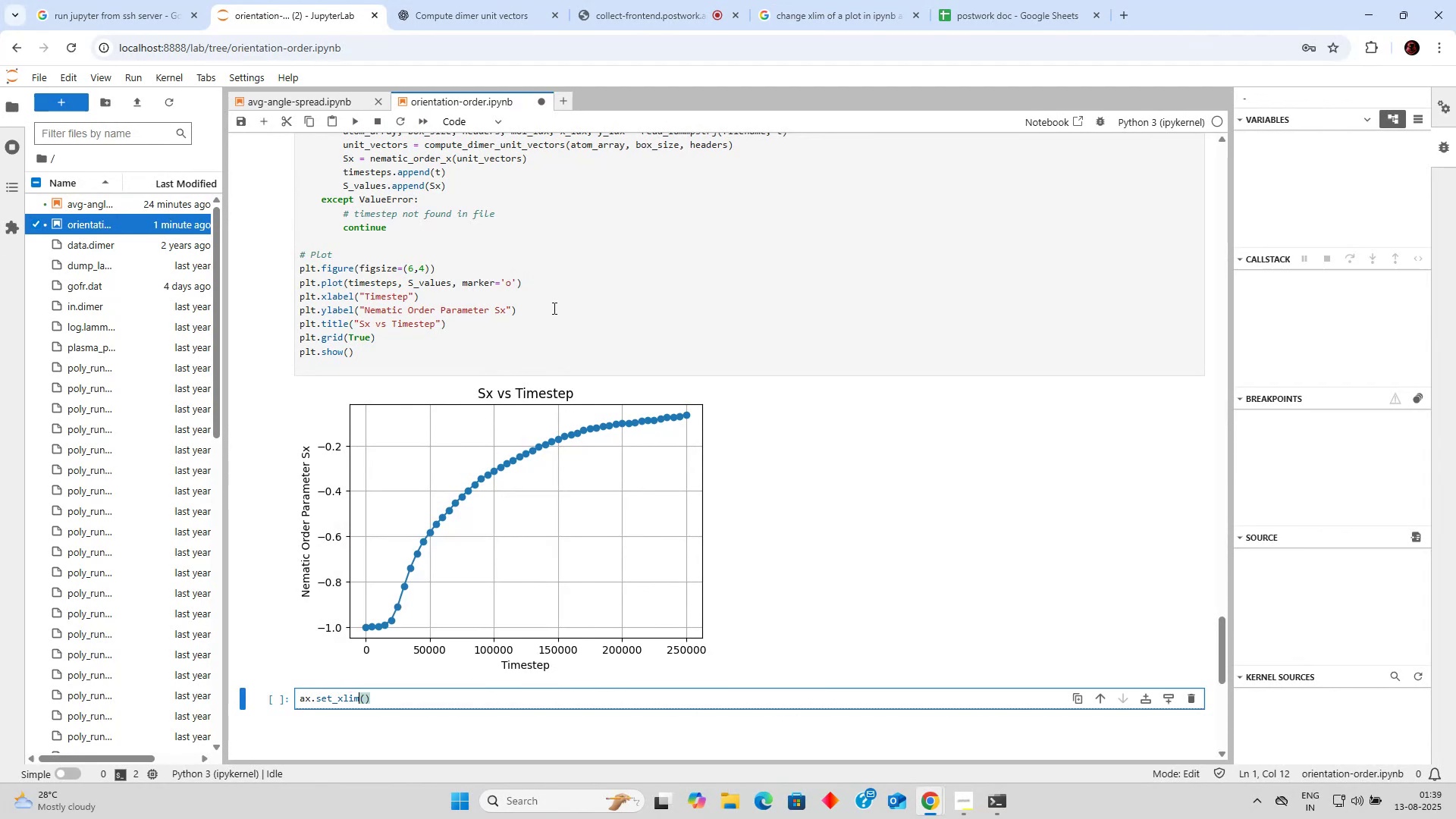 
key(ArrowLeft)
 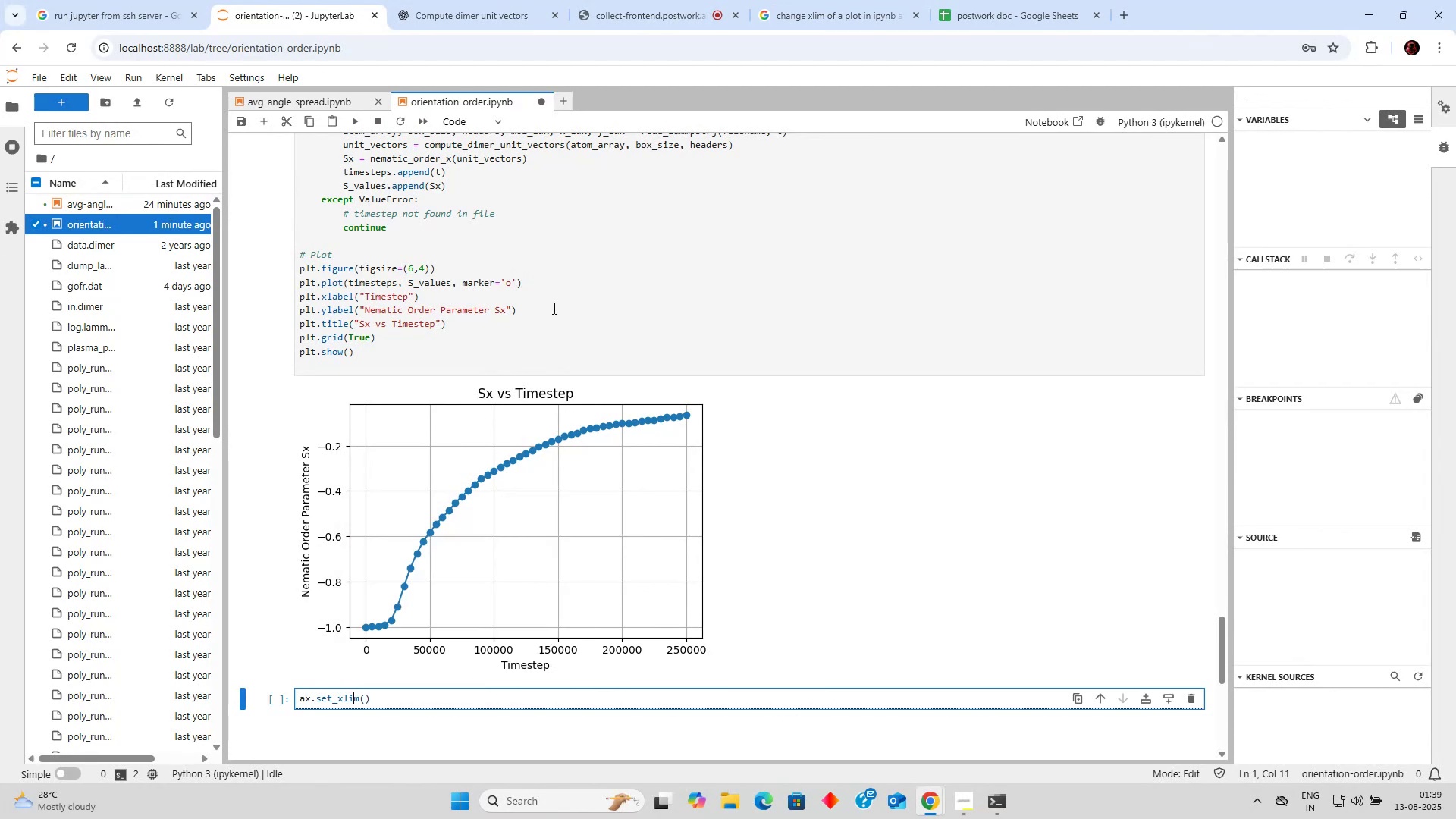 
key(ArrowLeft)
 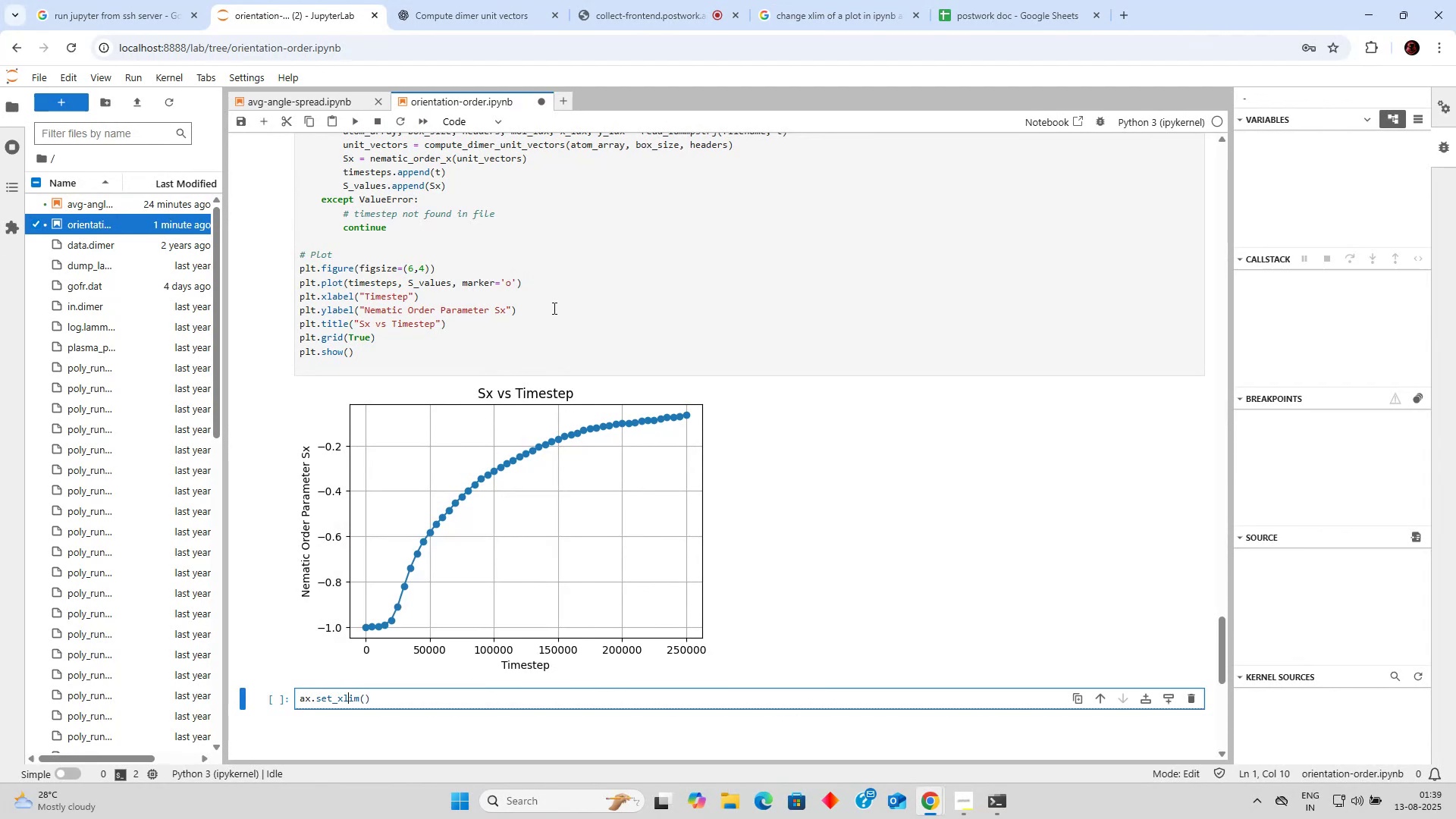 
key(ArrowLeft)
 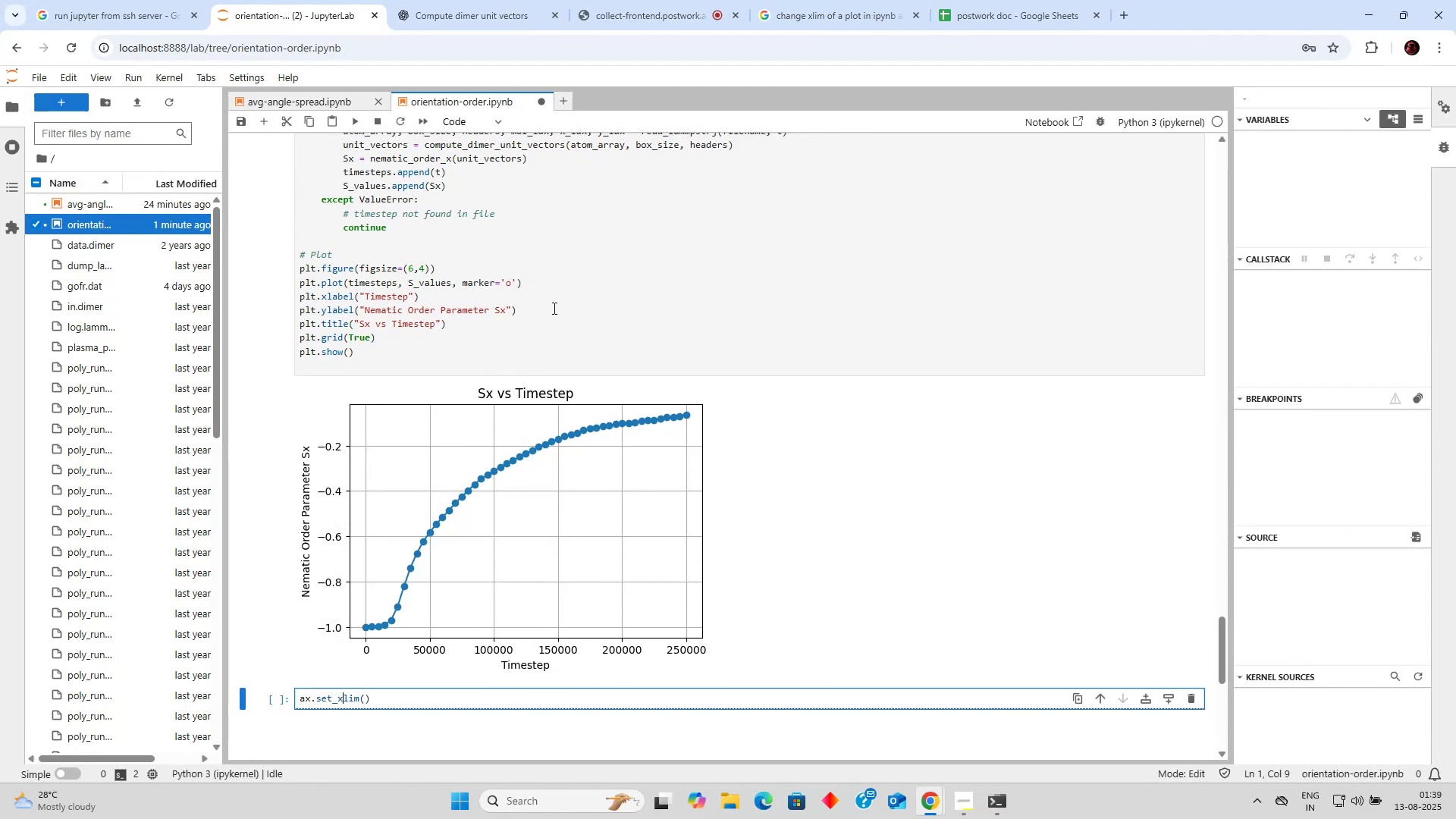 
key(Backspace)
 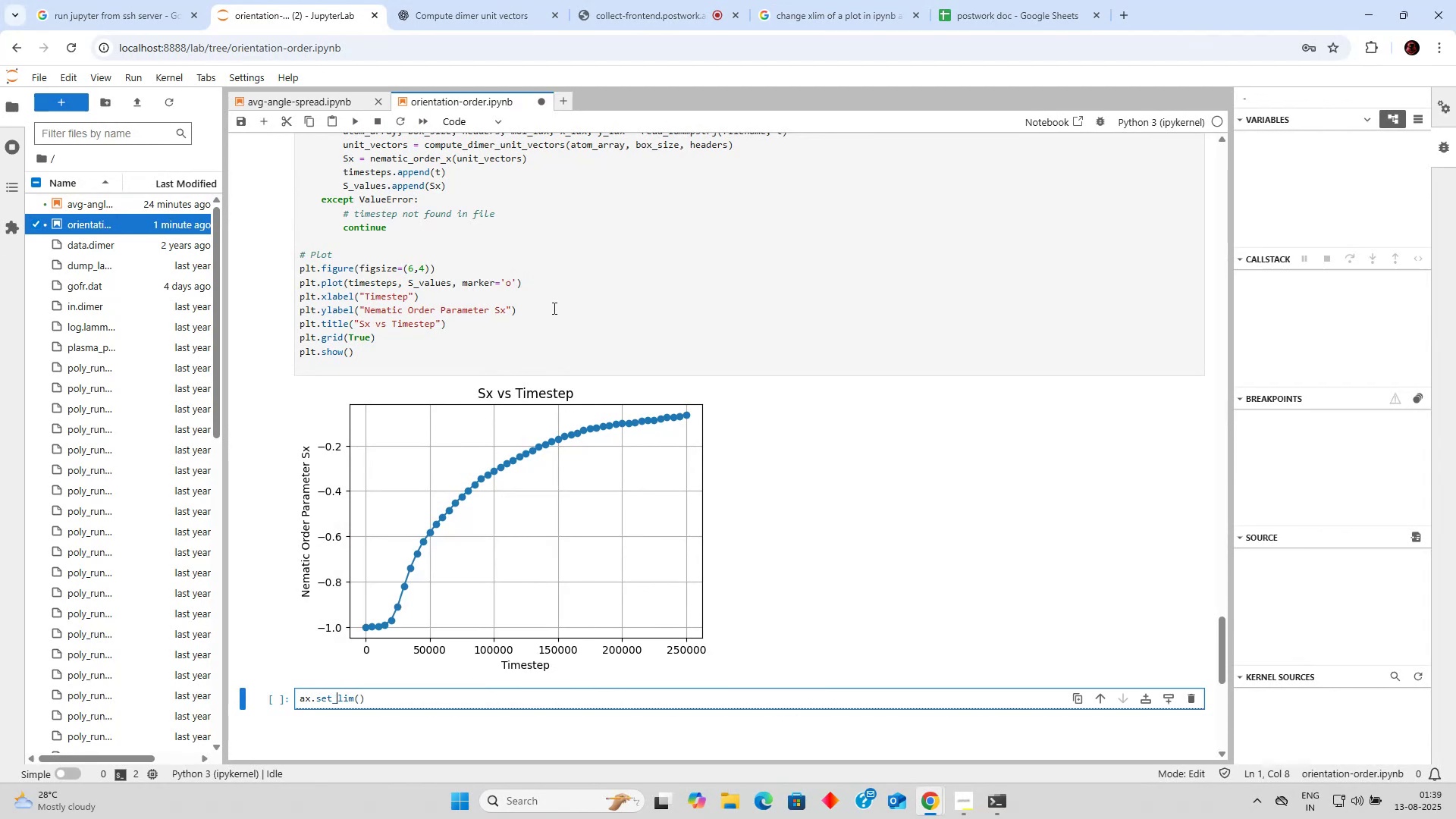 
key(Y)
 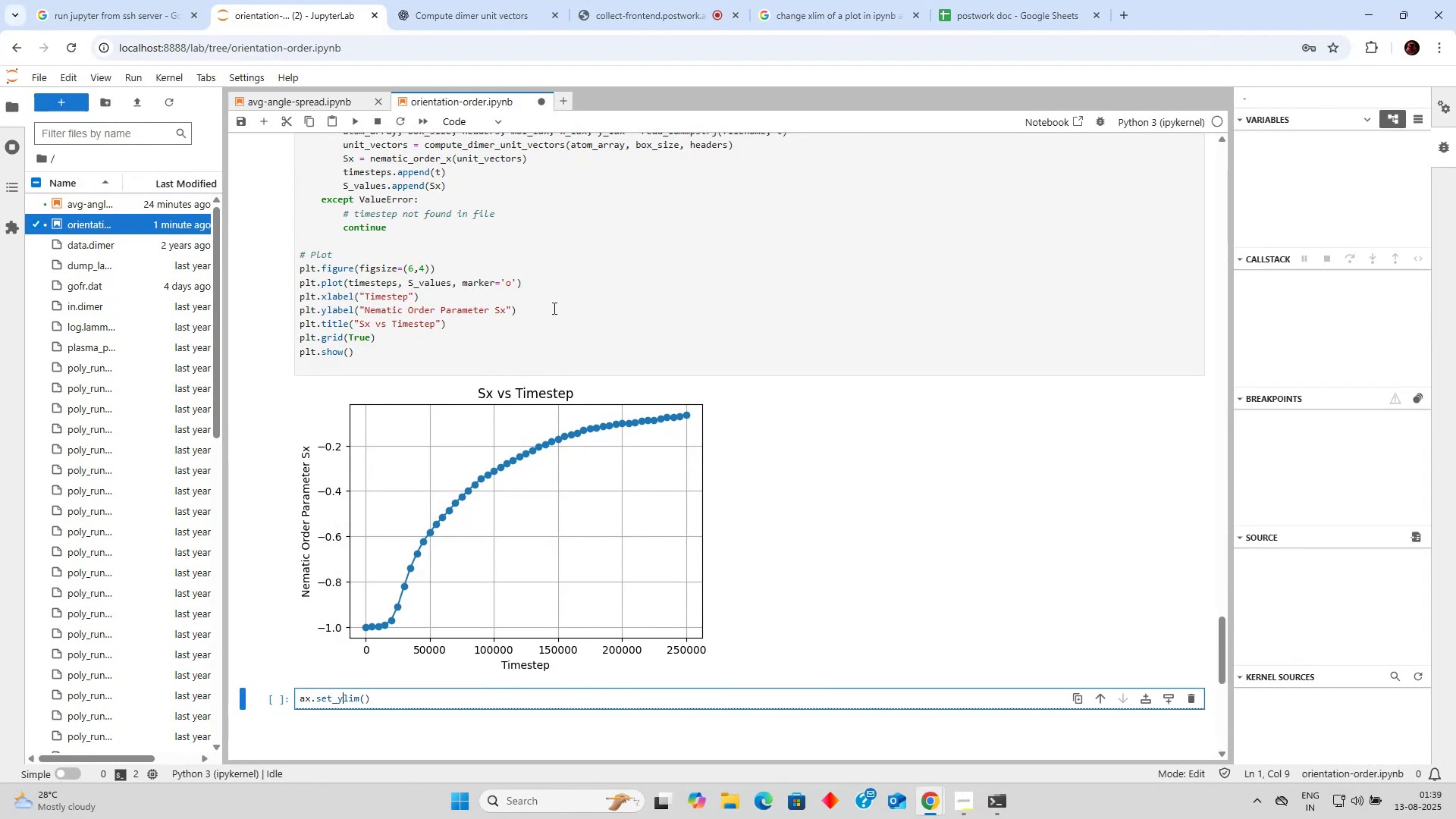 
key(ArrowRight)
 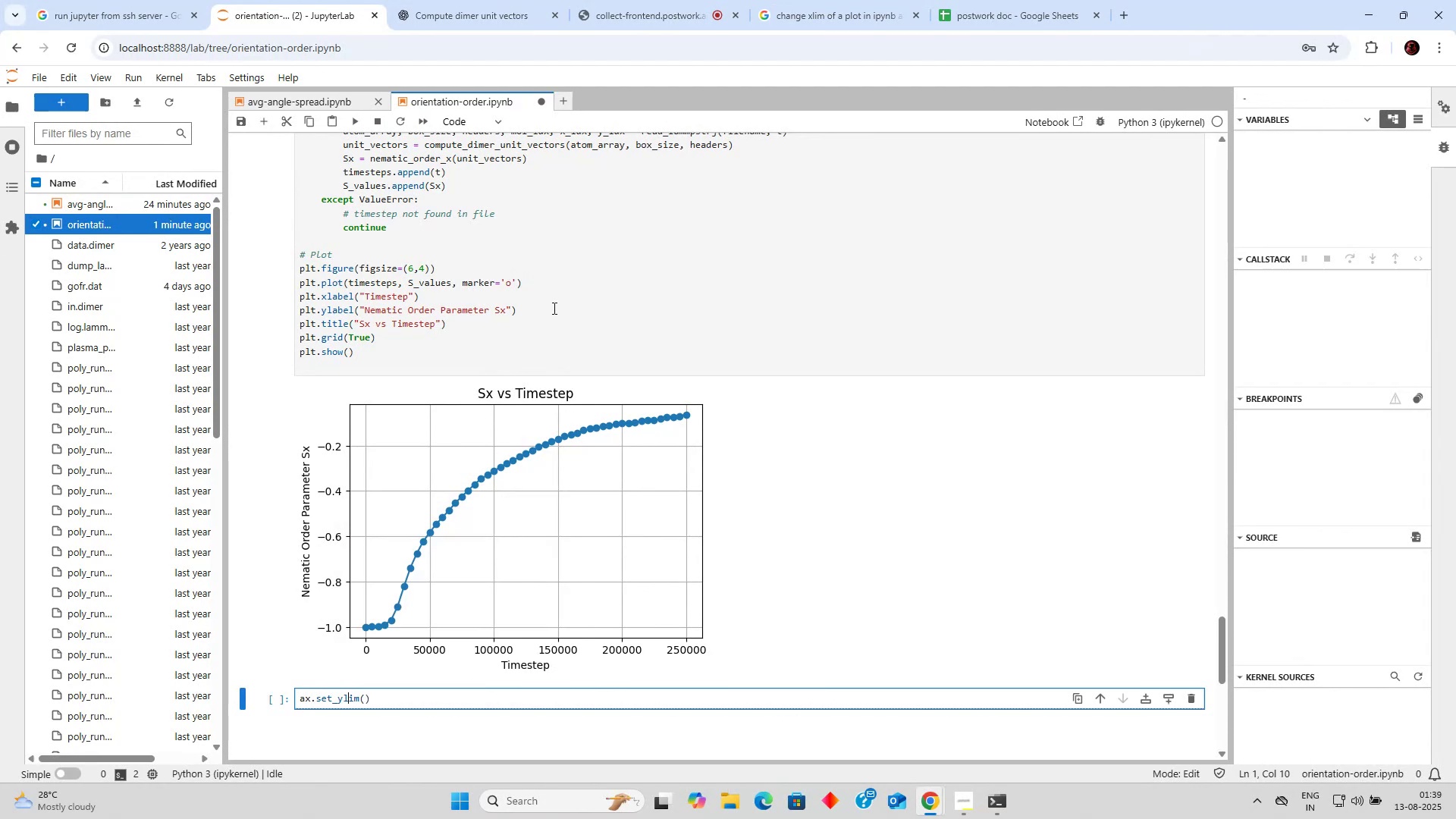 
key(ArrowRight)
 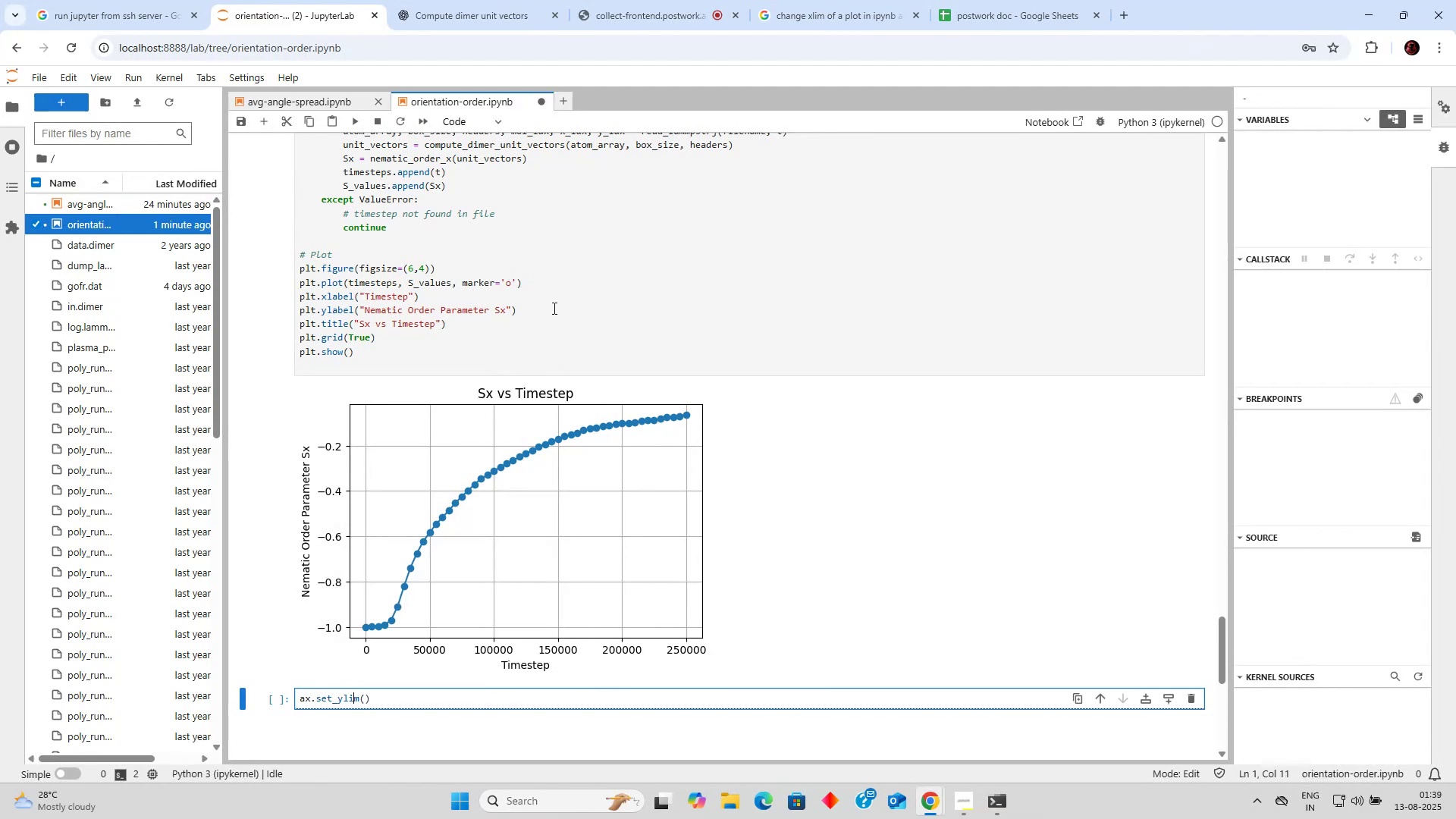 
key(ArrowRight)
 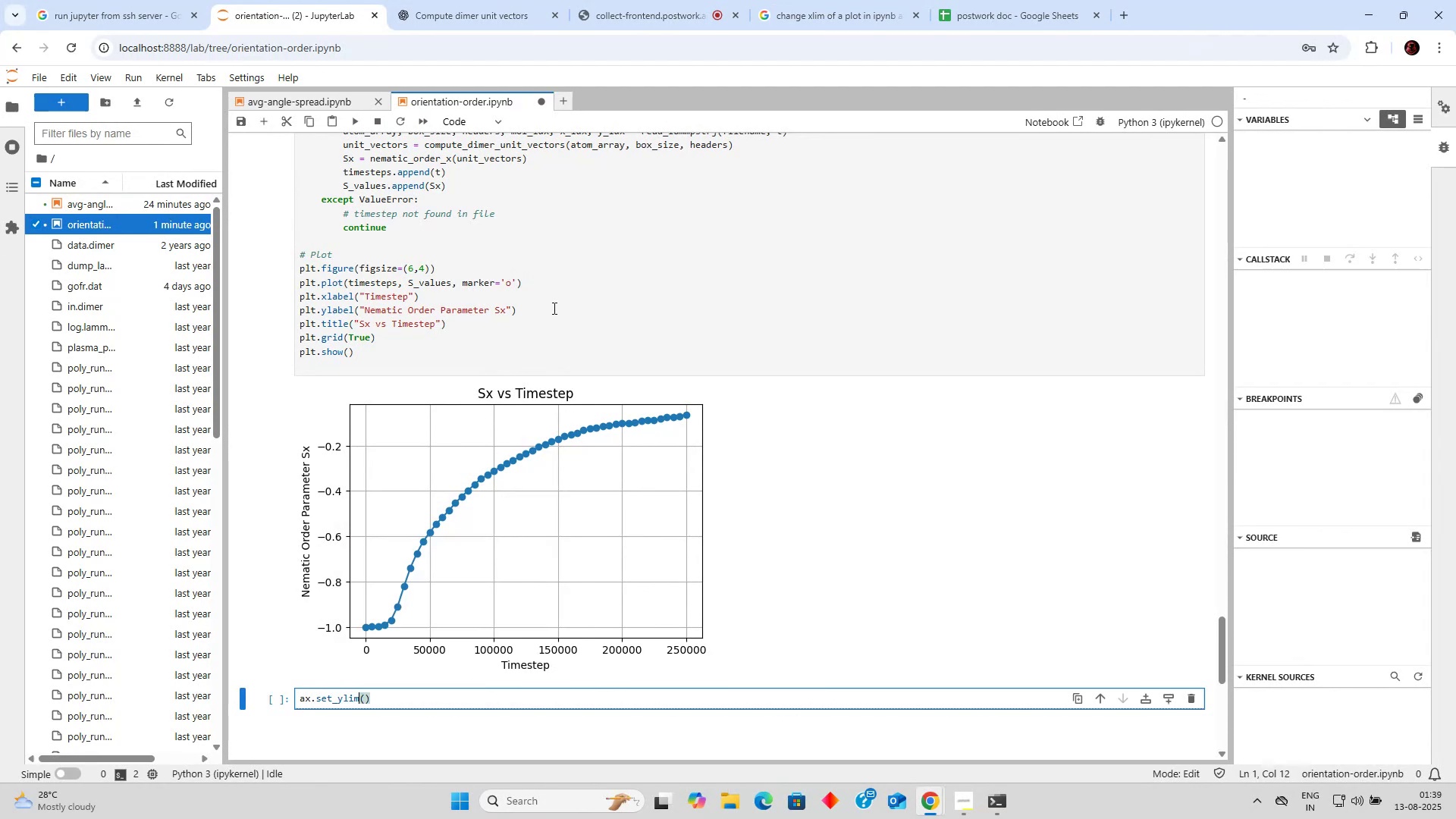 
key(ArrowRight)
 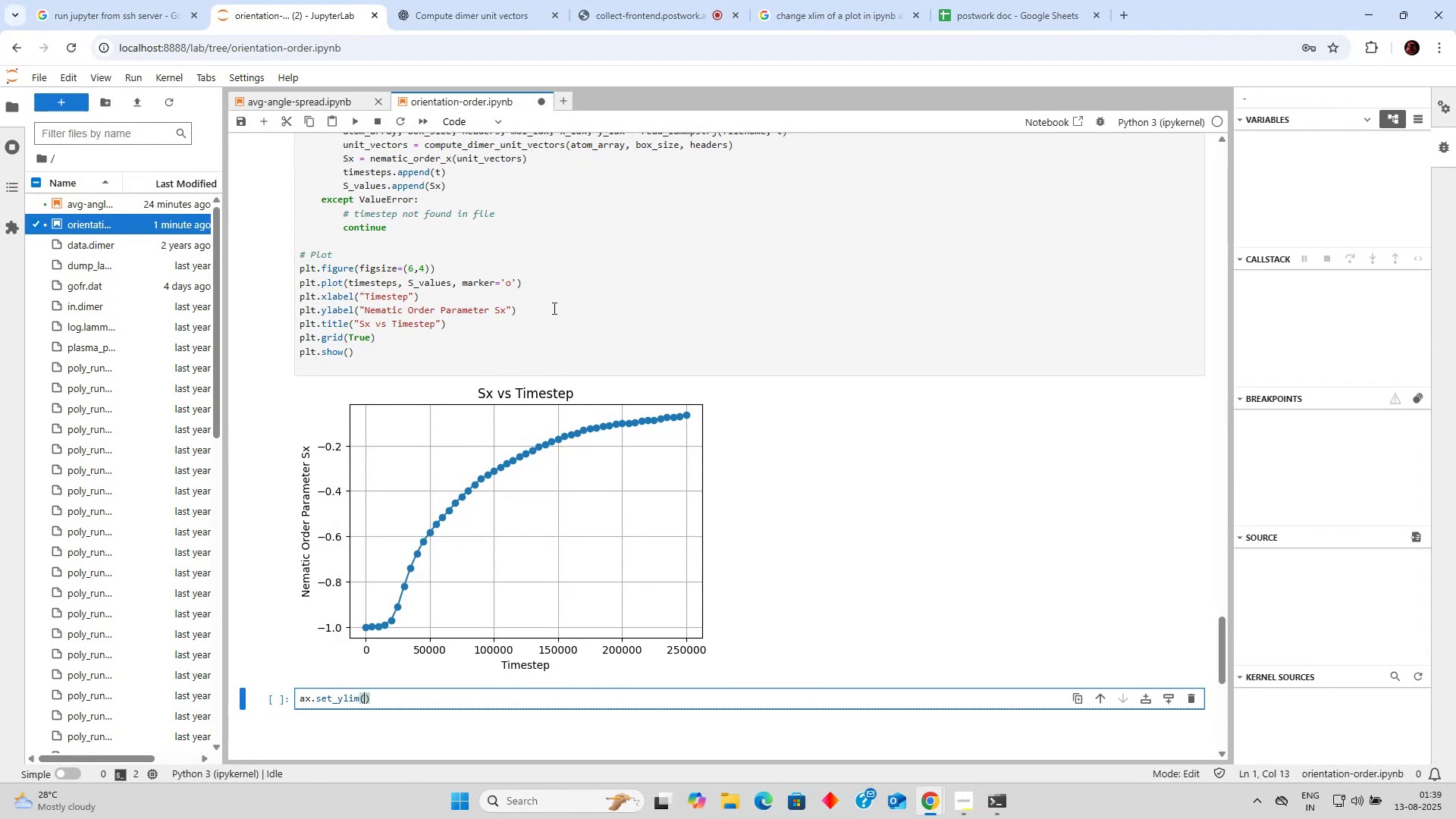 
key(0)
 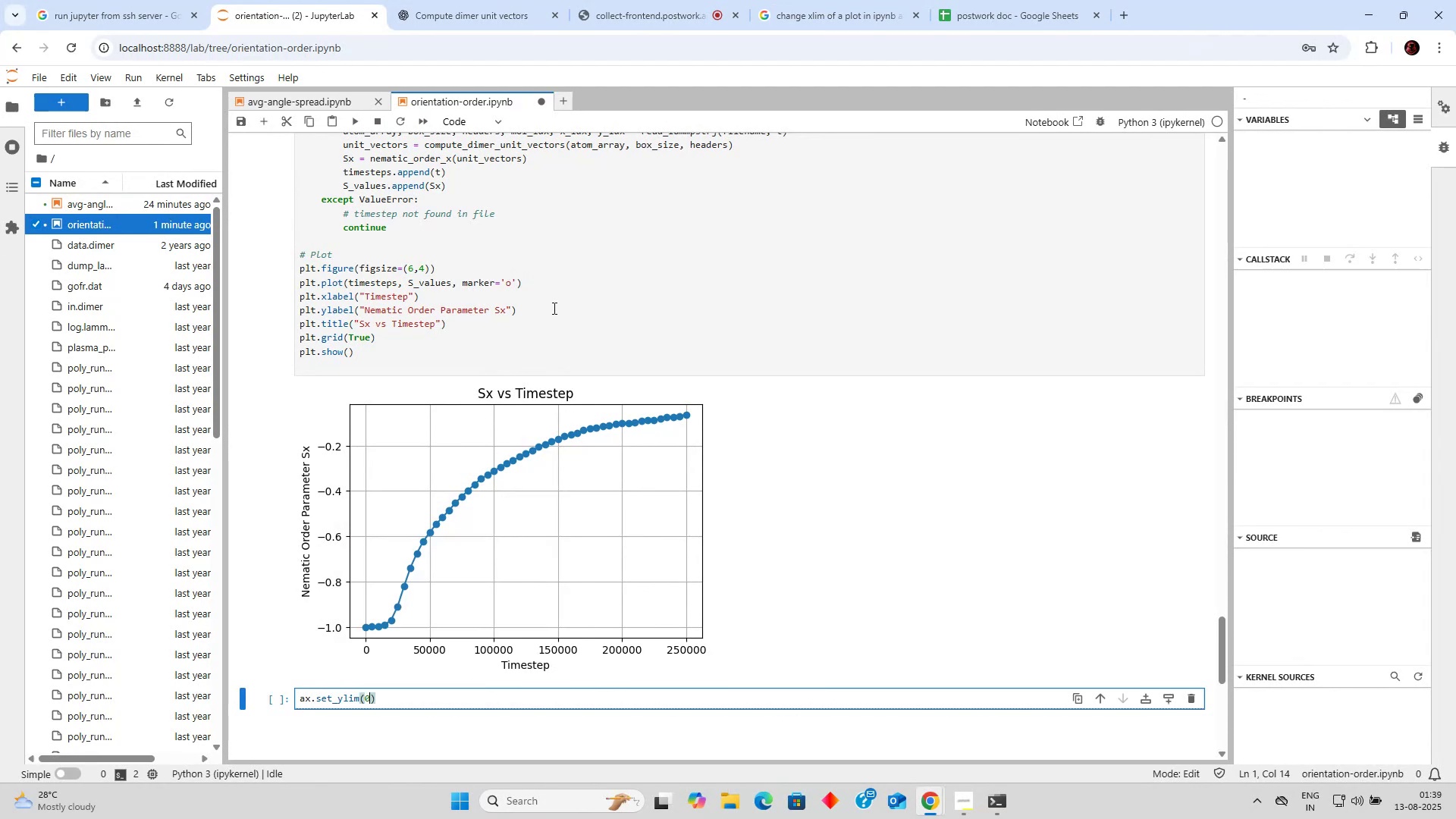 
key(Comma)
 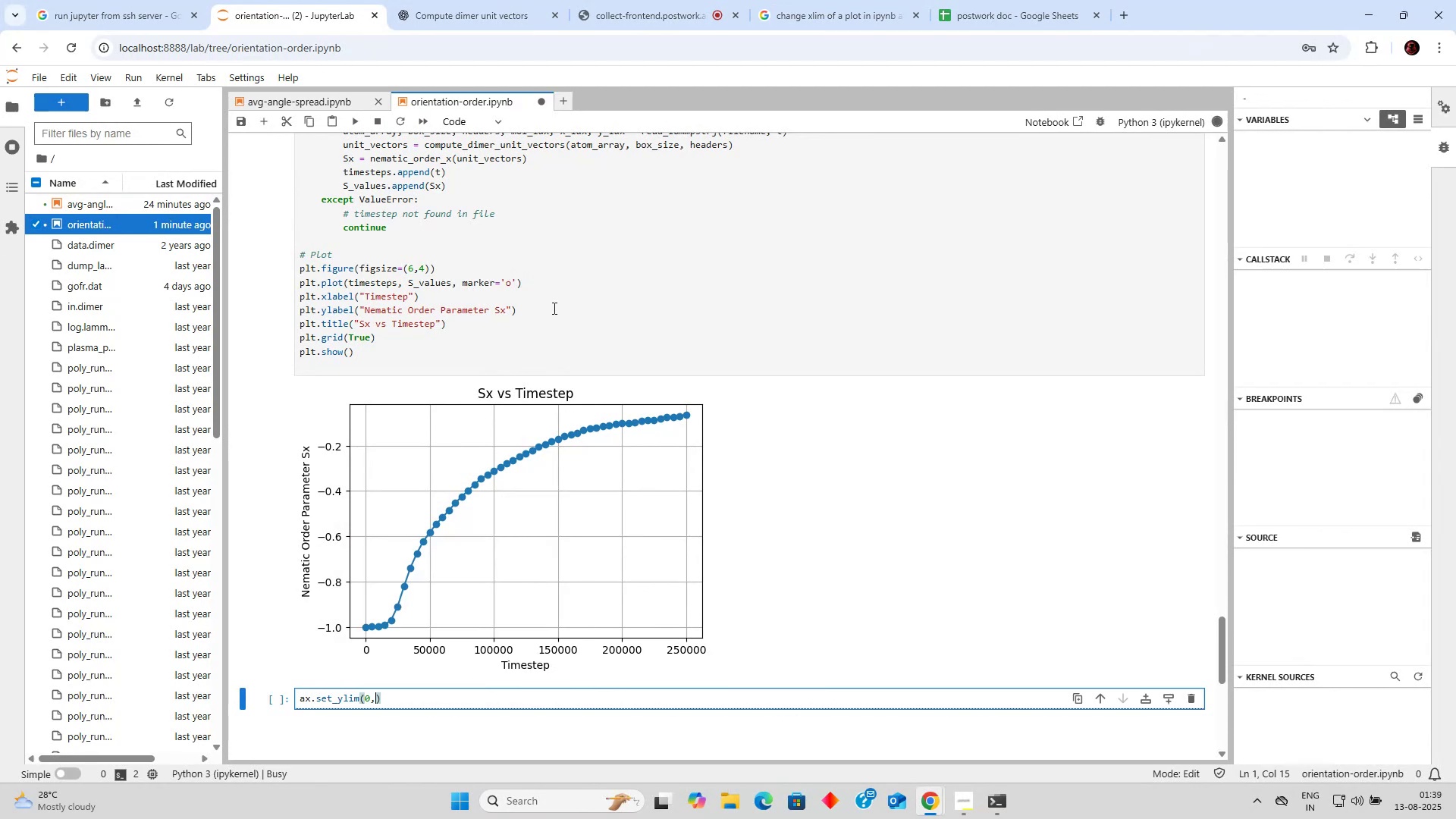 
key(1)
 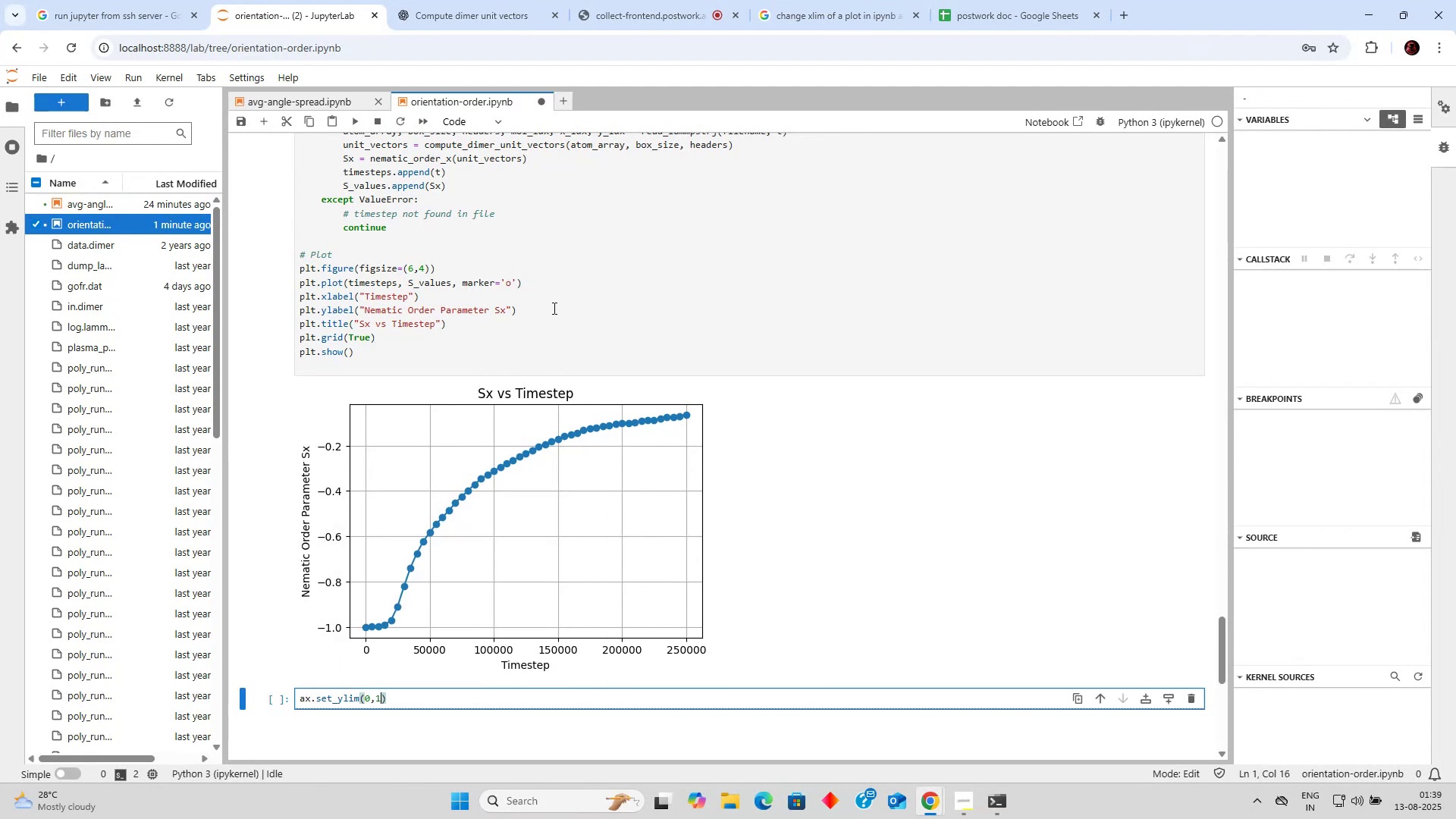 
key(Control+Enter)
 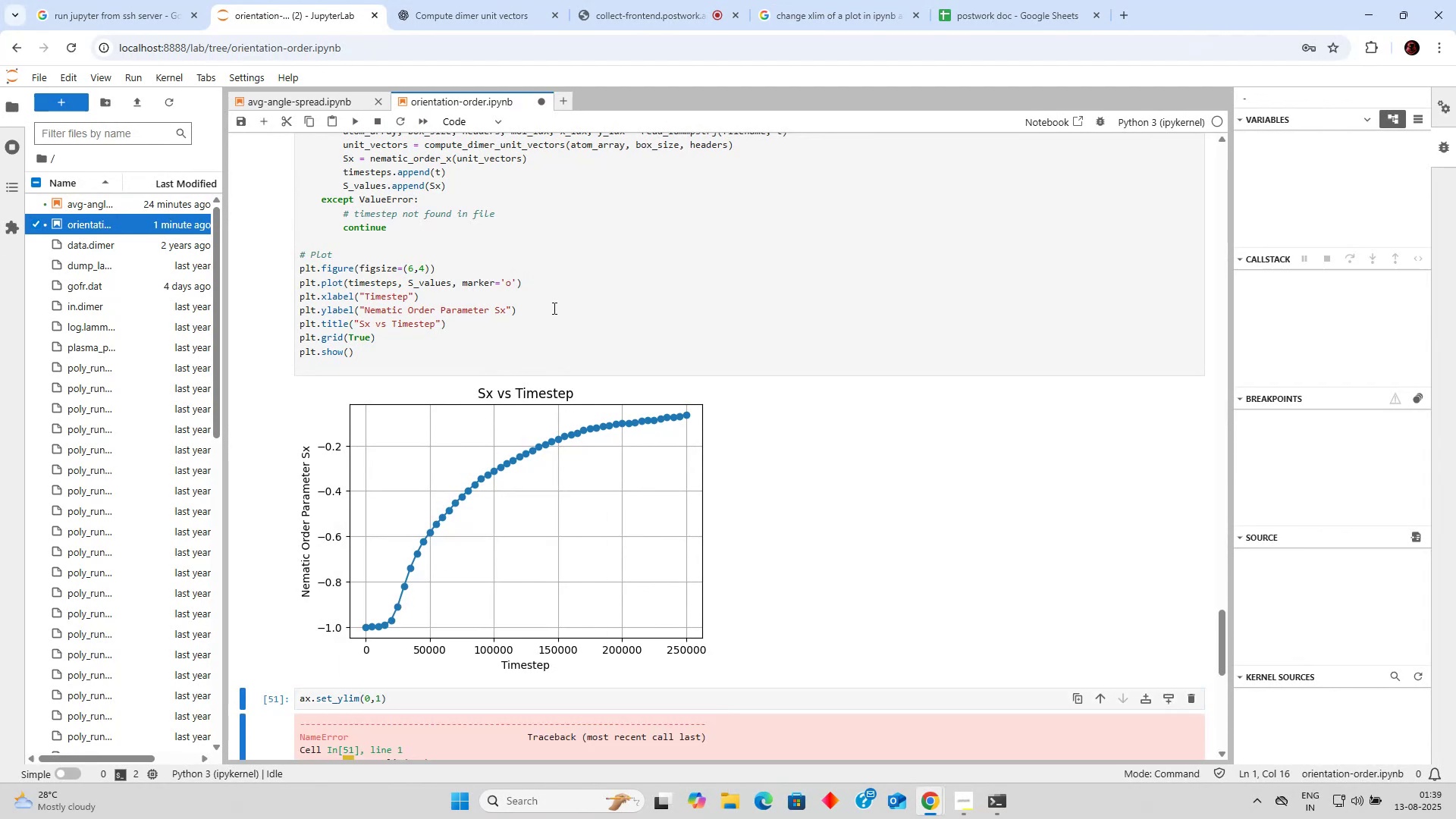 
scroll: coordinate [552, 275], scroll_direction: down, amount: 6.0
 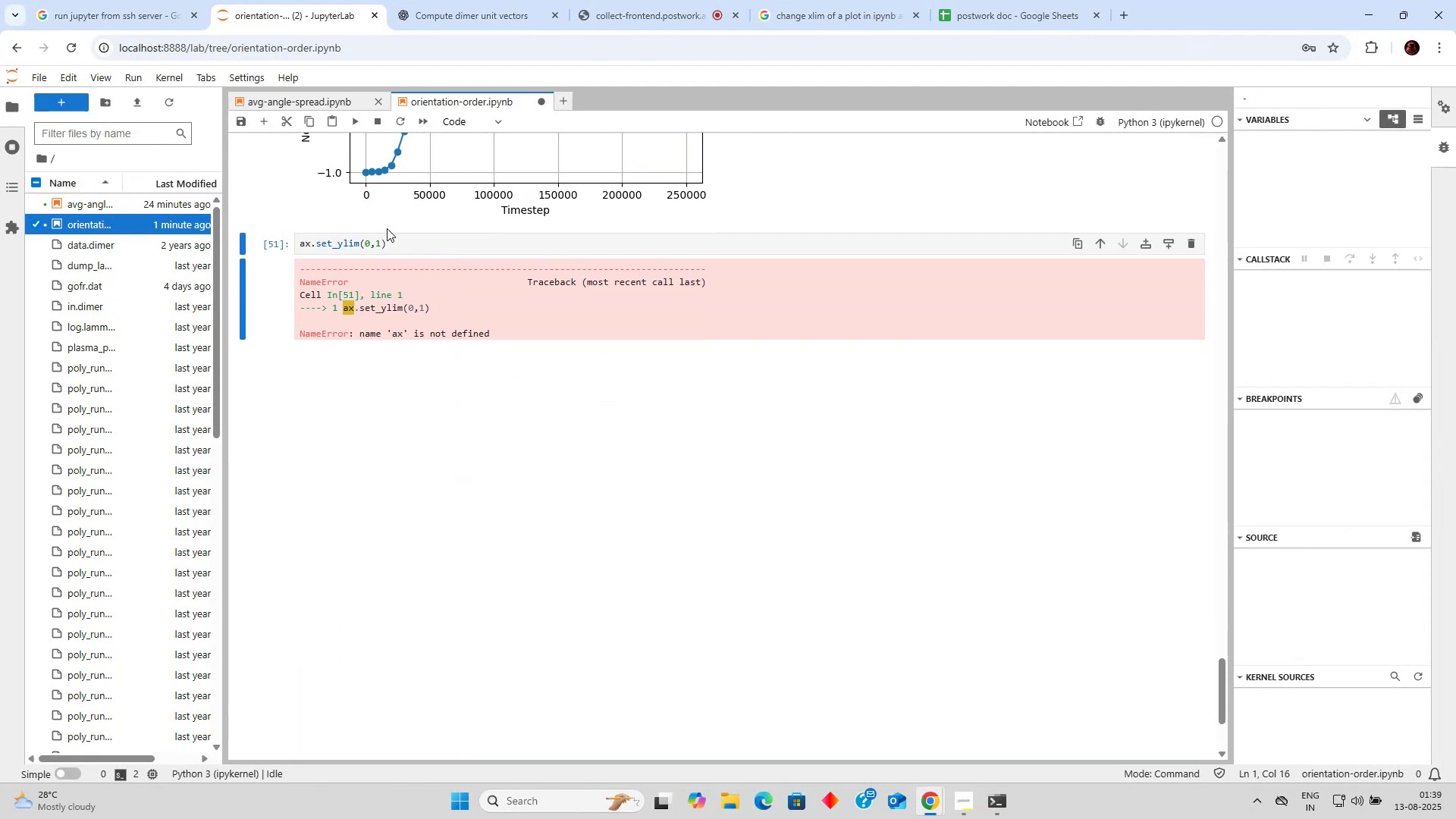 
left_click([326, 240])
 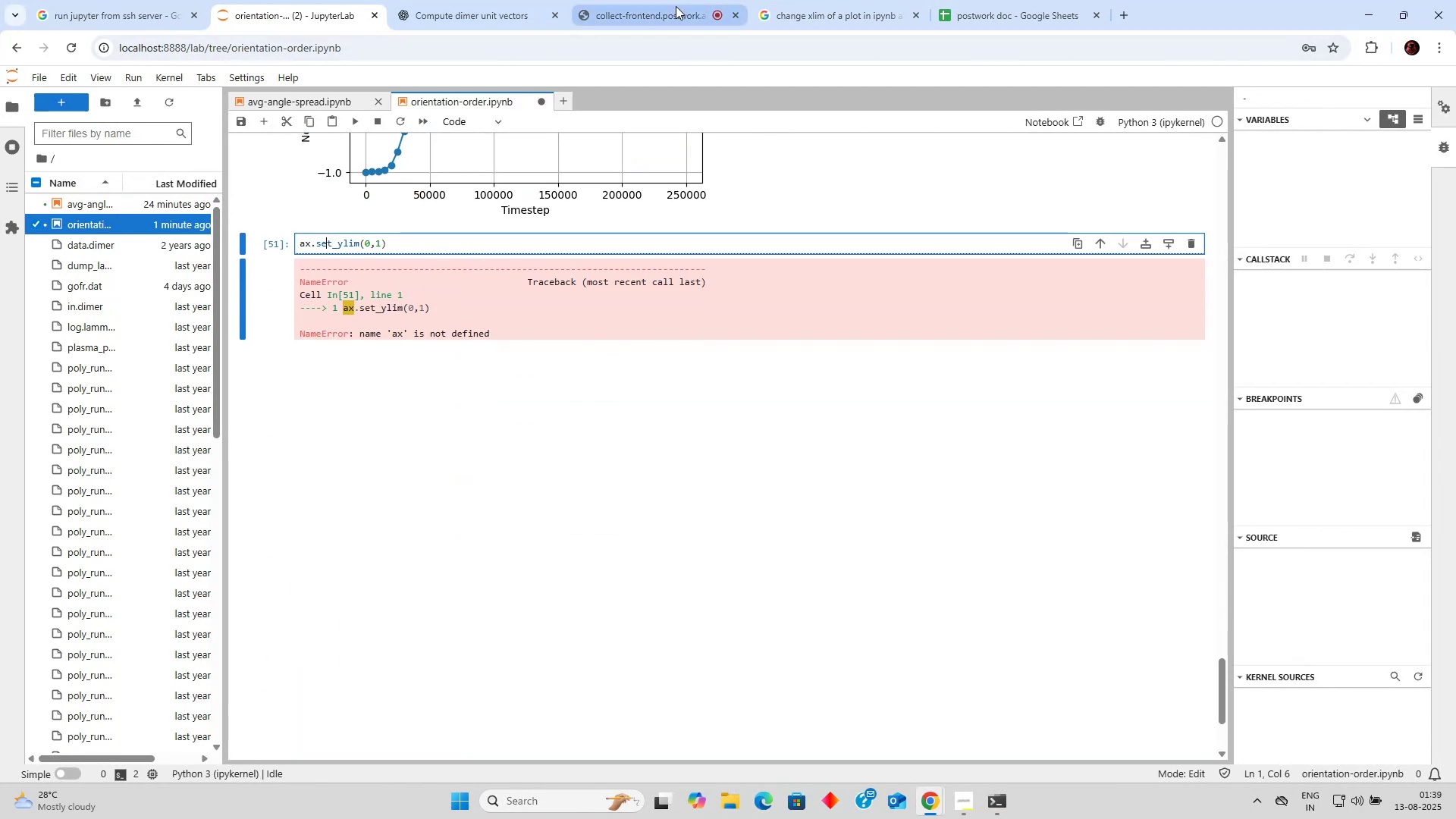 
left_click([673, 2])
 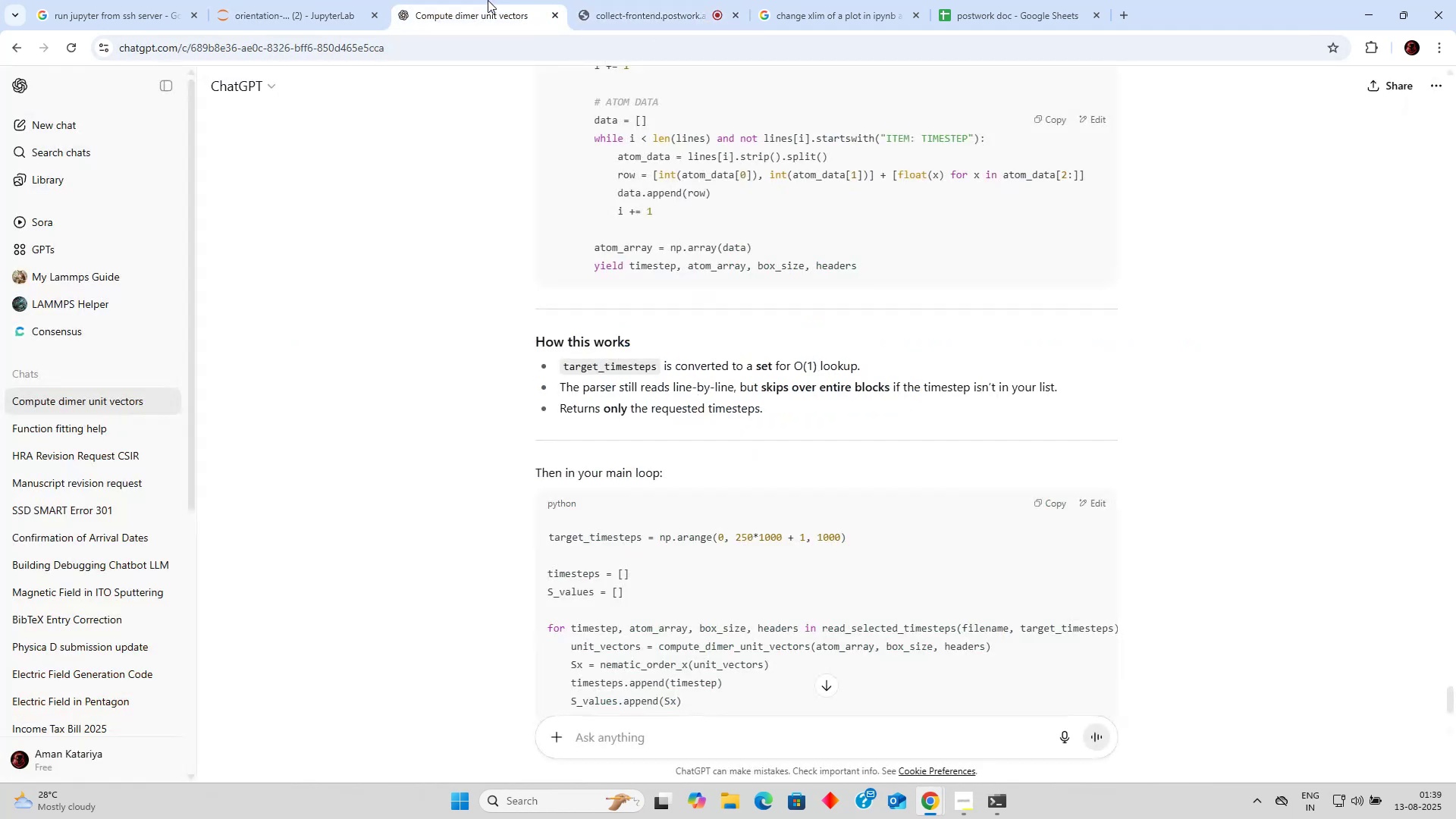 
double_click([331, 0])
 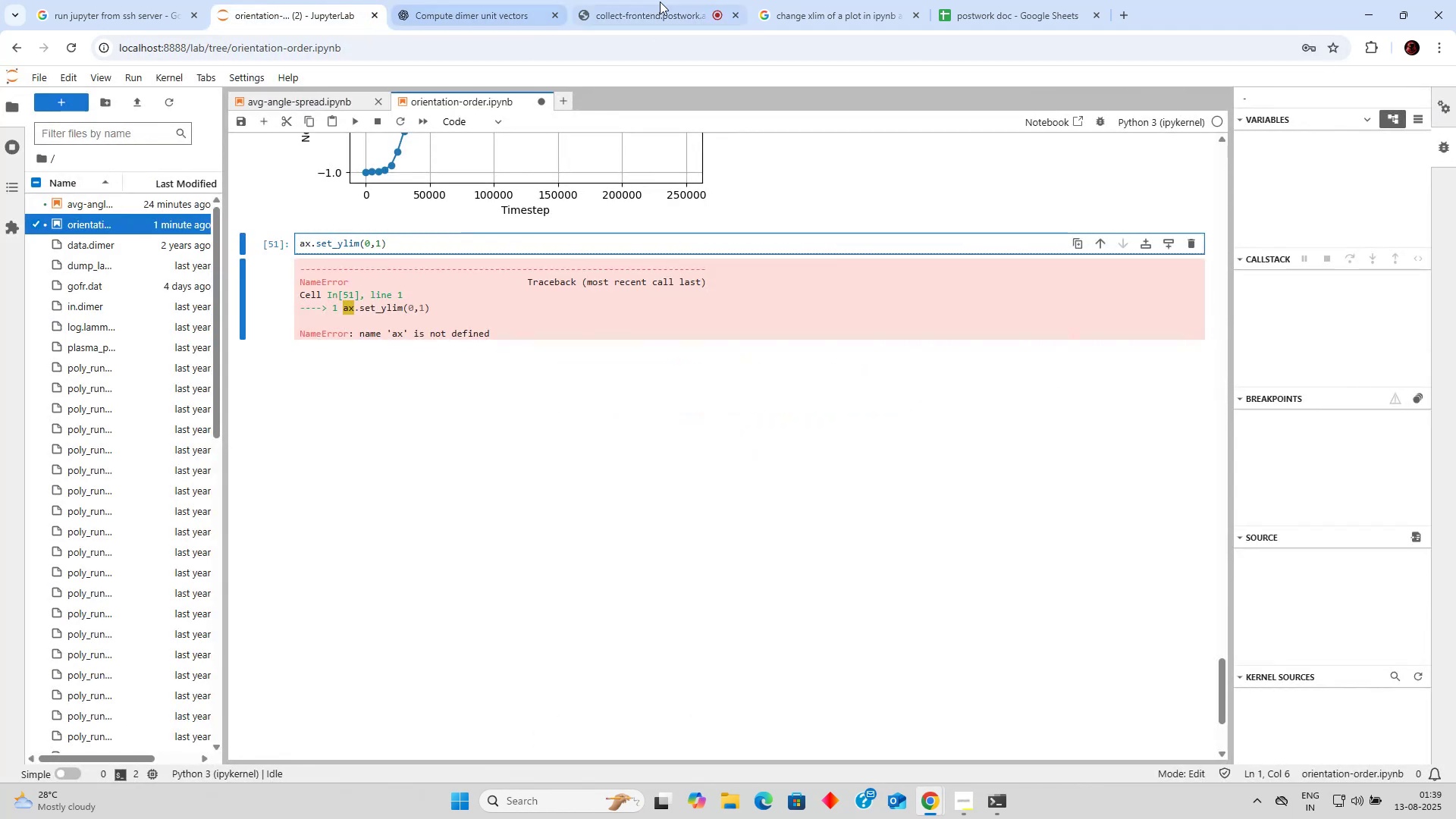 
triple_click([691, 0])
 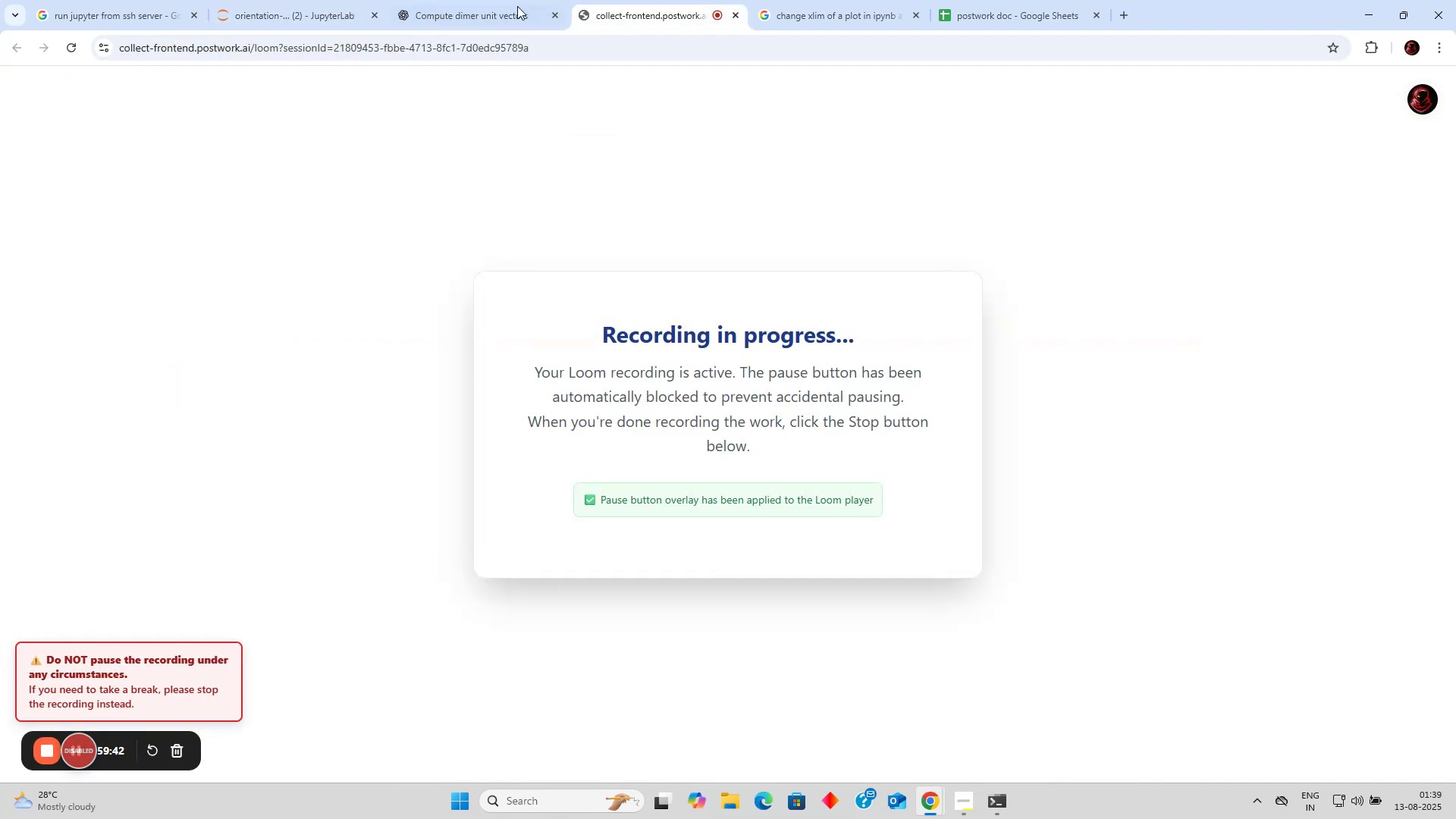 
left_click([319, 0])
 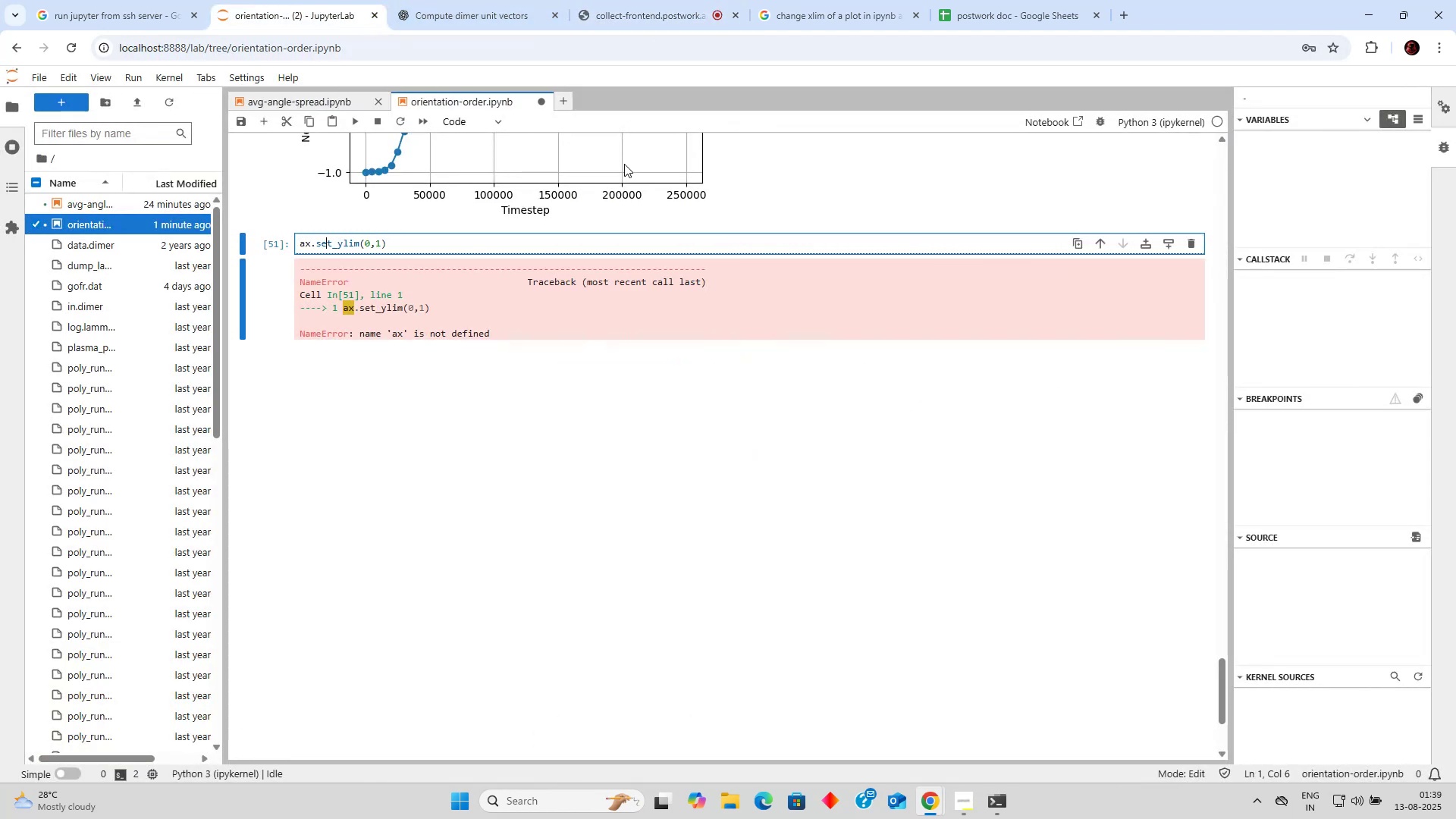 
scroll: coordinate [548, 240], scroll_direction: up, amount: 8.0
 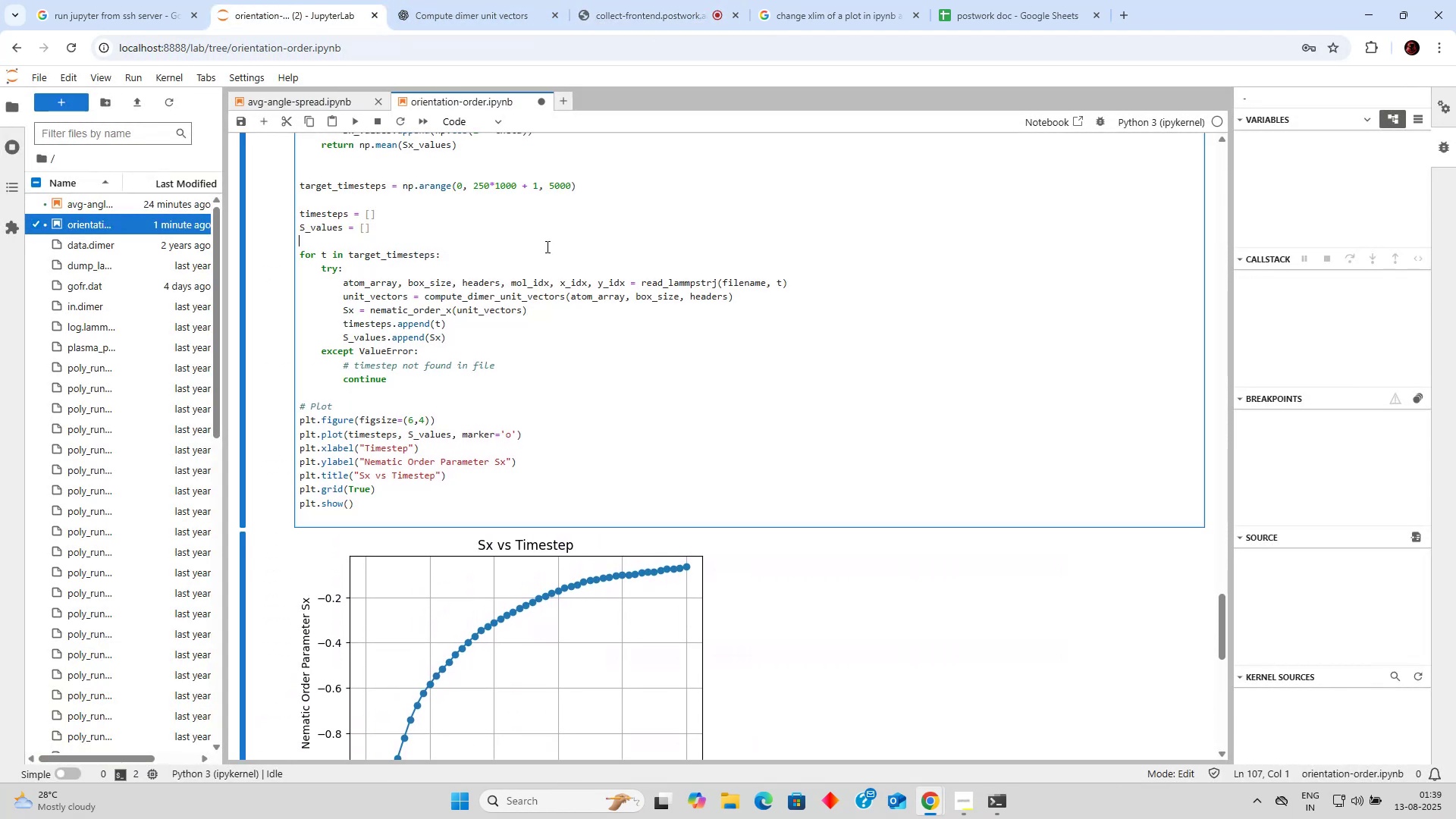 
double_click([531, 278])
 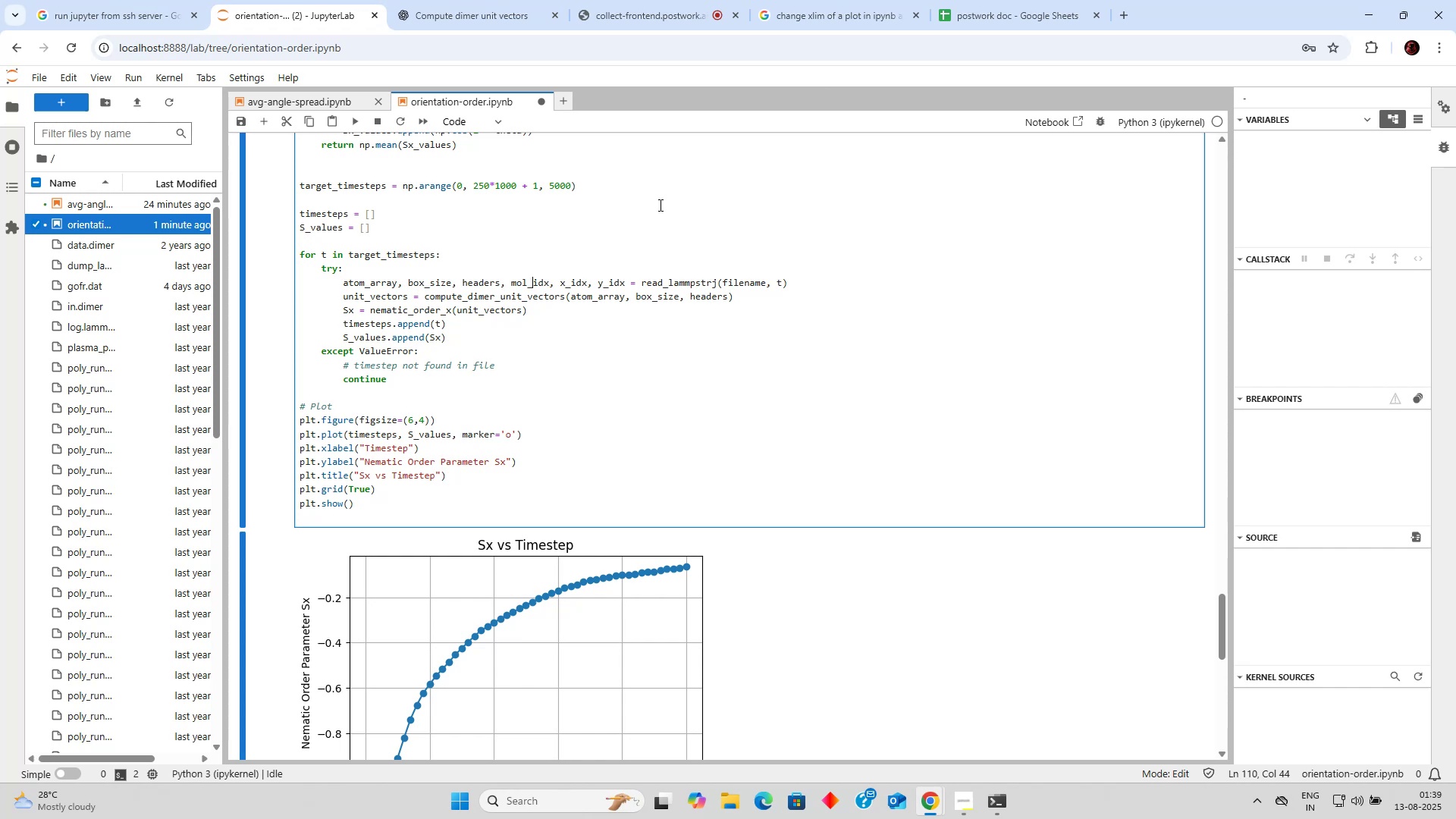 
wait(6.89)
 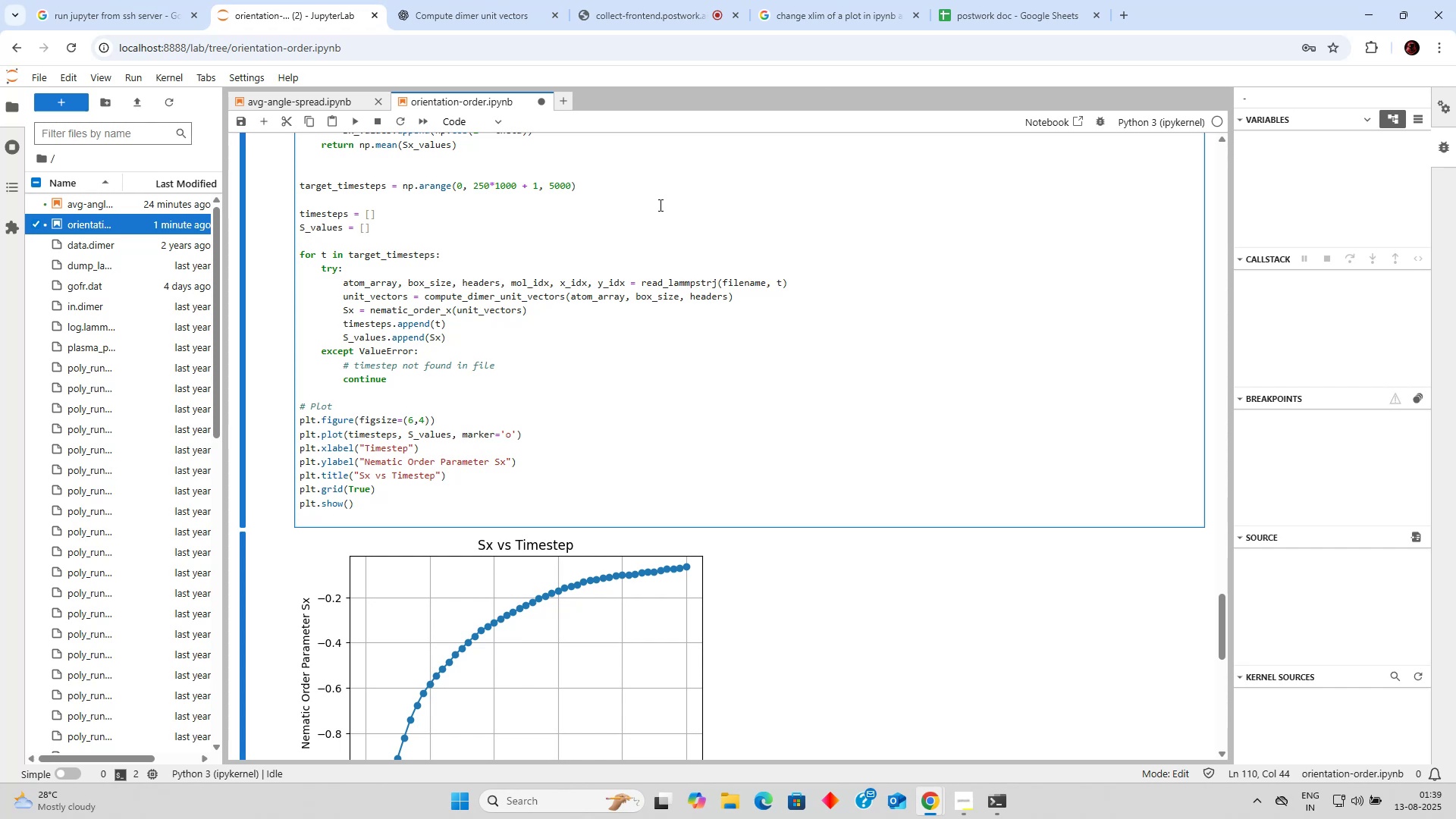 
left_click([965, 809])
 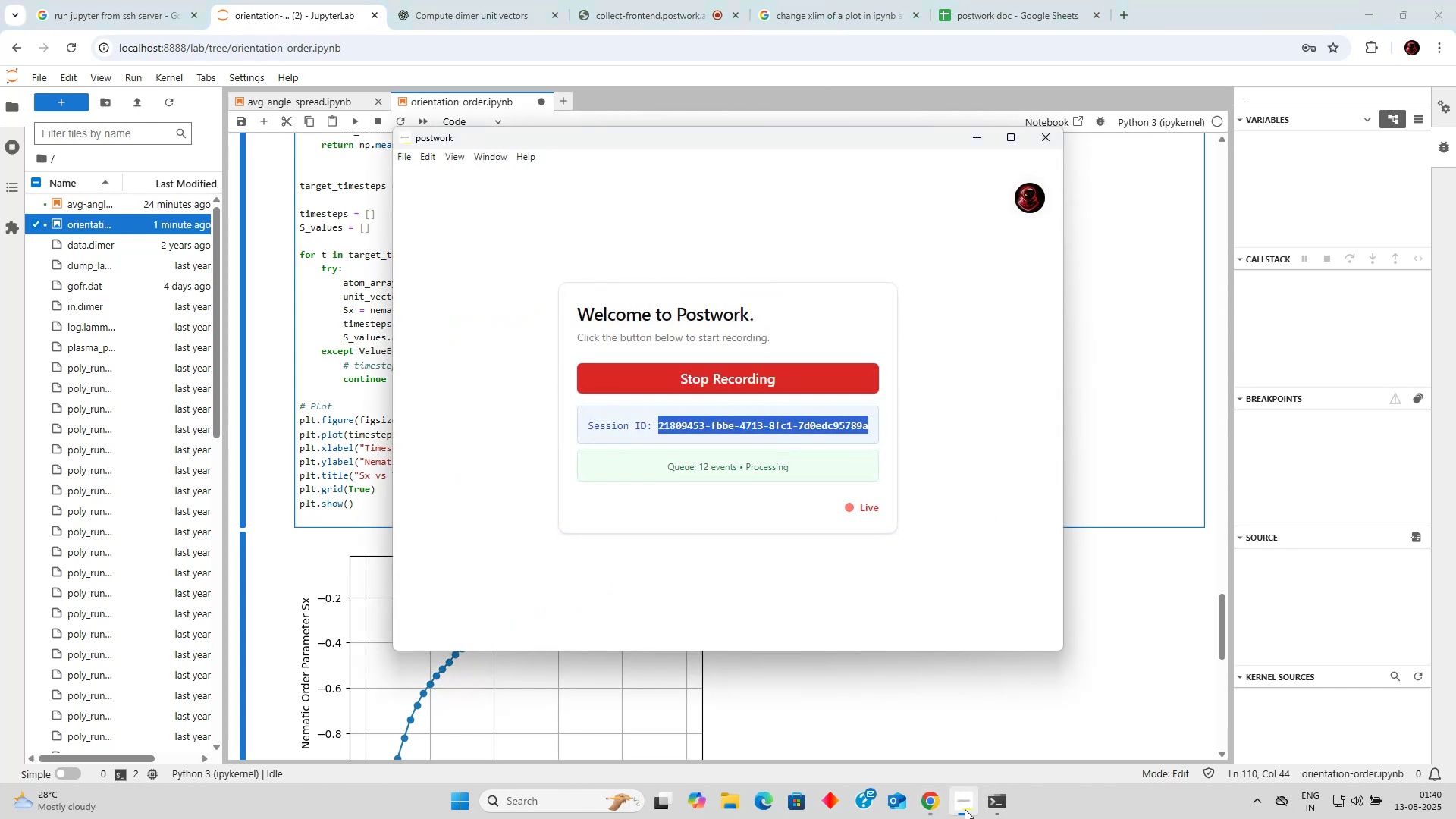 
left_click([965, 809])
 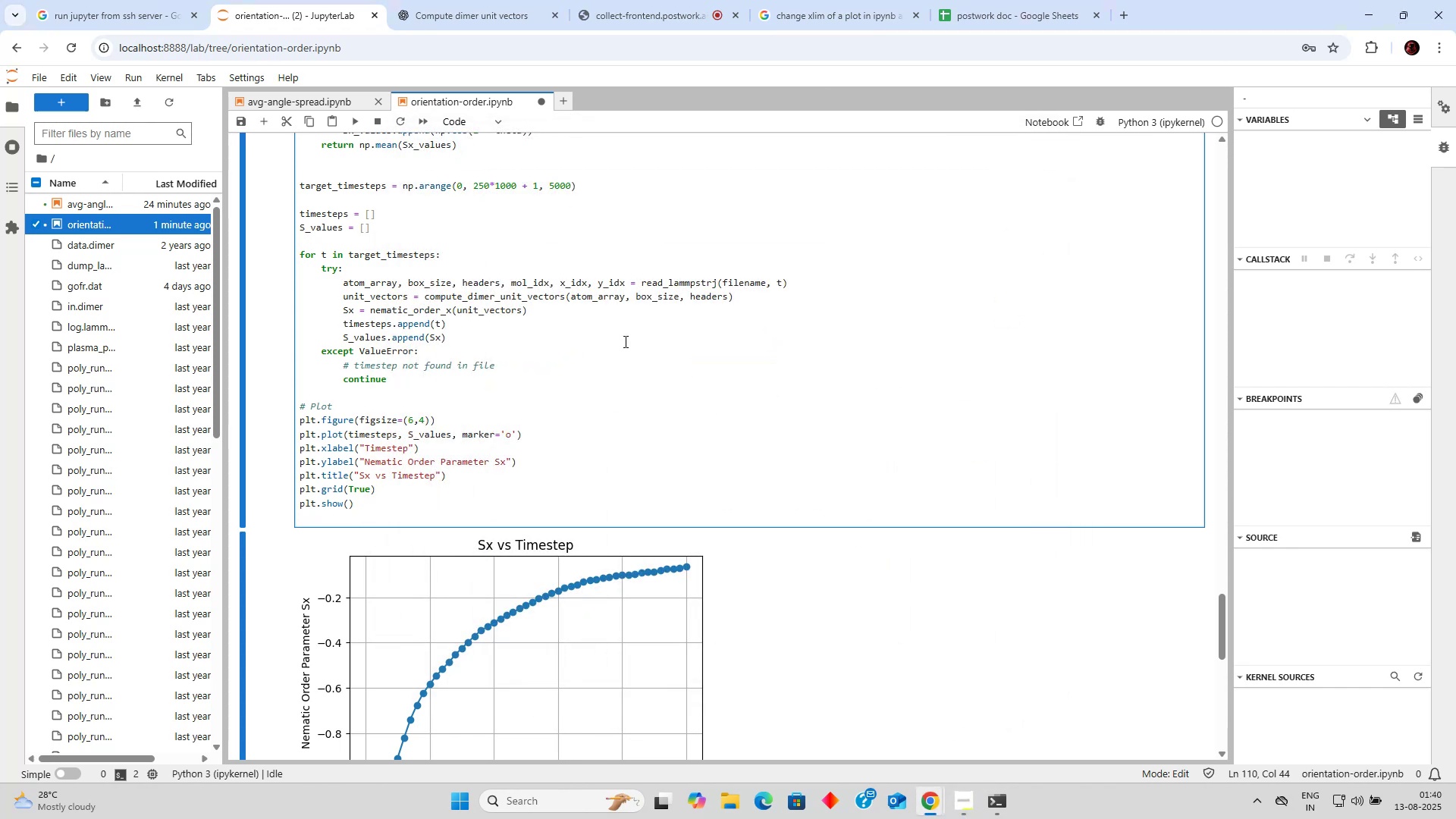 
scroll: coordinate [567, 291], scroll_direction: down, amount: 3.0
 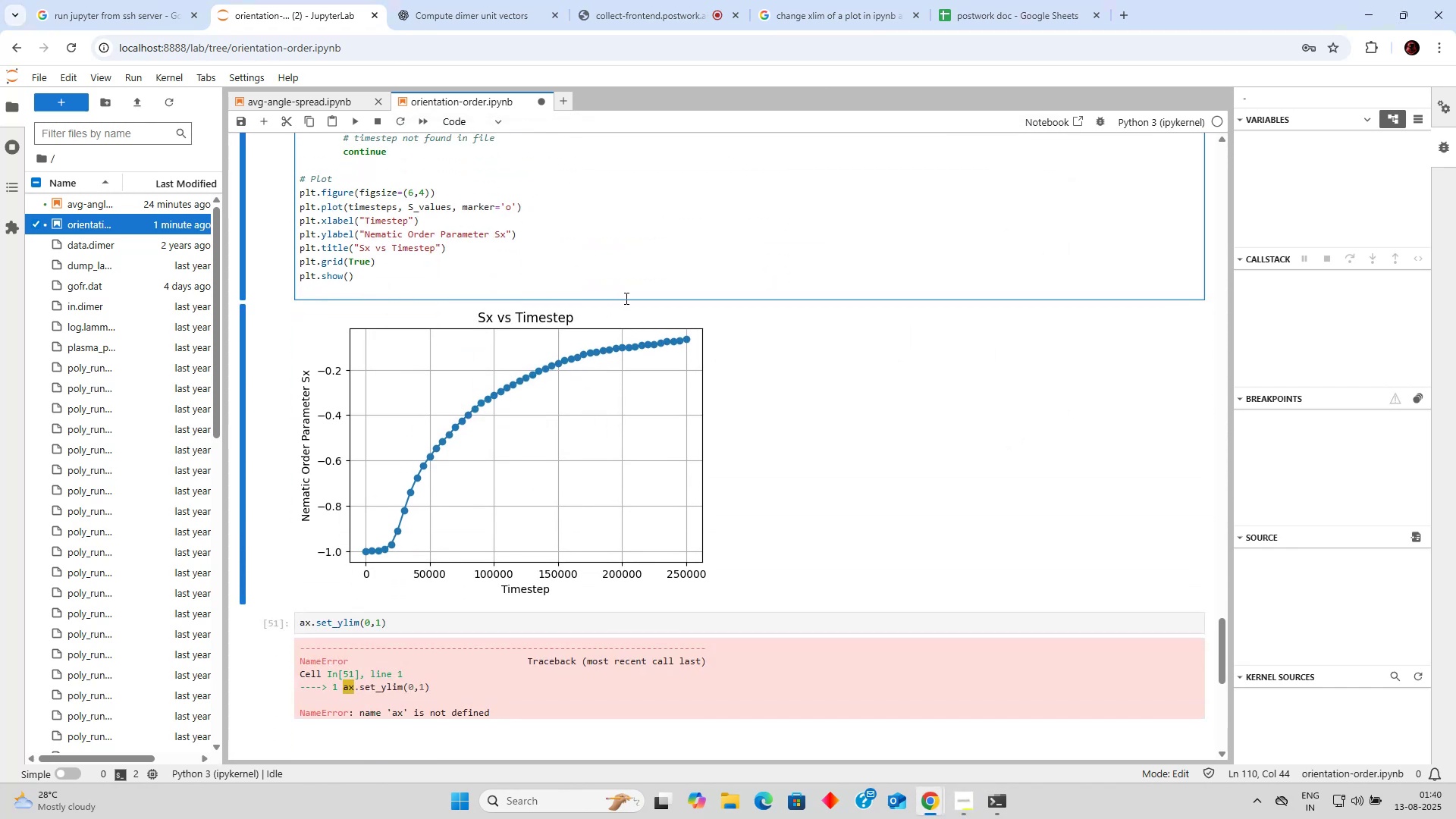 
left_click([651, 299])
 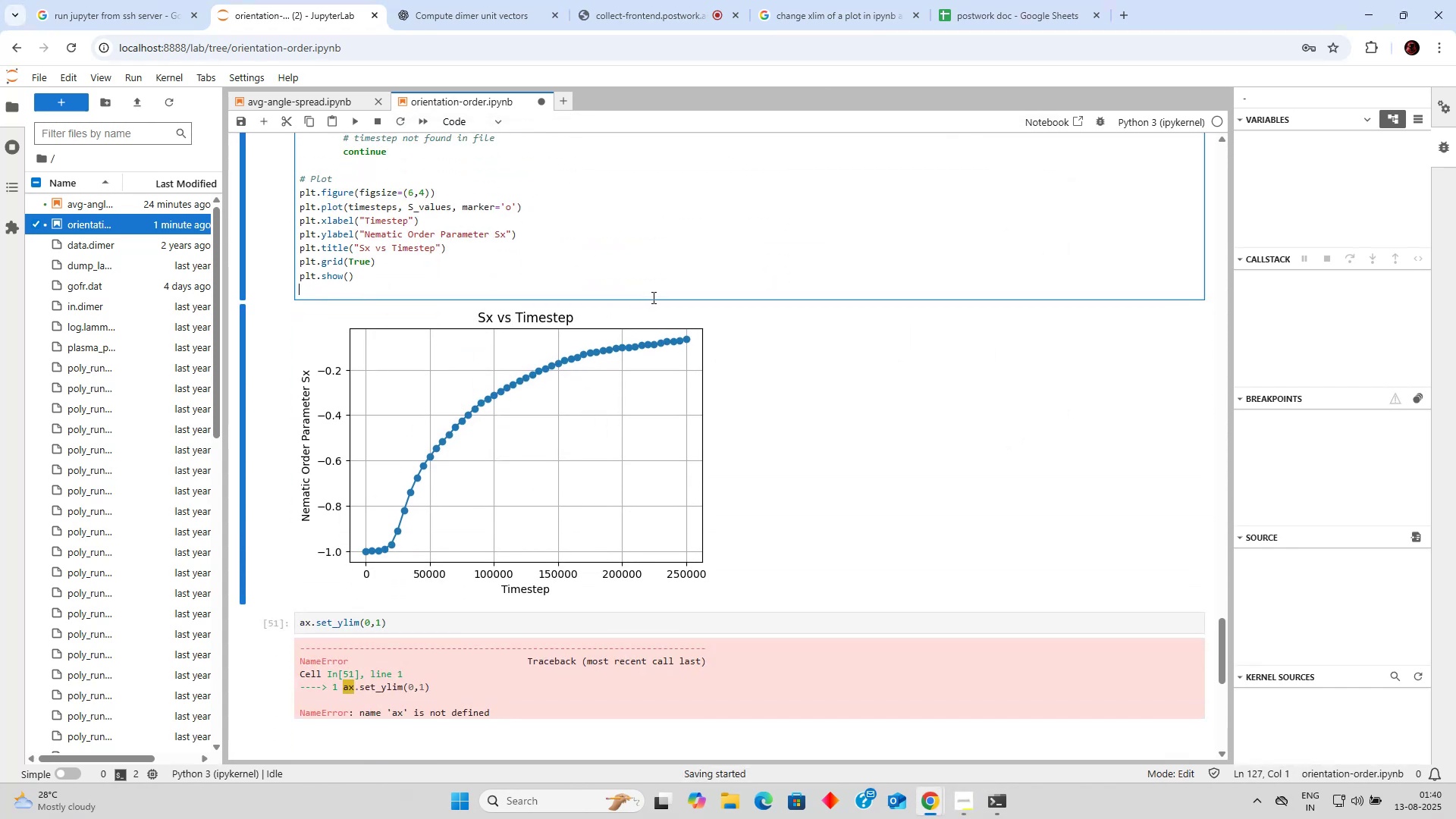 
scroll: coordinate [664, 293], scroll_direction: down, amount: 3.0
 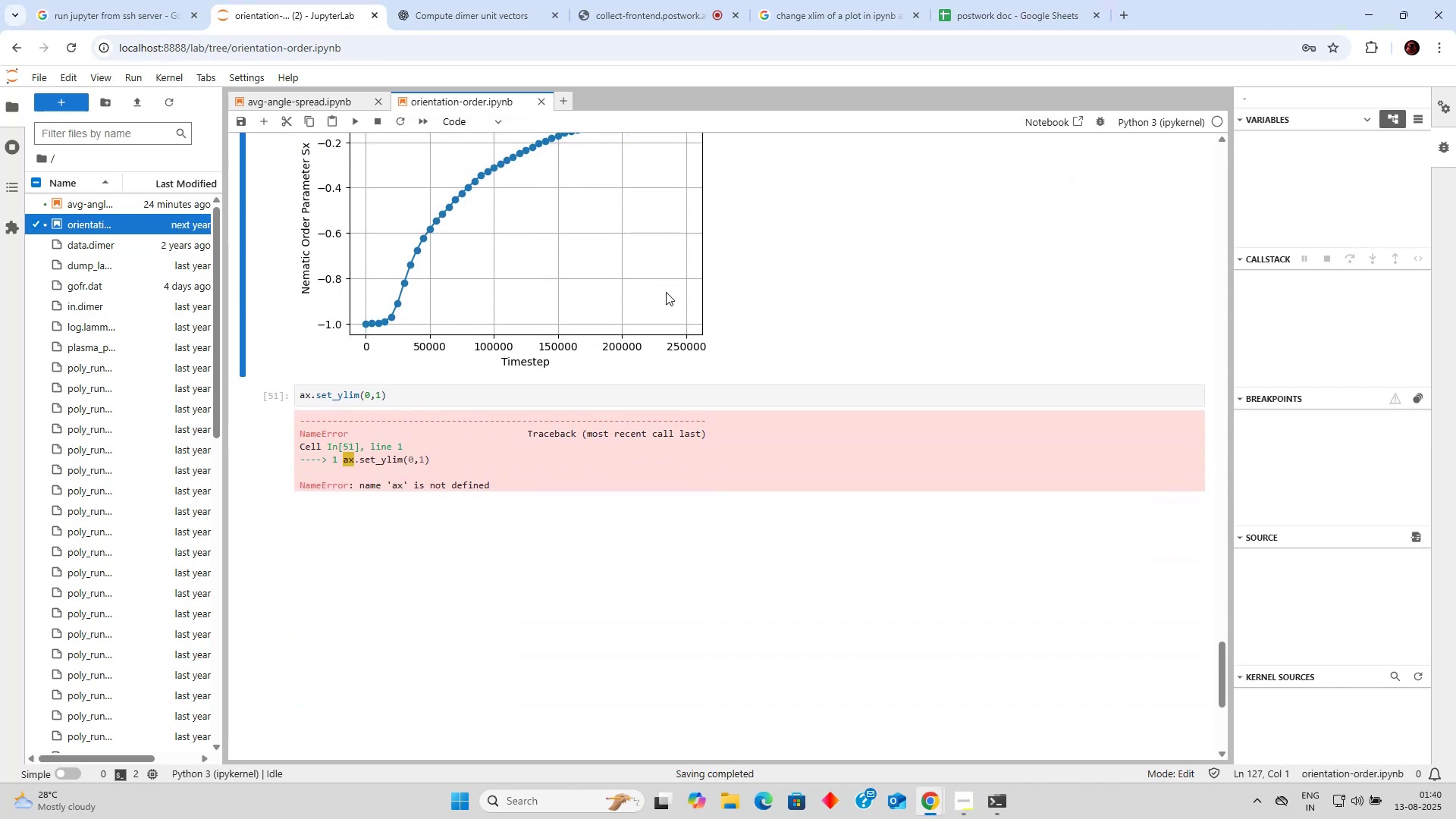 
scroll: coordinate [667, 292], scroll_direction: up, amount: 4.0
 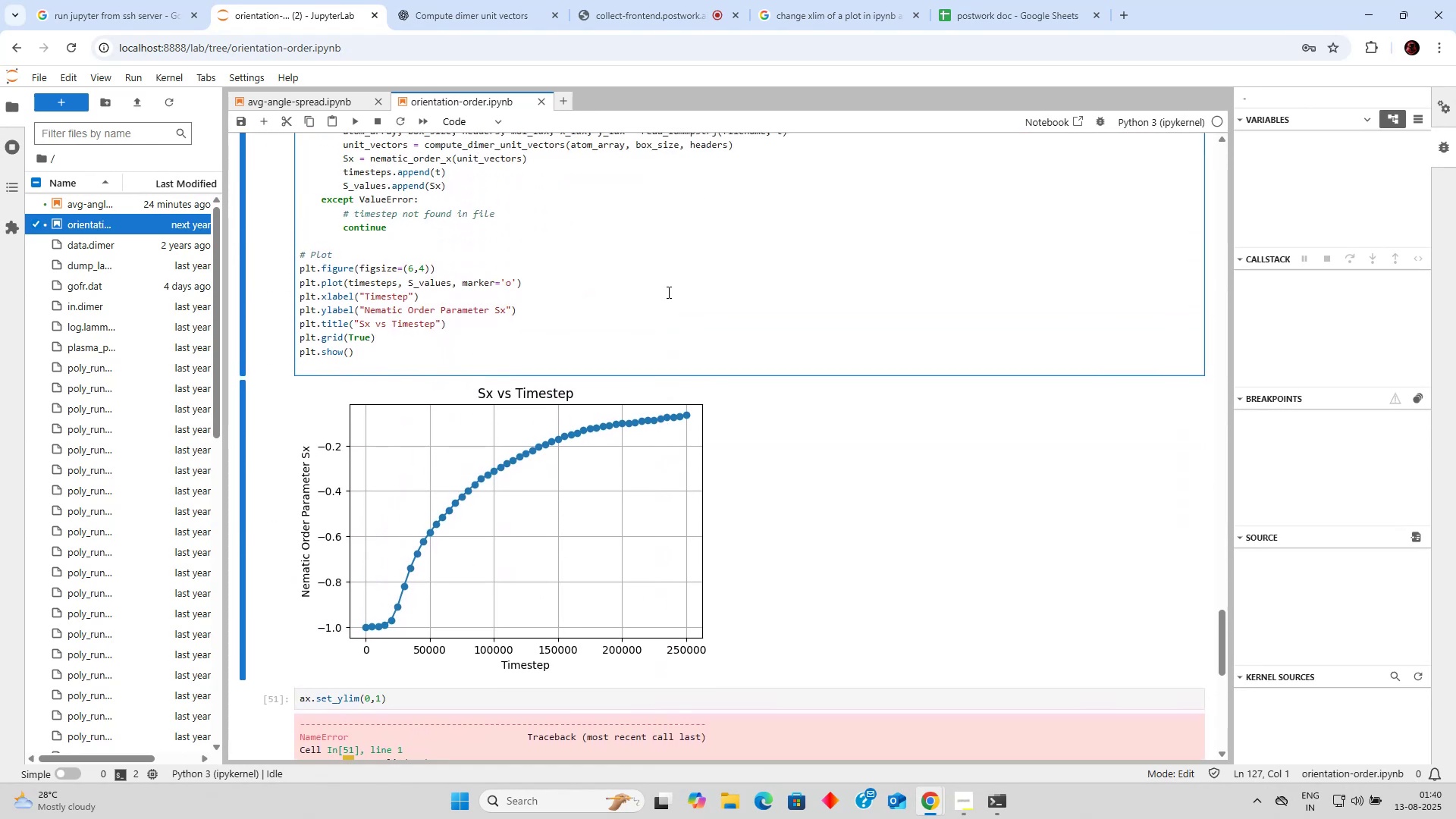 
left_click([667, 292])
 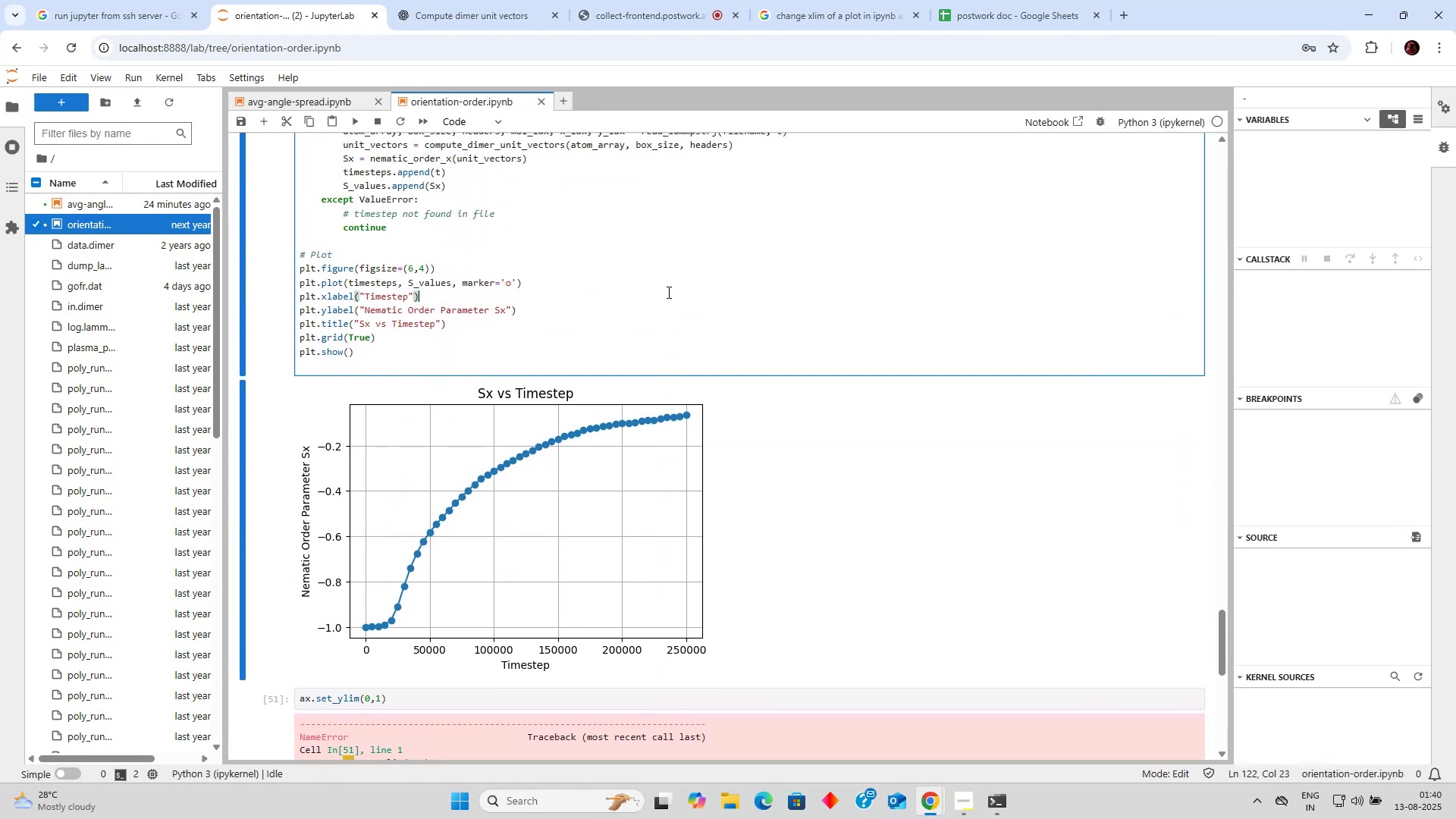 
scroll: coordinate [667, 292], scroll_direction: up, amount: 5.0
 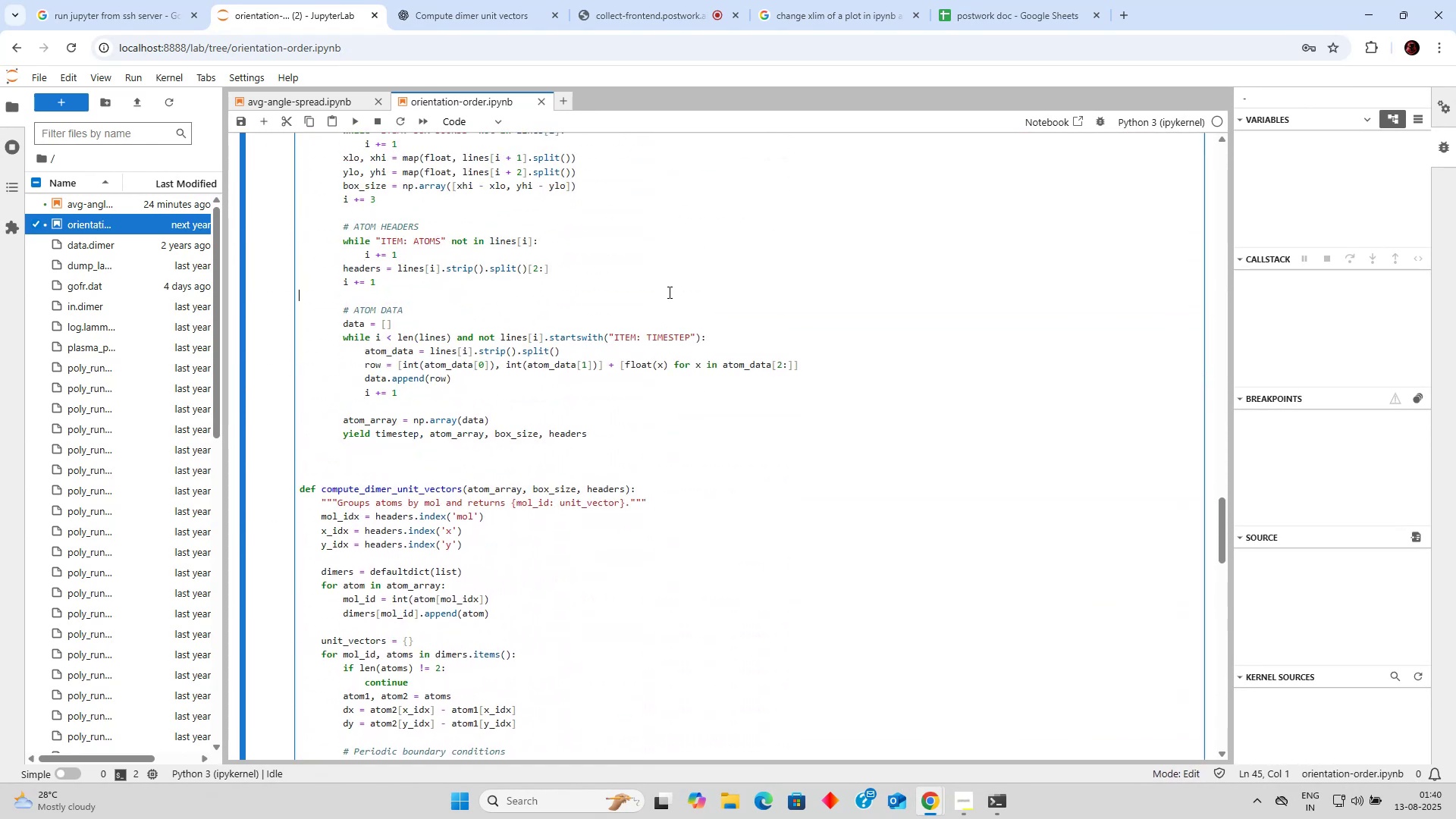 
left_click([667, 292])
 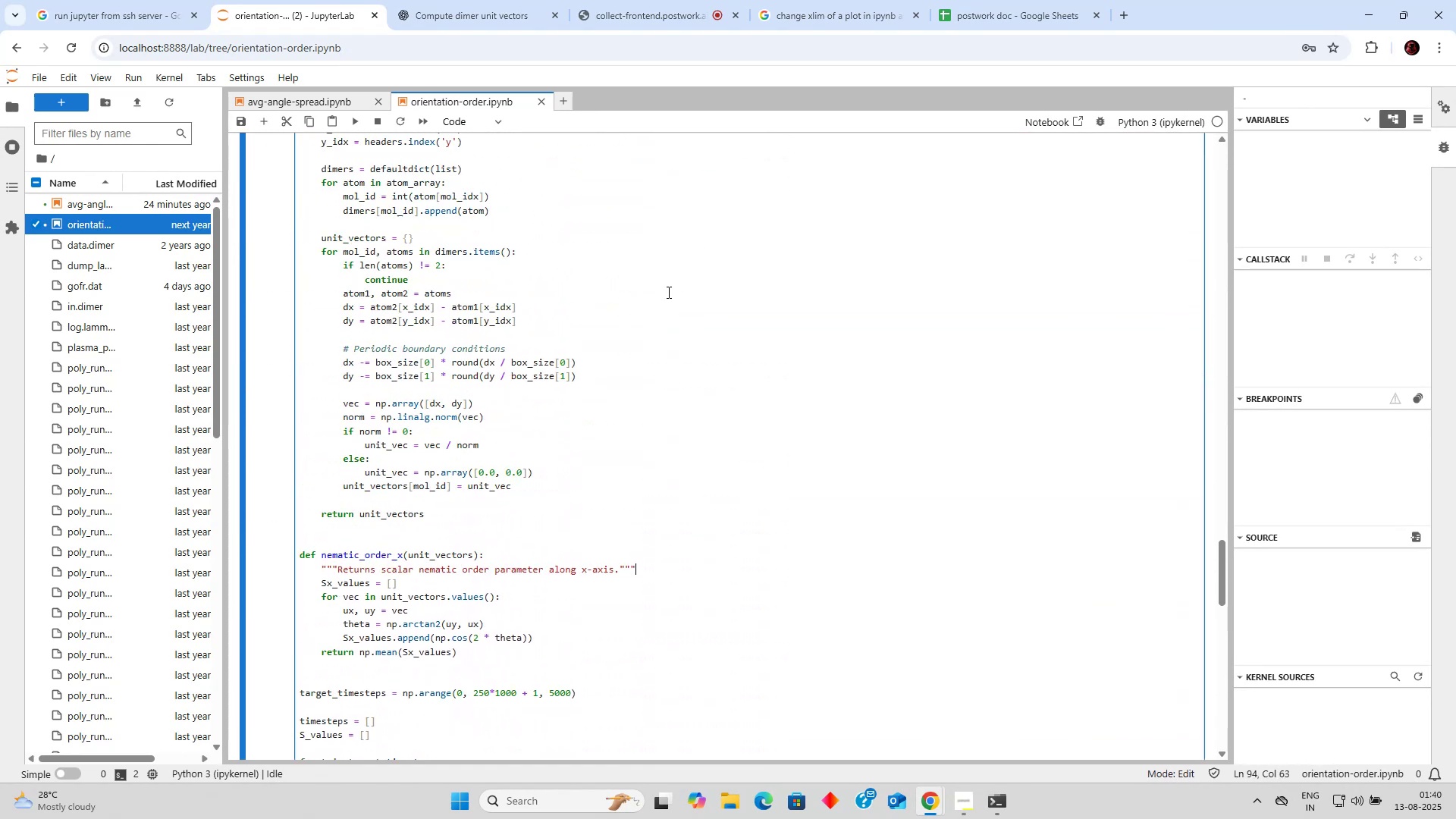 
left_click([667, 292])
 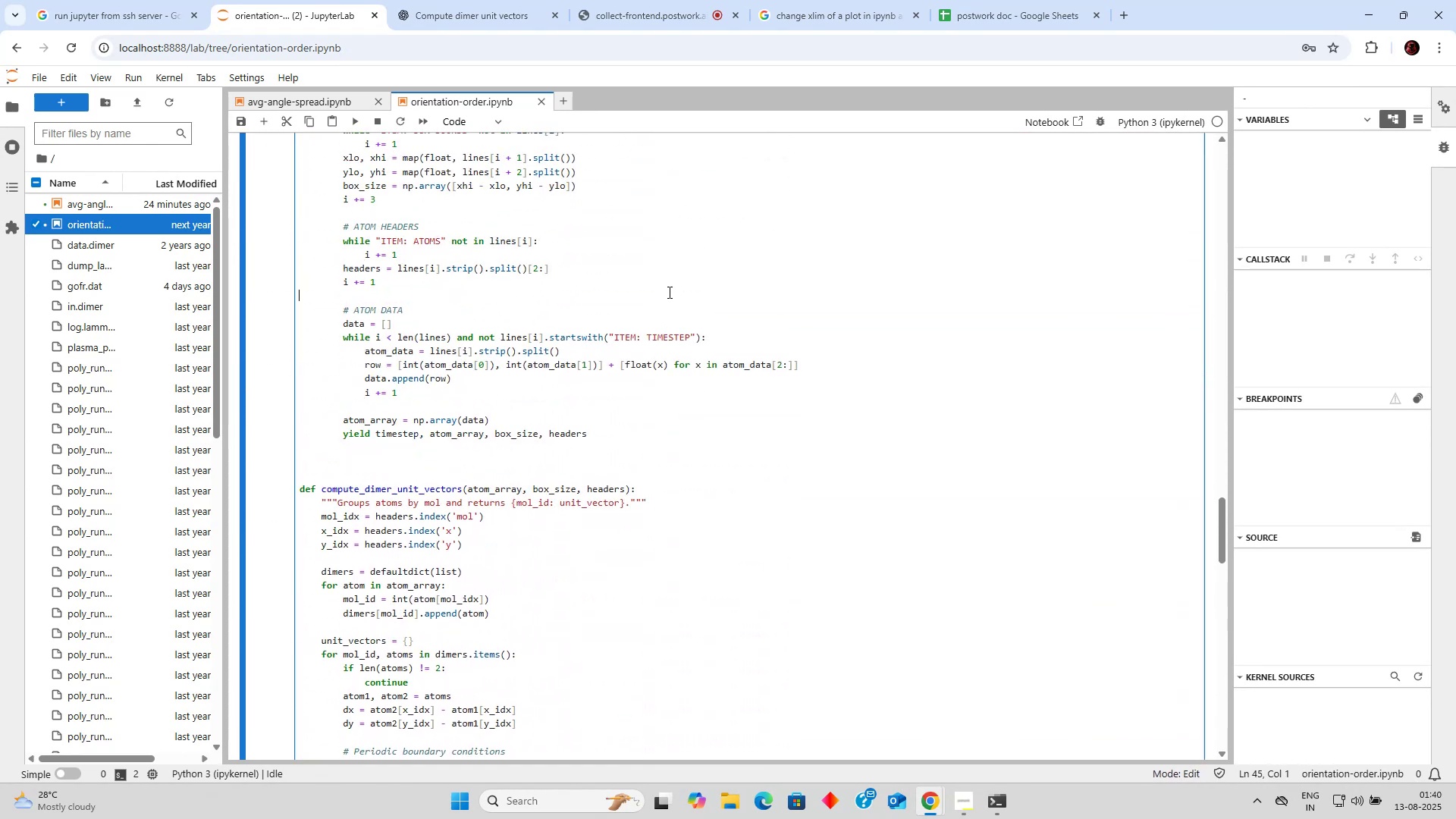 
scroll: coordinate [670, 292], scroll_direction: up, amount: 9.0
 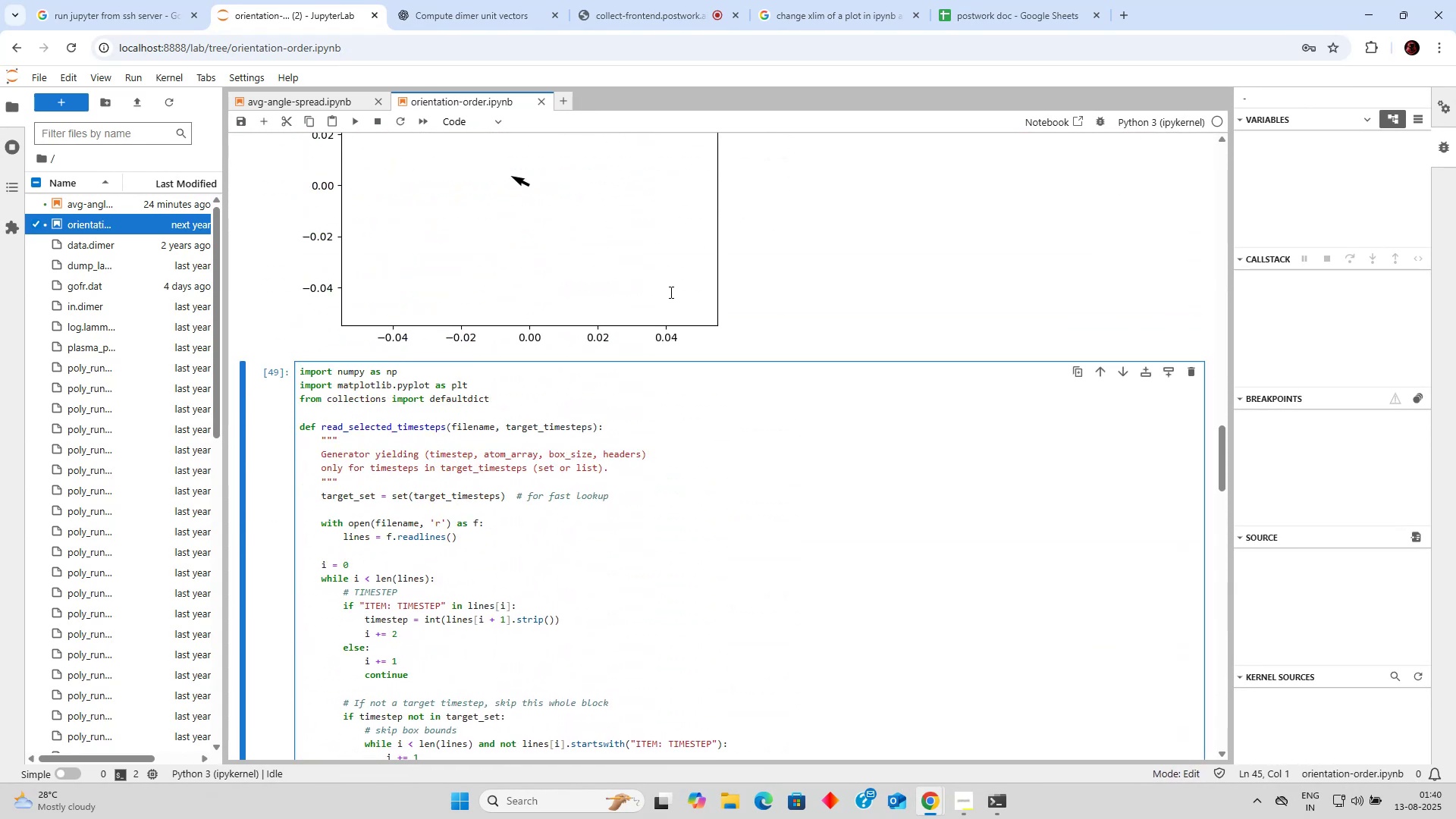 
left_click([670, 292])
 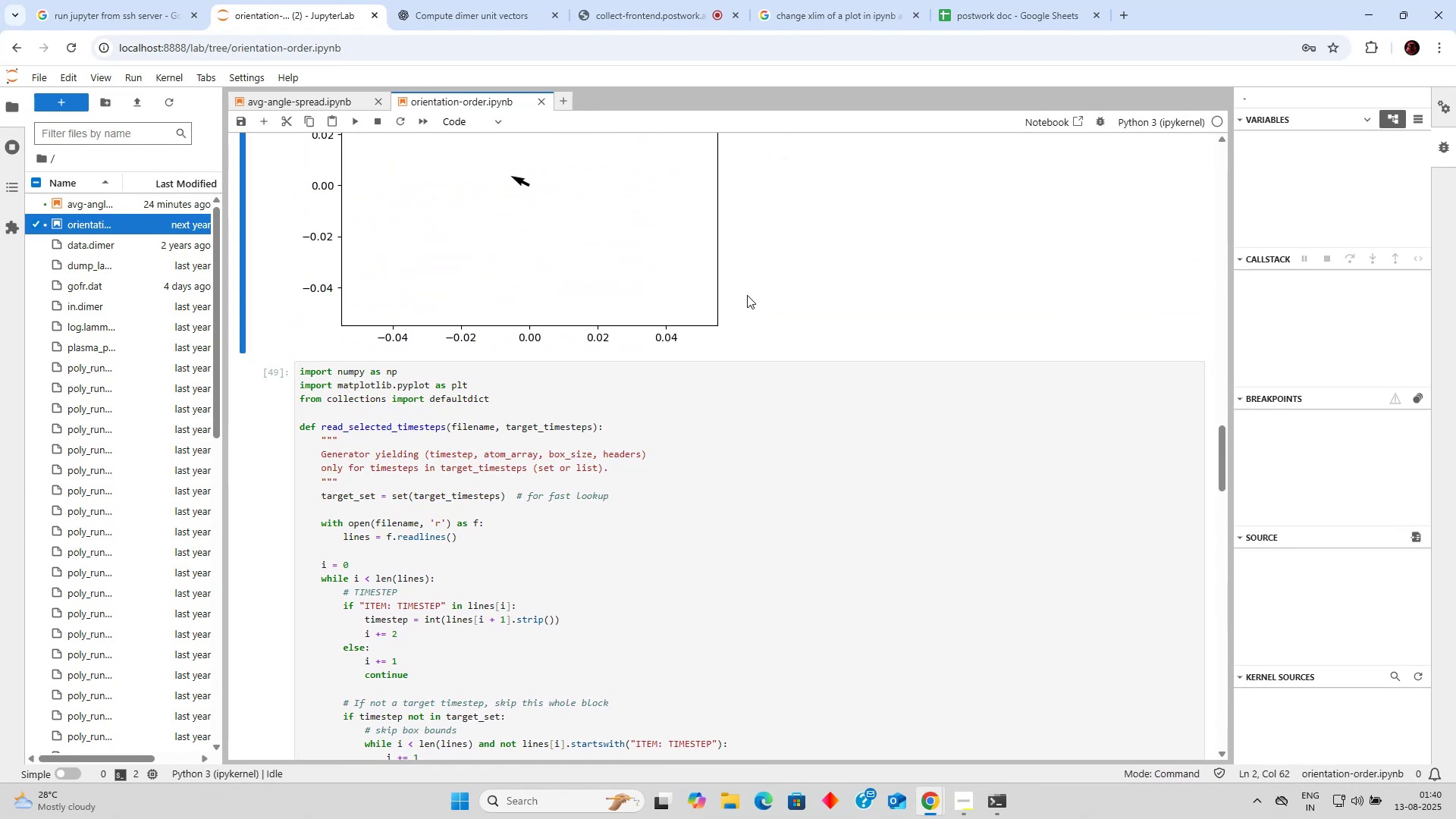 
left_click([848, 284])
 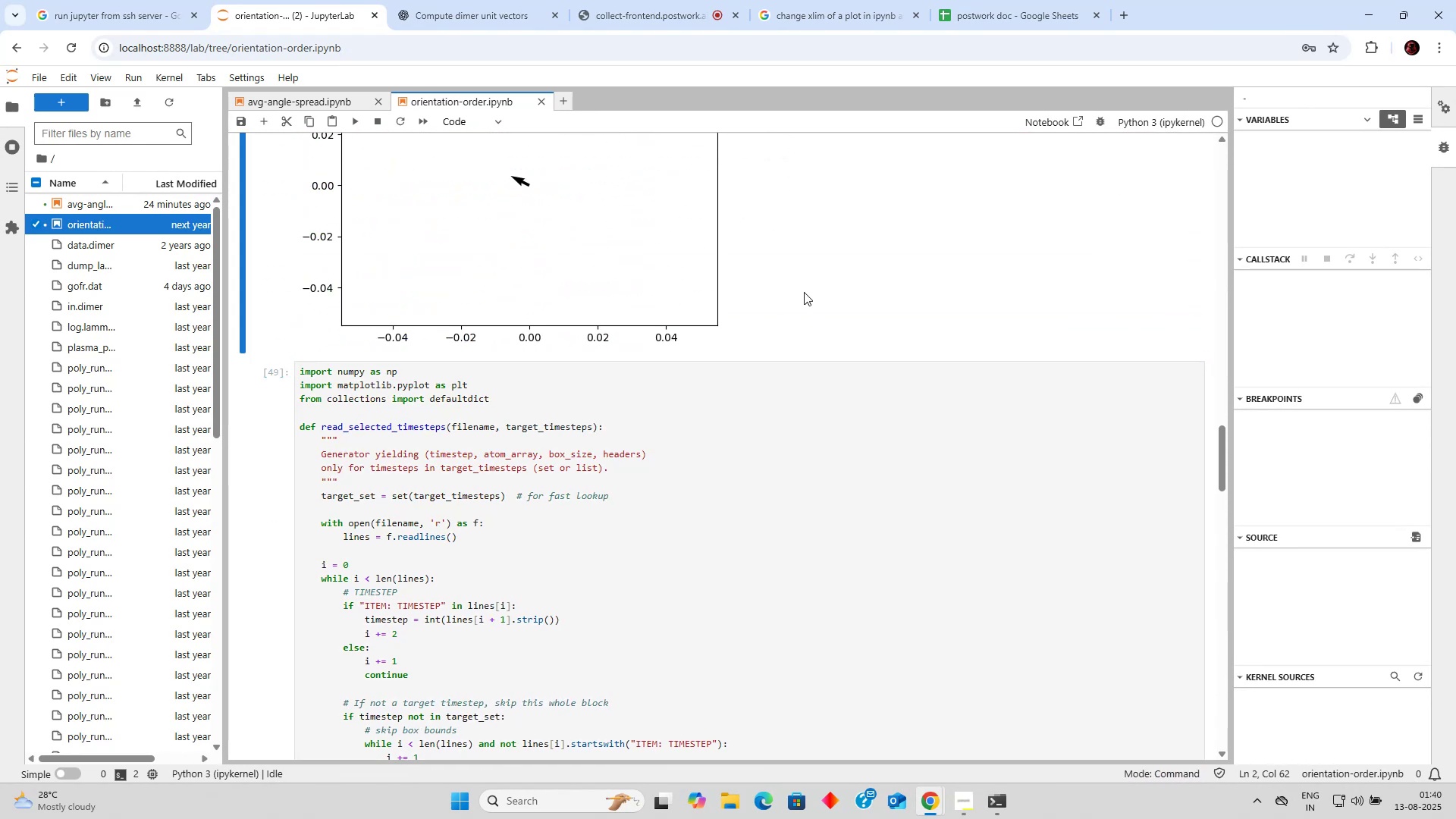 
scroll: coordinate [729, 307], scroll_direction: down, amount: 27.0
 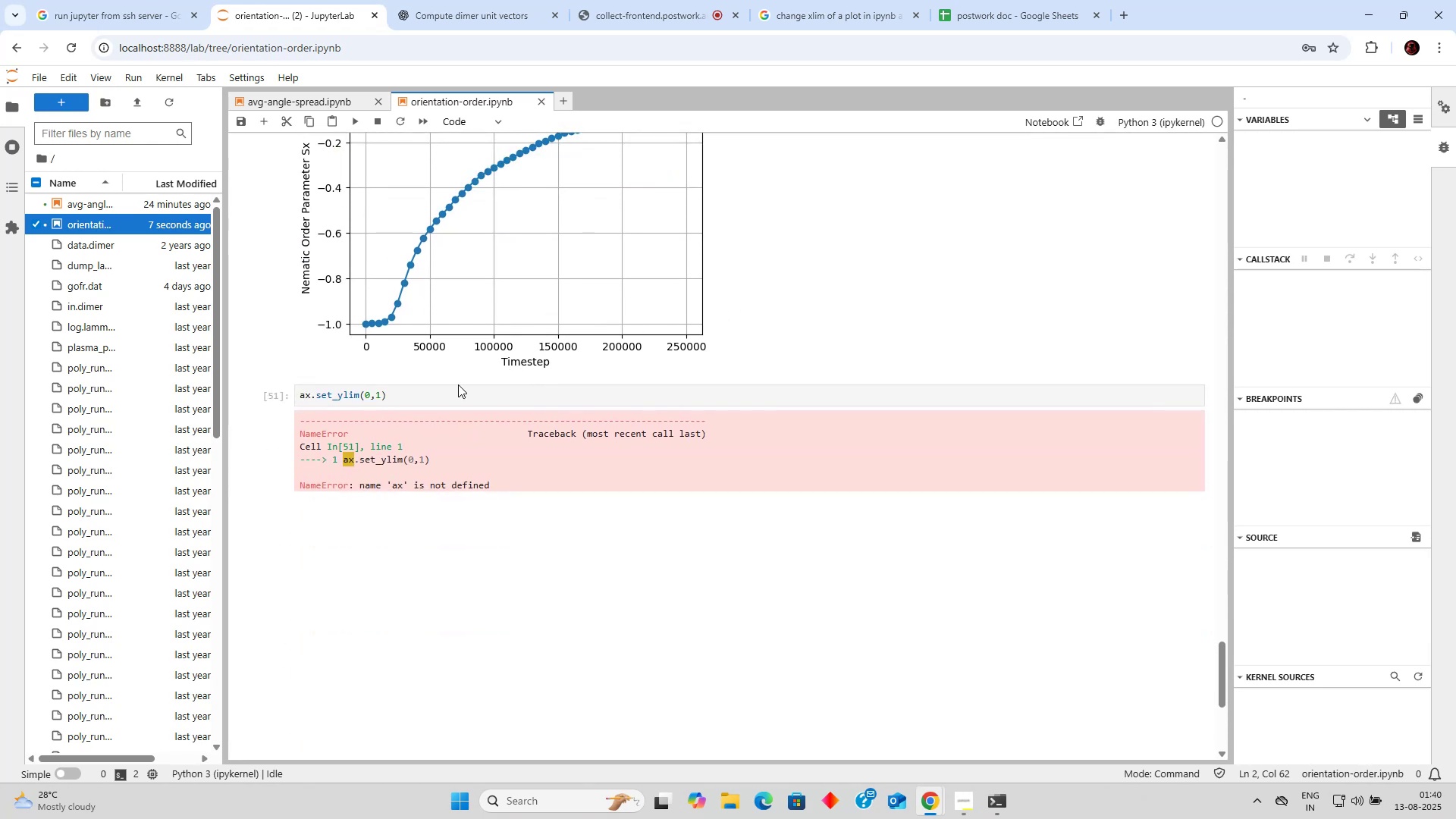 
left_click([411, 404])
 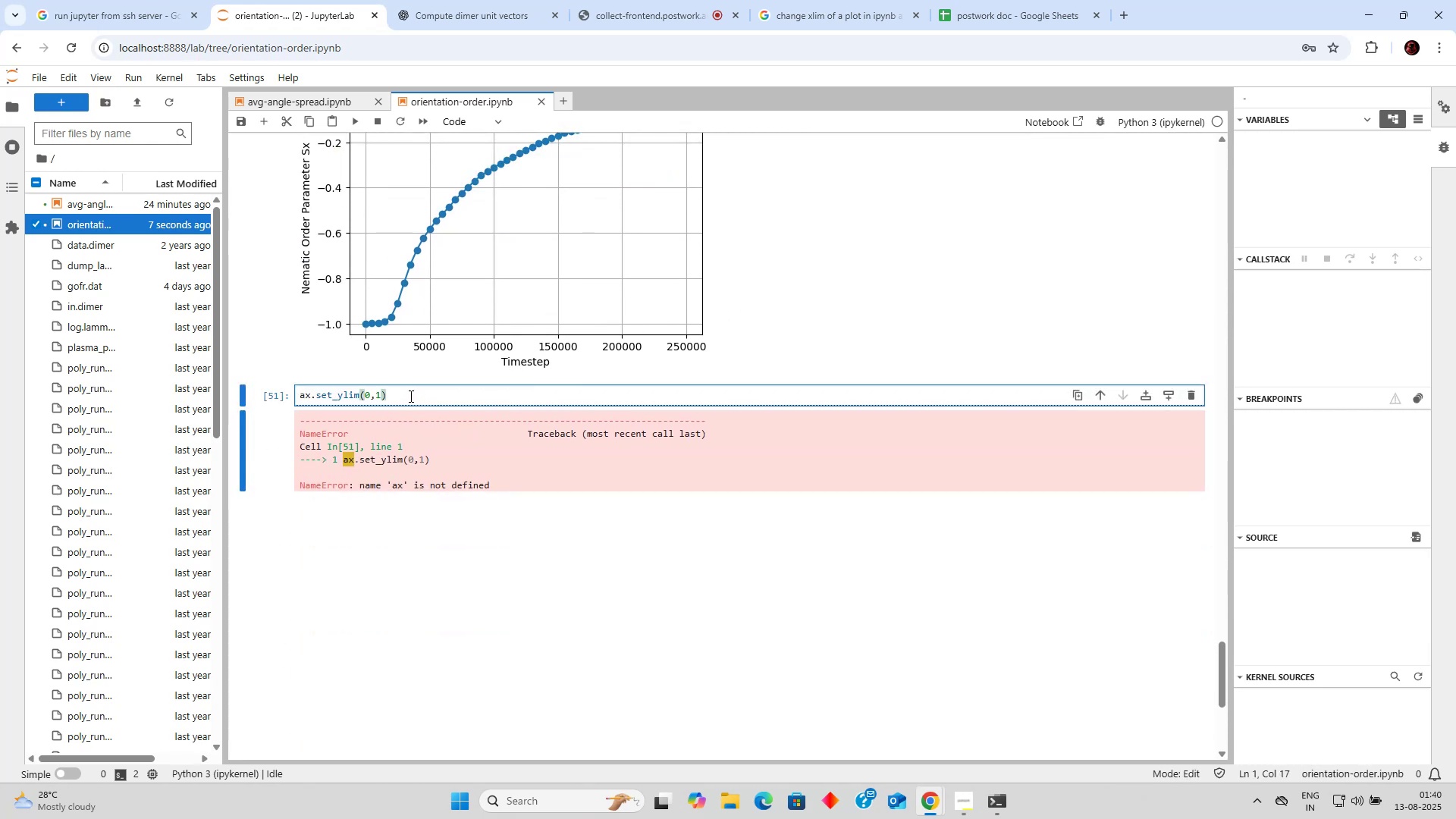 
scroll: coordinate [413, 390], scroll_direction: up, amount: 7.0
 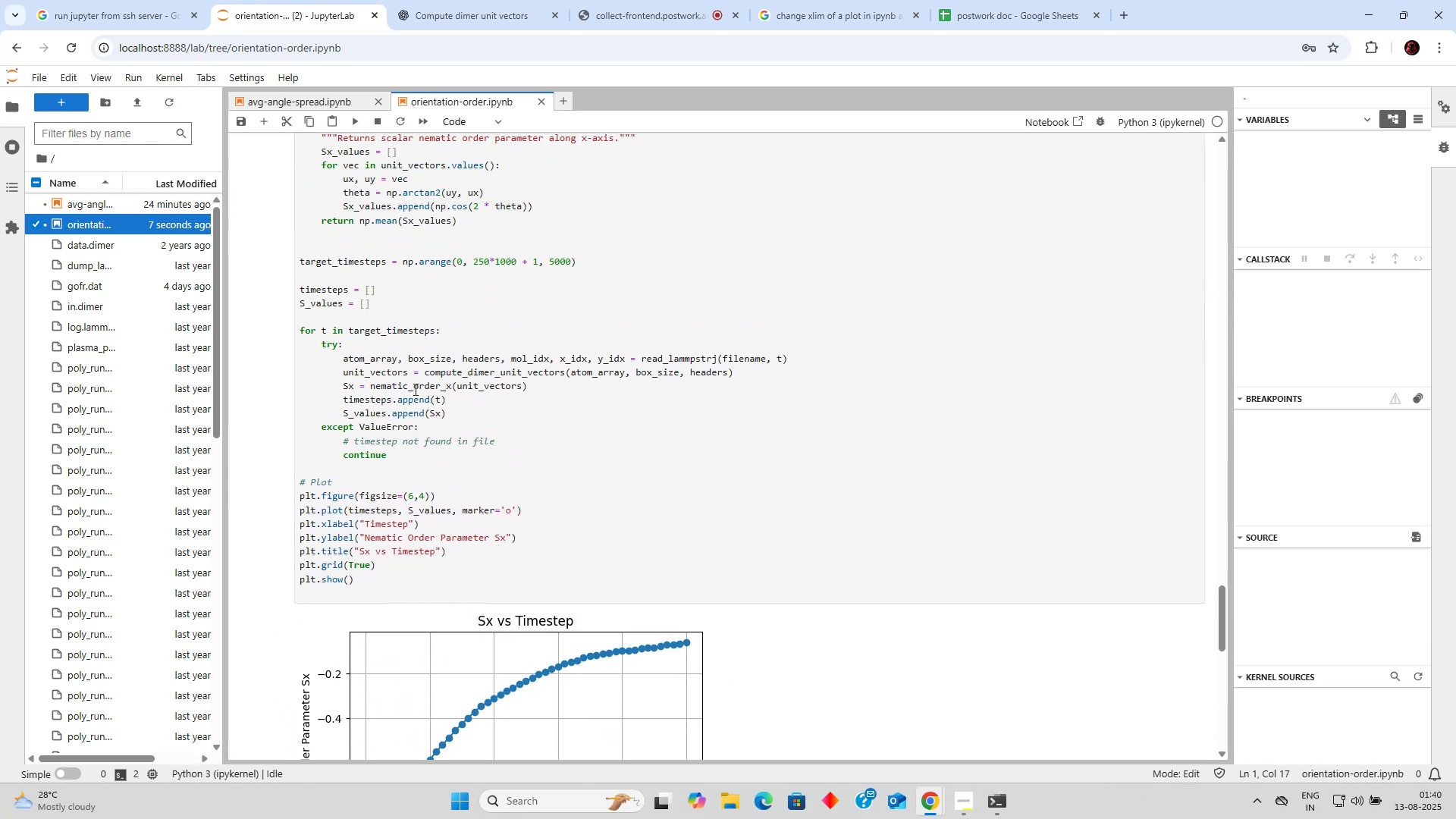 
left_click([414, 389])
 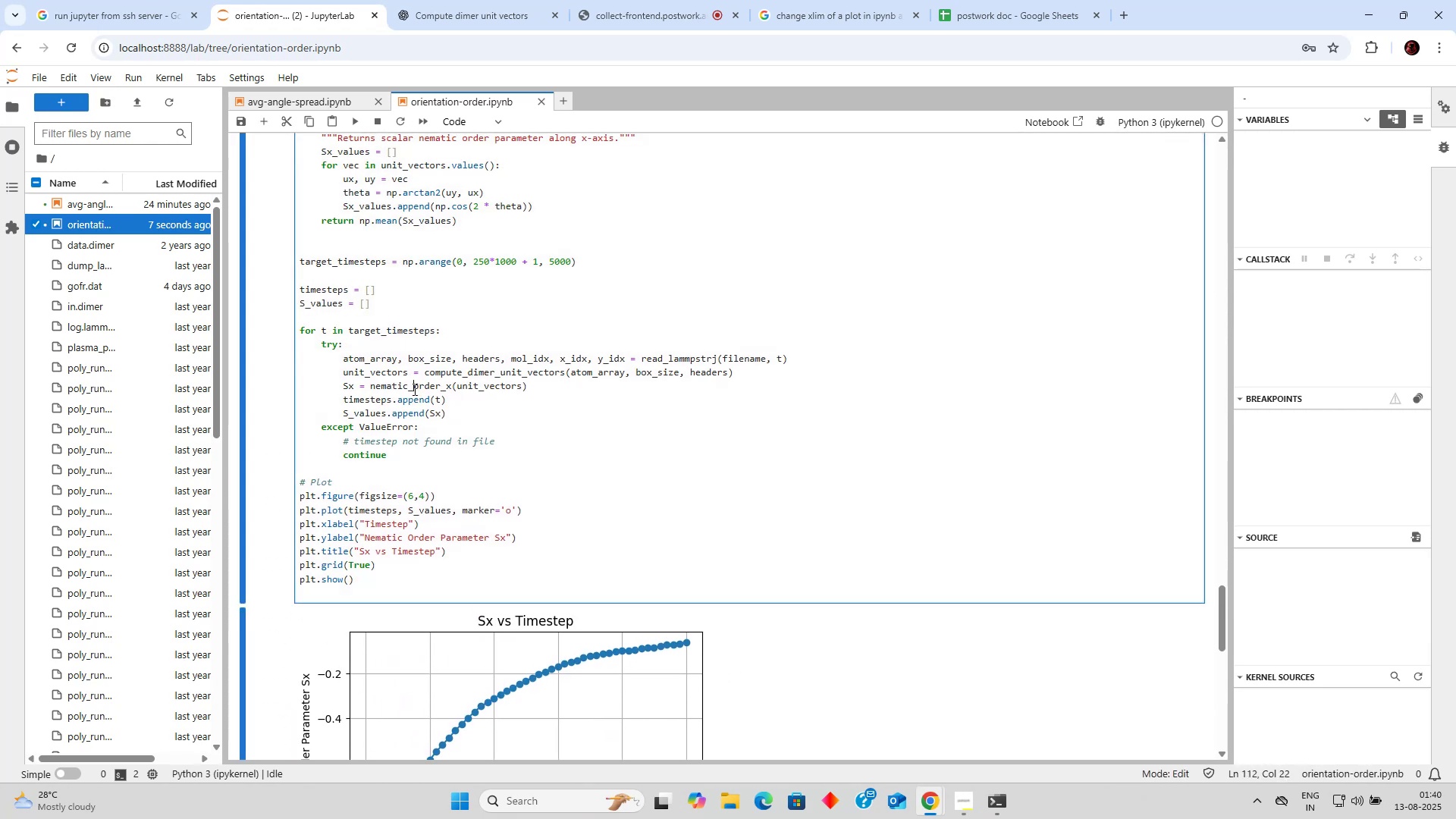 
scroll: coordinate [413, 383], scroll_direction: up, amount: 5.0
 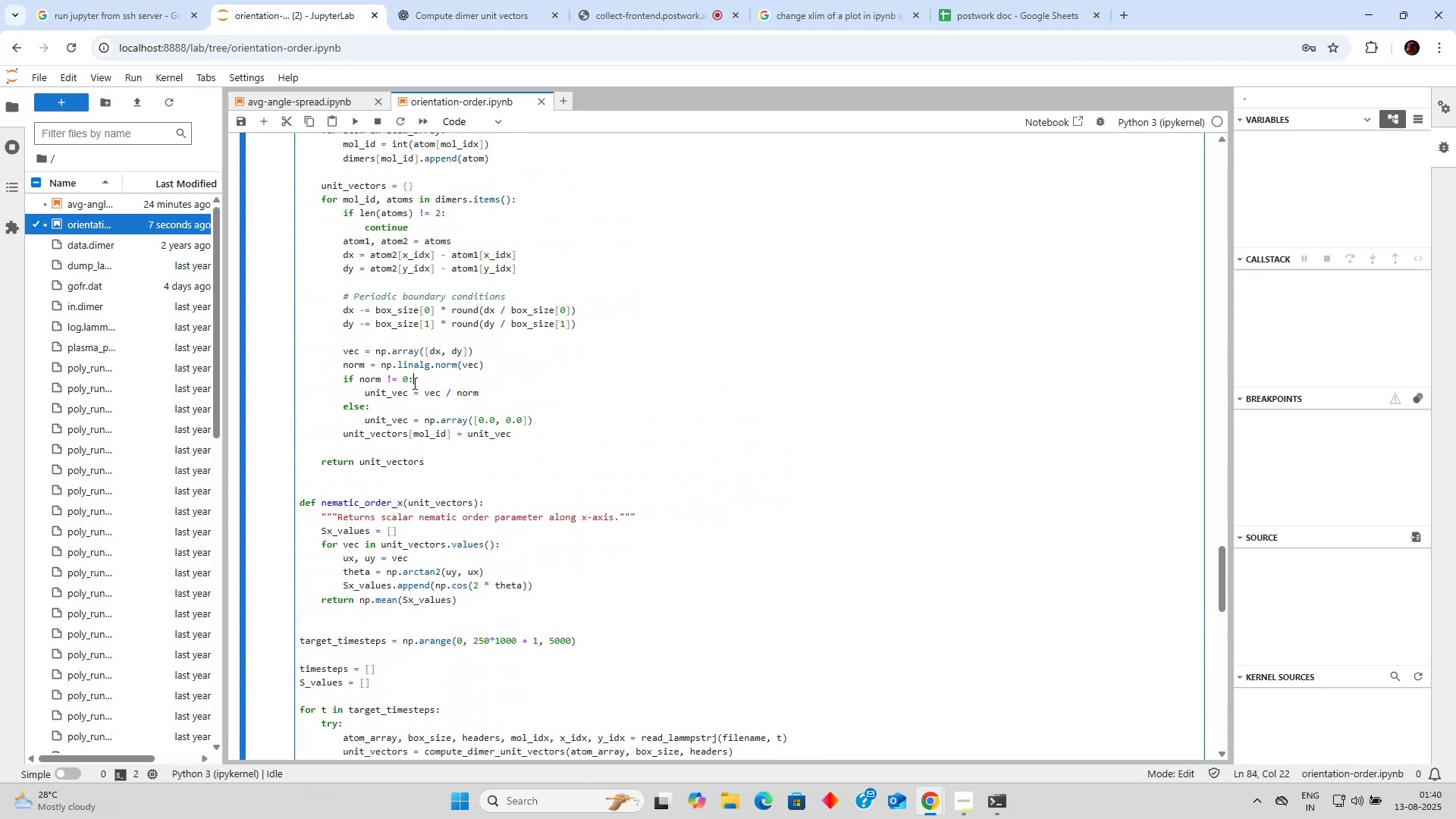 
left_click([413, 383])
 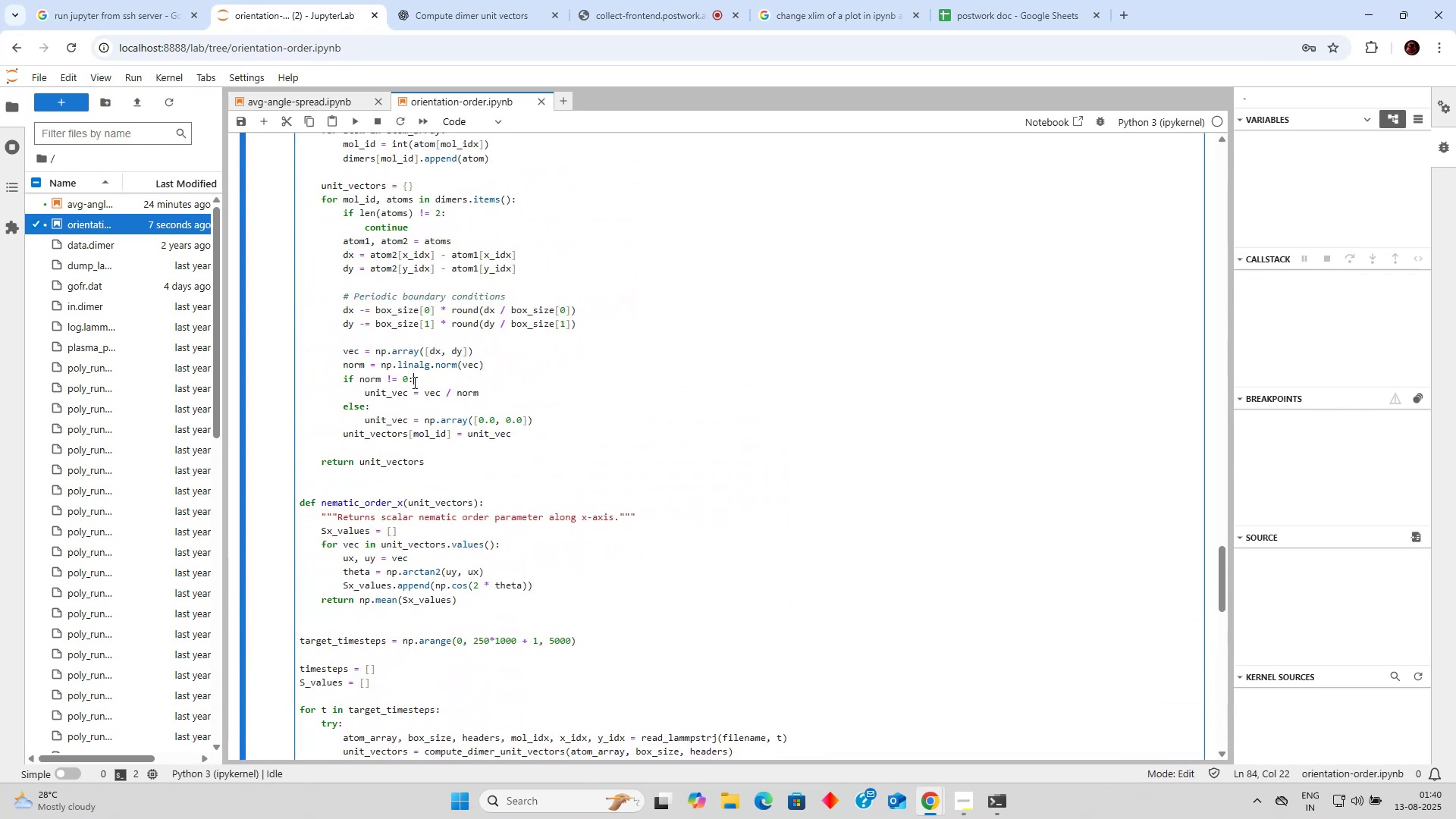 
scroll: coordinate [413, 382], scroll_direction: up, amount: 1.0
 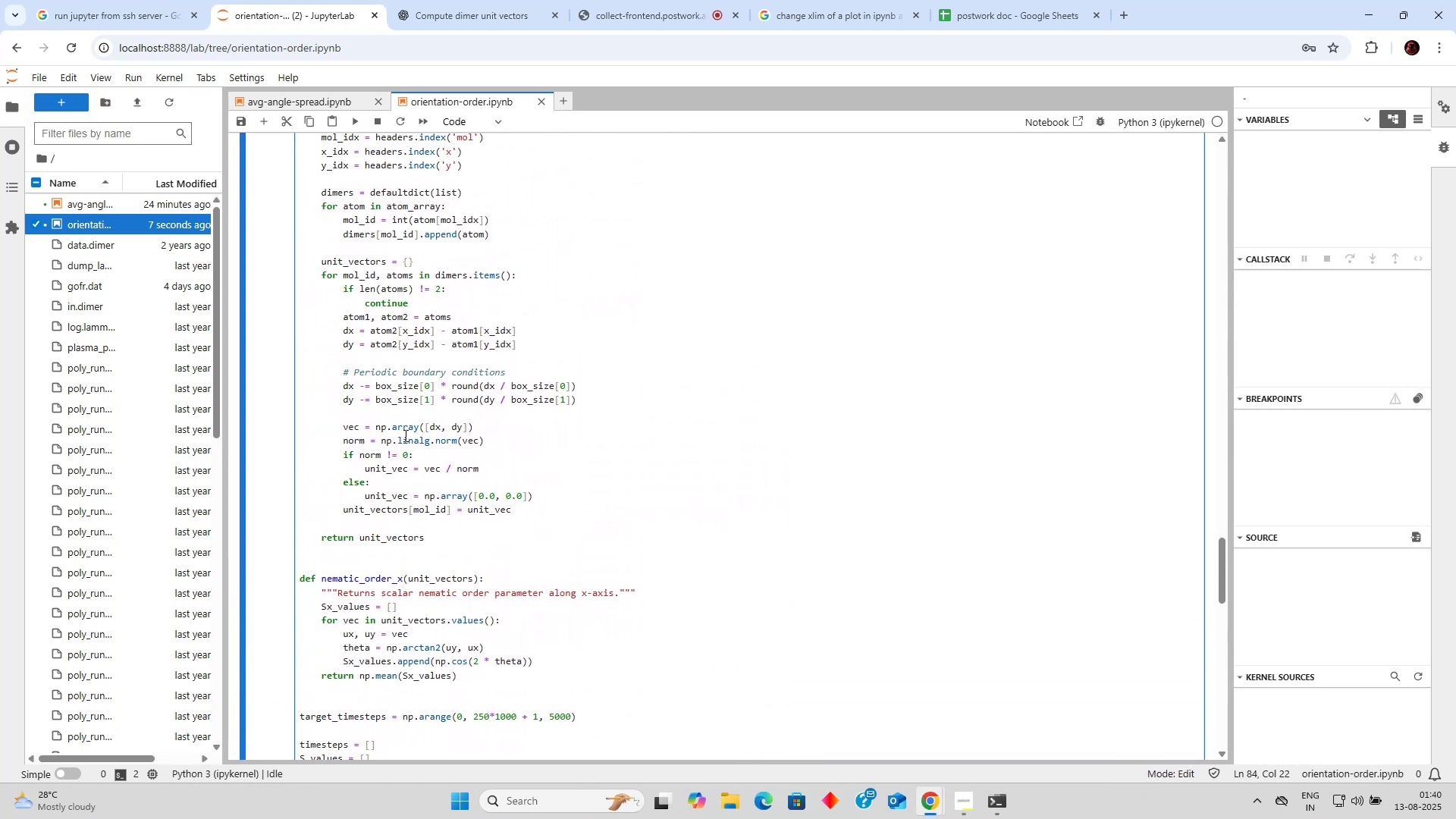 
left_click_drag(start_coordinate=[401, 458], to_coordinate=[405, 458])
 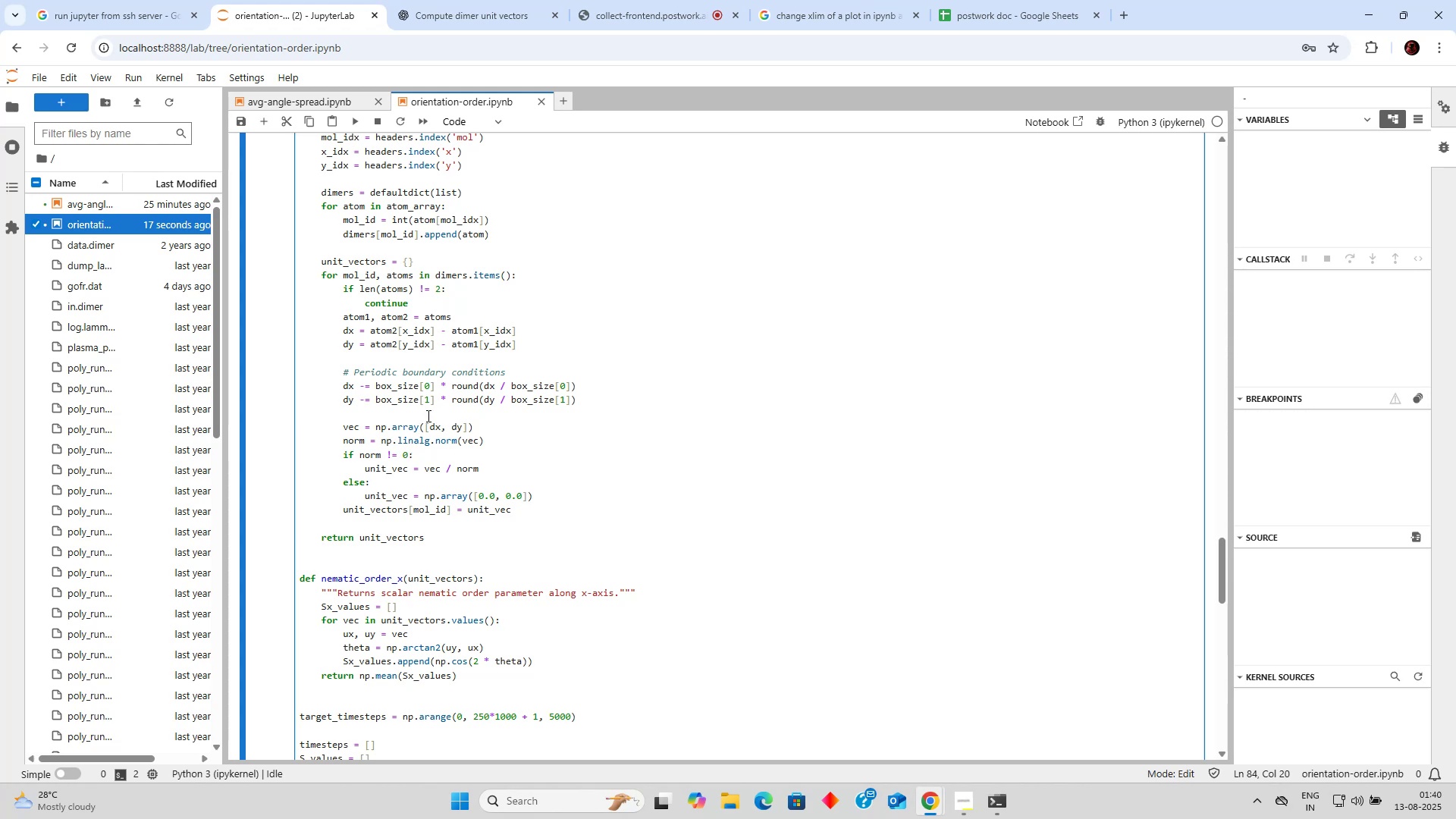 
left_click([428, 415])
 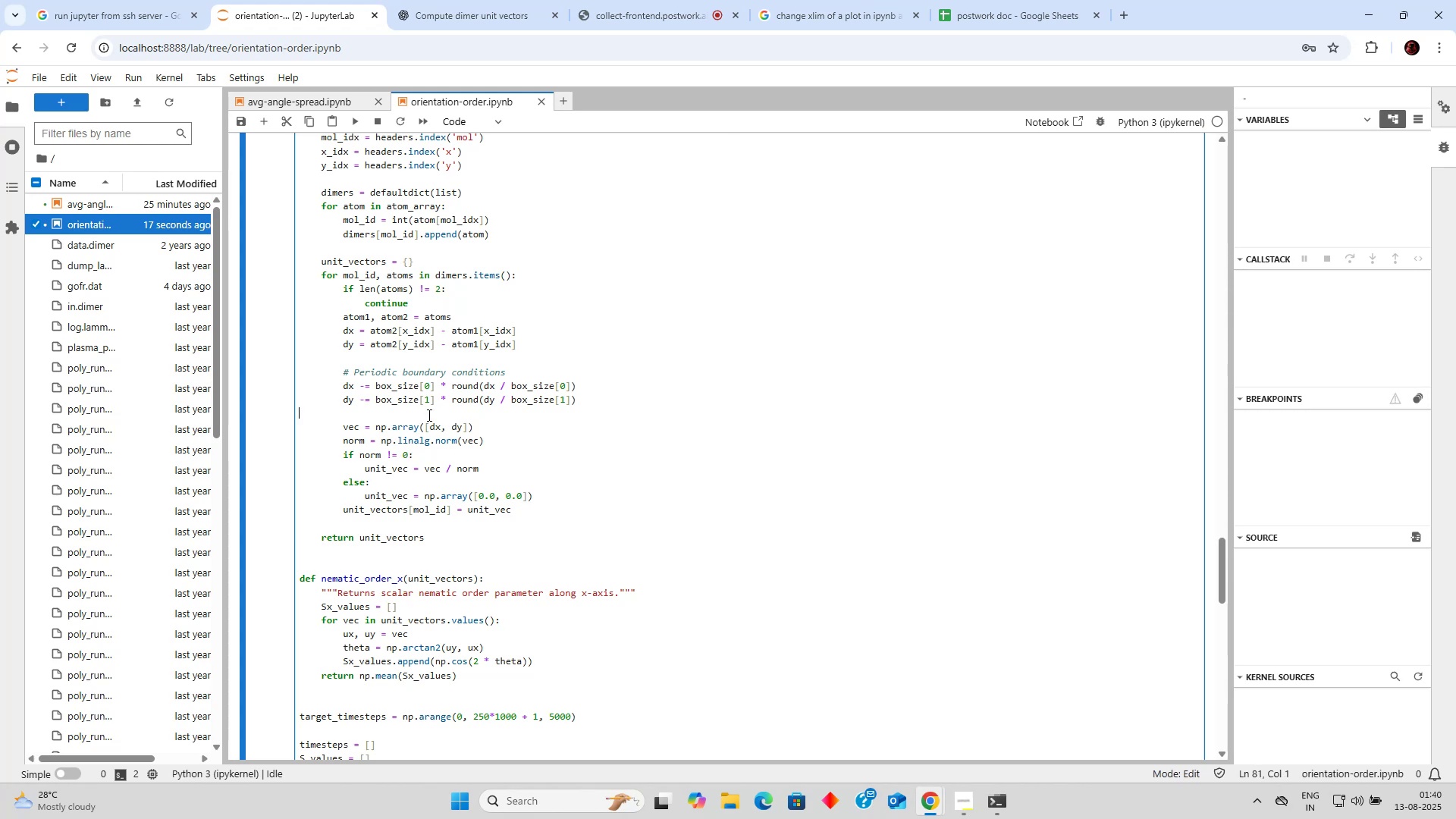 
scroll: coordinate [428, 415], scroll_direction: up, amount: 3.0
 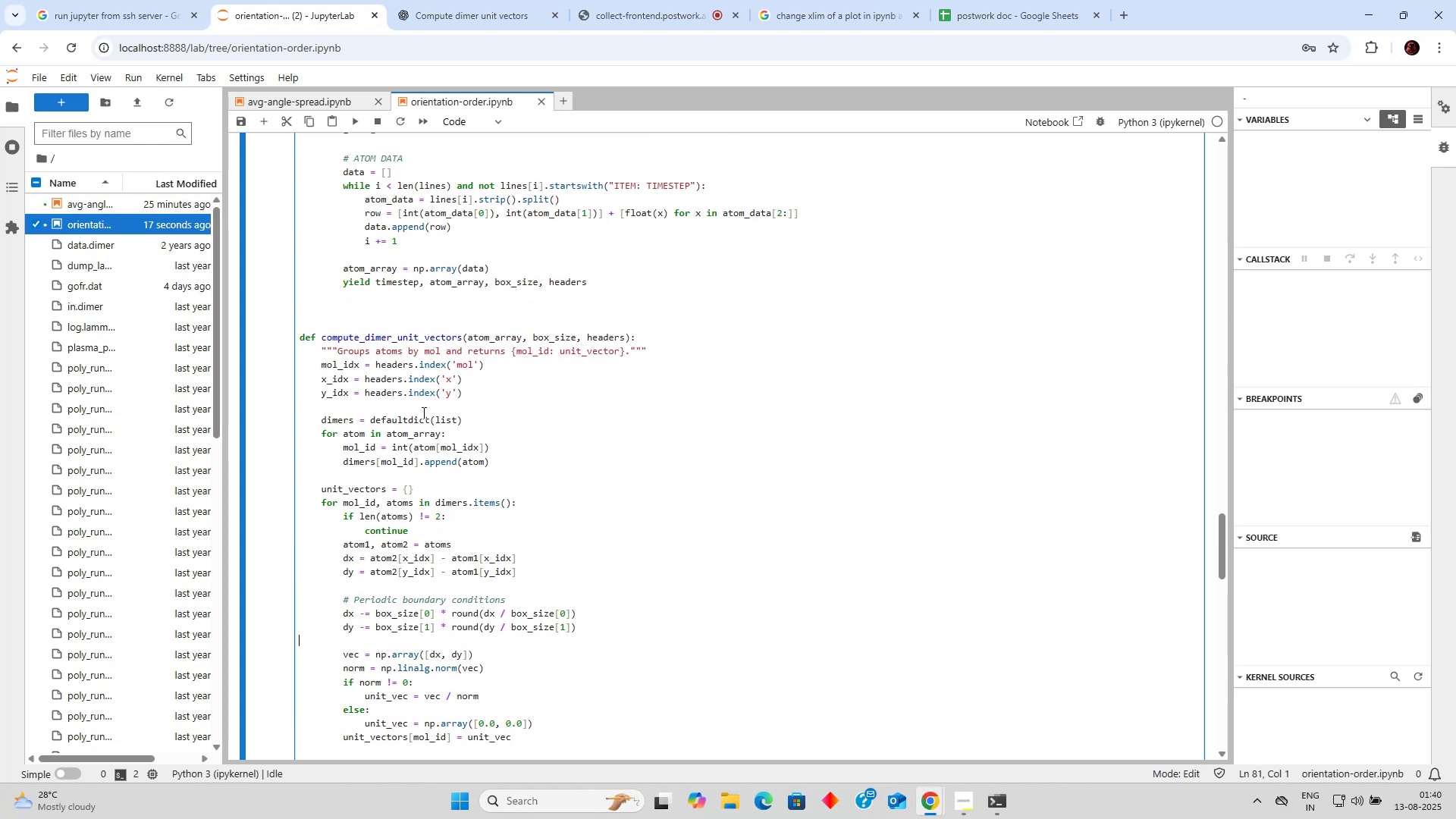 
left_click([420, 412])
 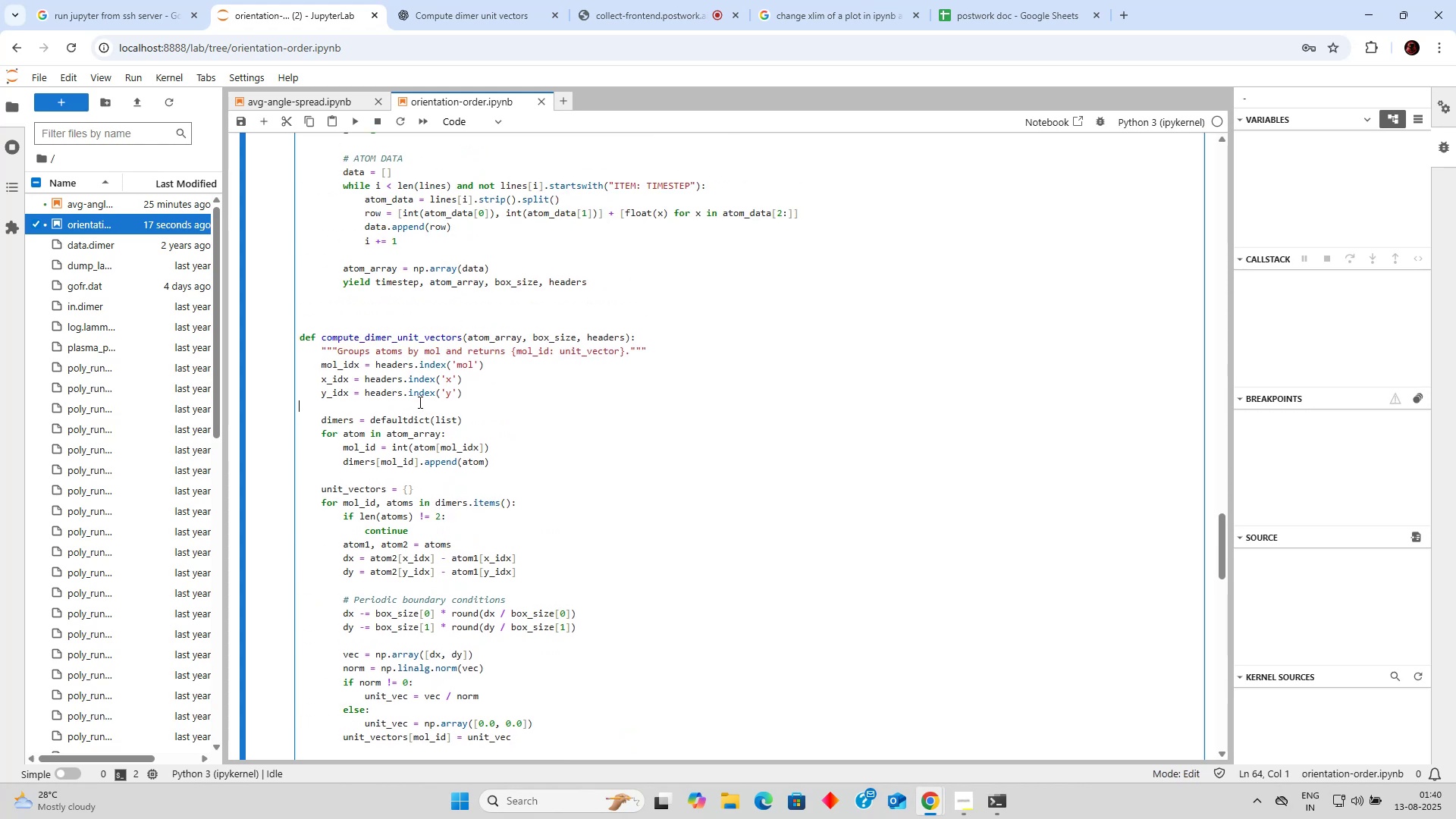 
scroll: coordinate [412, 378], scroll_direction: up, amount: 4.0
 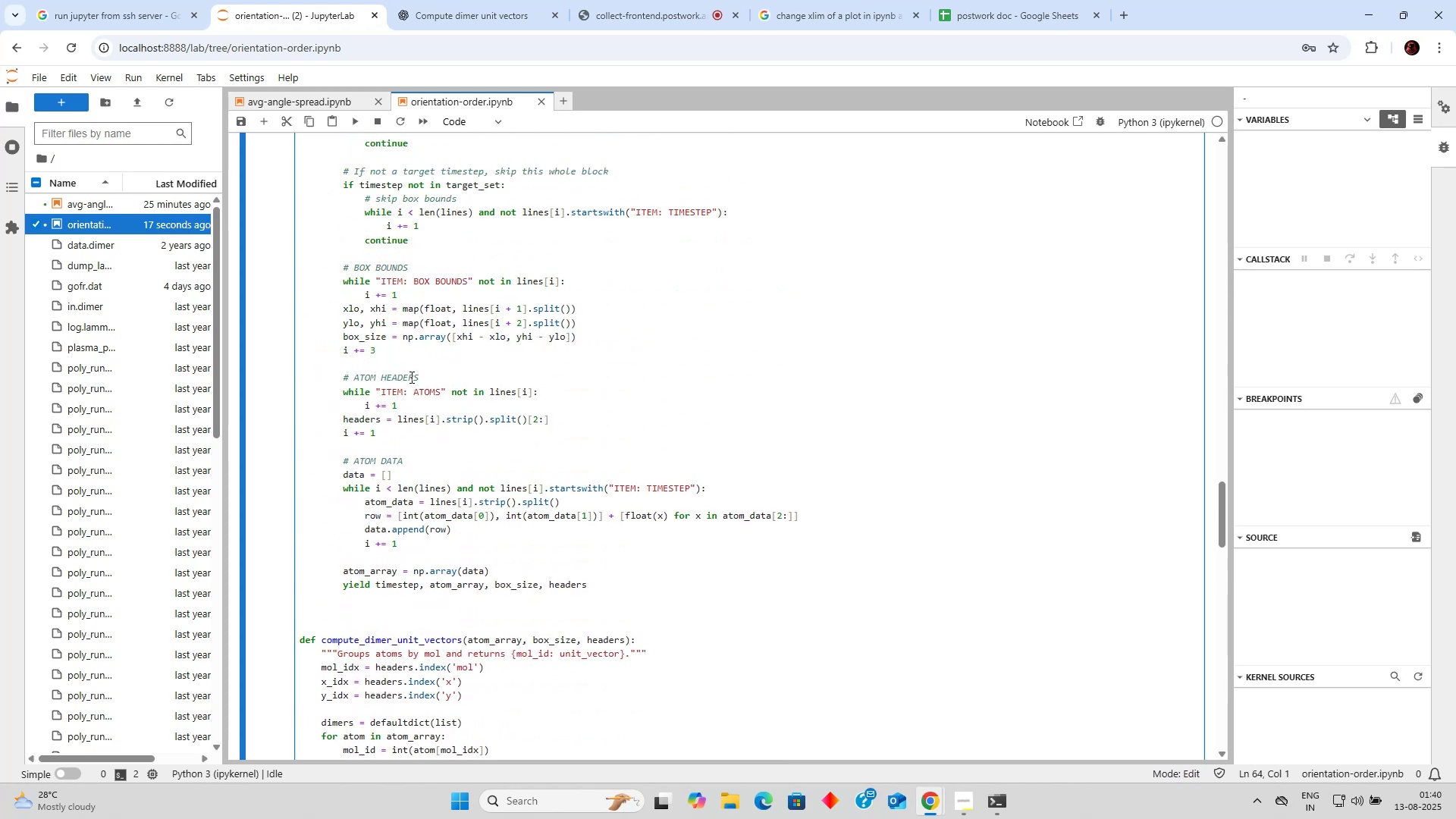 
left_click([410, 377])
 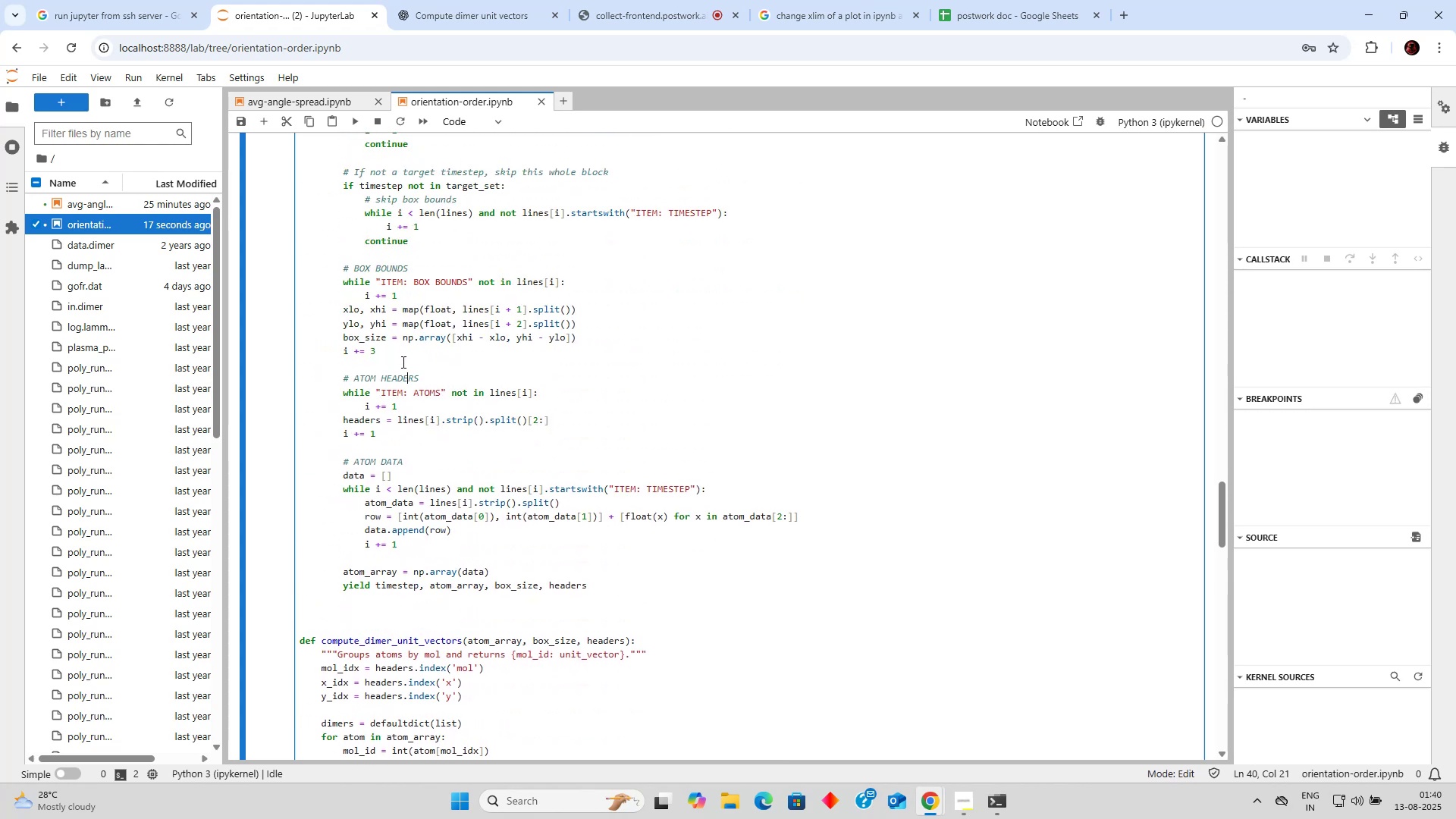 
scroll: coordinate [403, 357], scroll_direction: up, amount: 5.0
 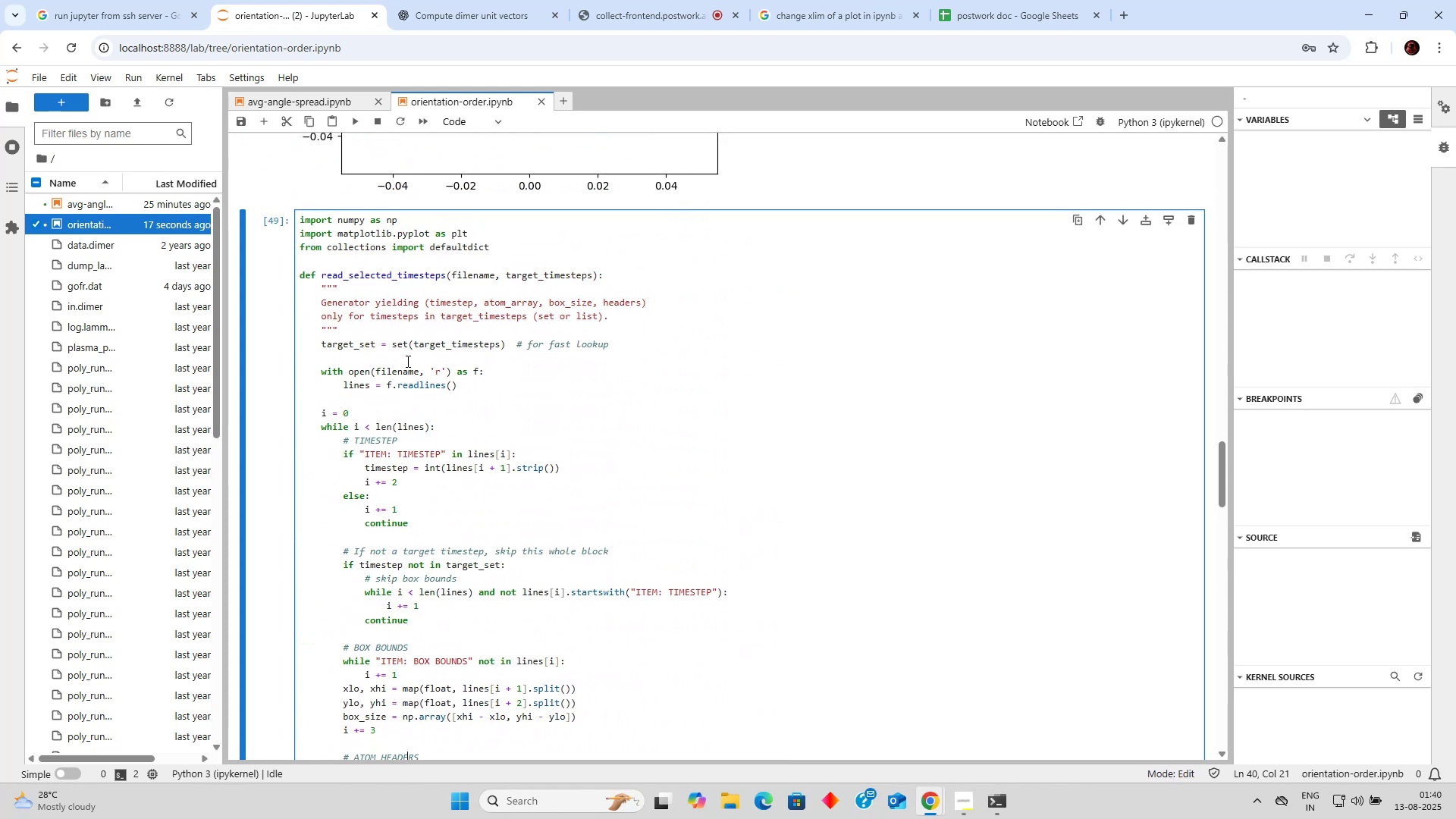 
scroll: coordinate [413, 368], scroll_direction: down, amount: 23.0
 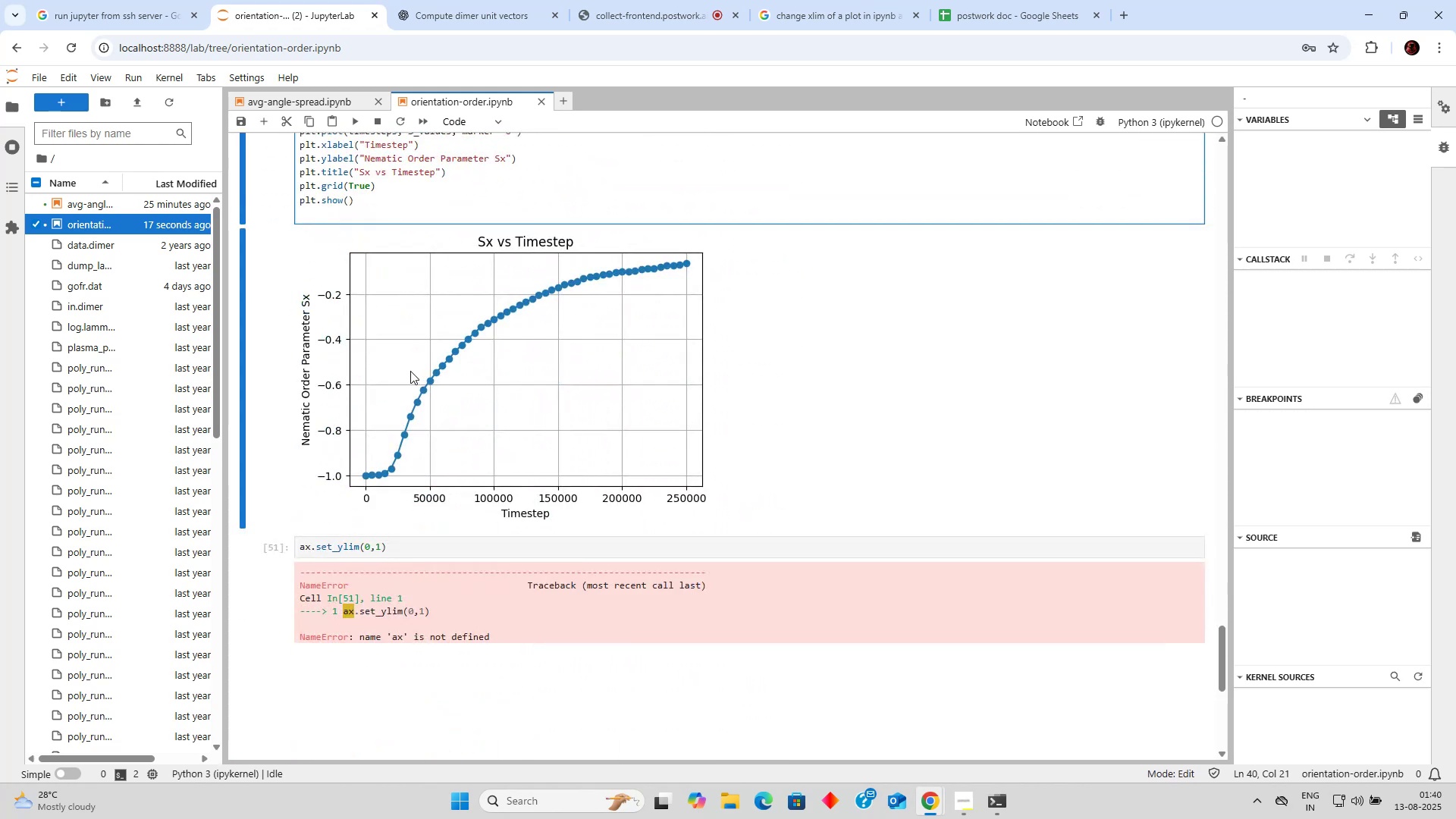 
scroll: coordinate [359, 344], scroll_direction: up, amount: 5.0
 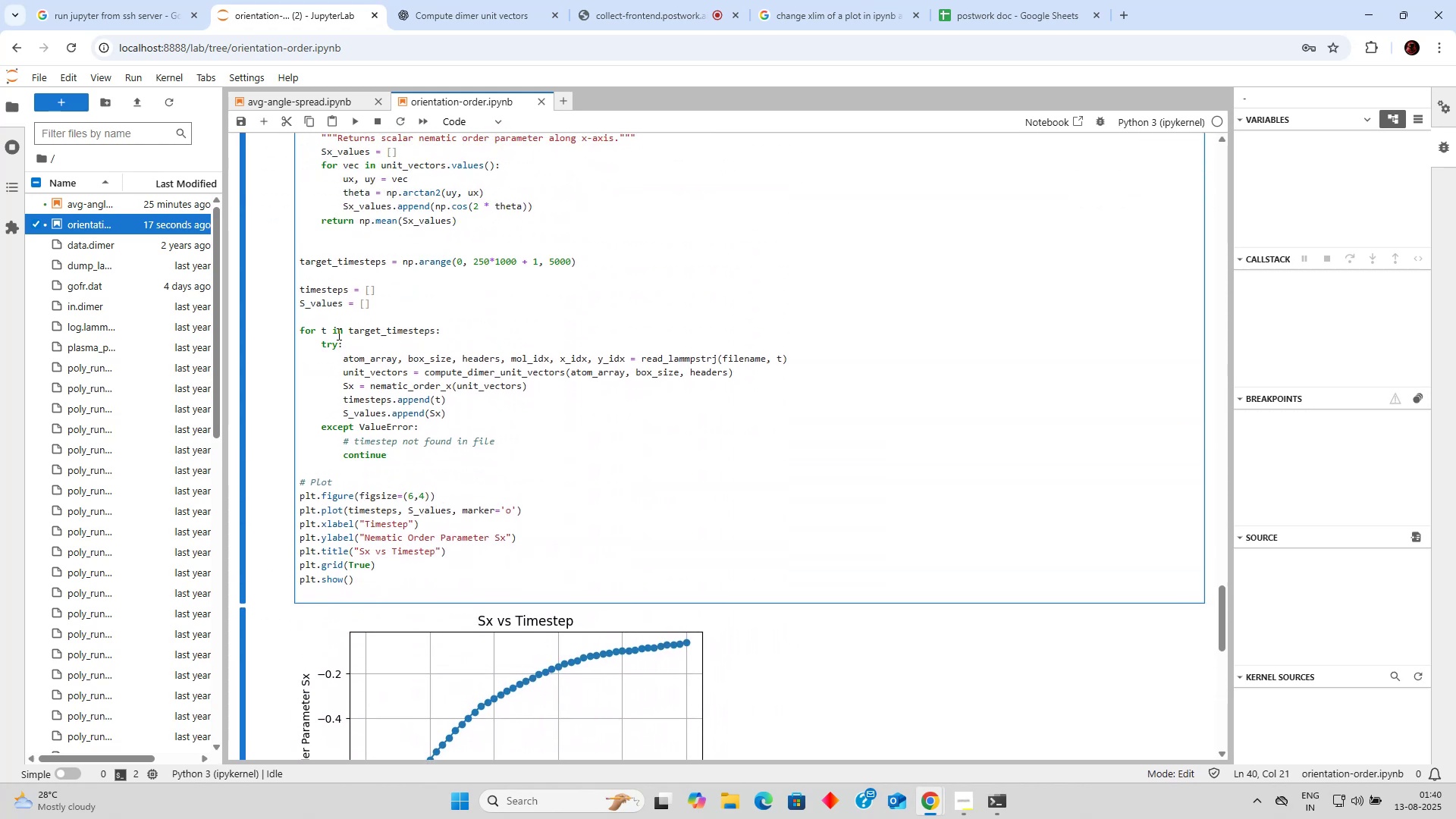 
left_click([316, 312])
 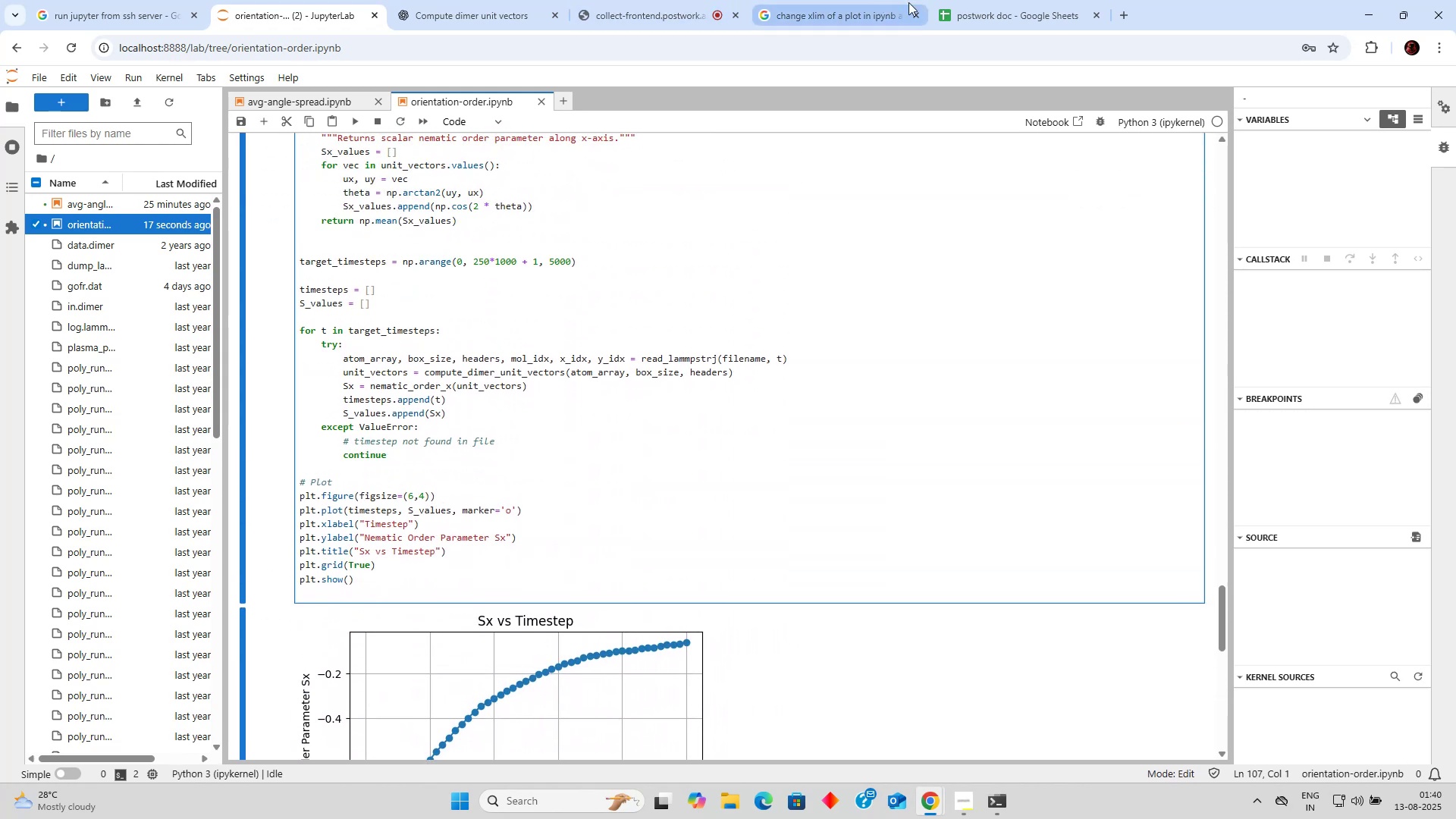 
left_click([793, 0])
 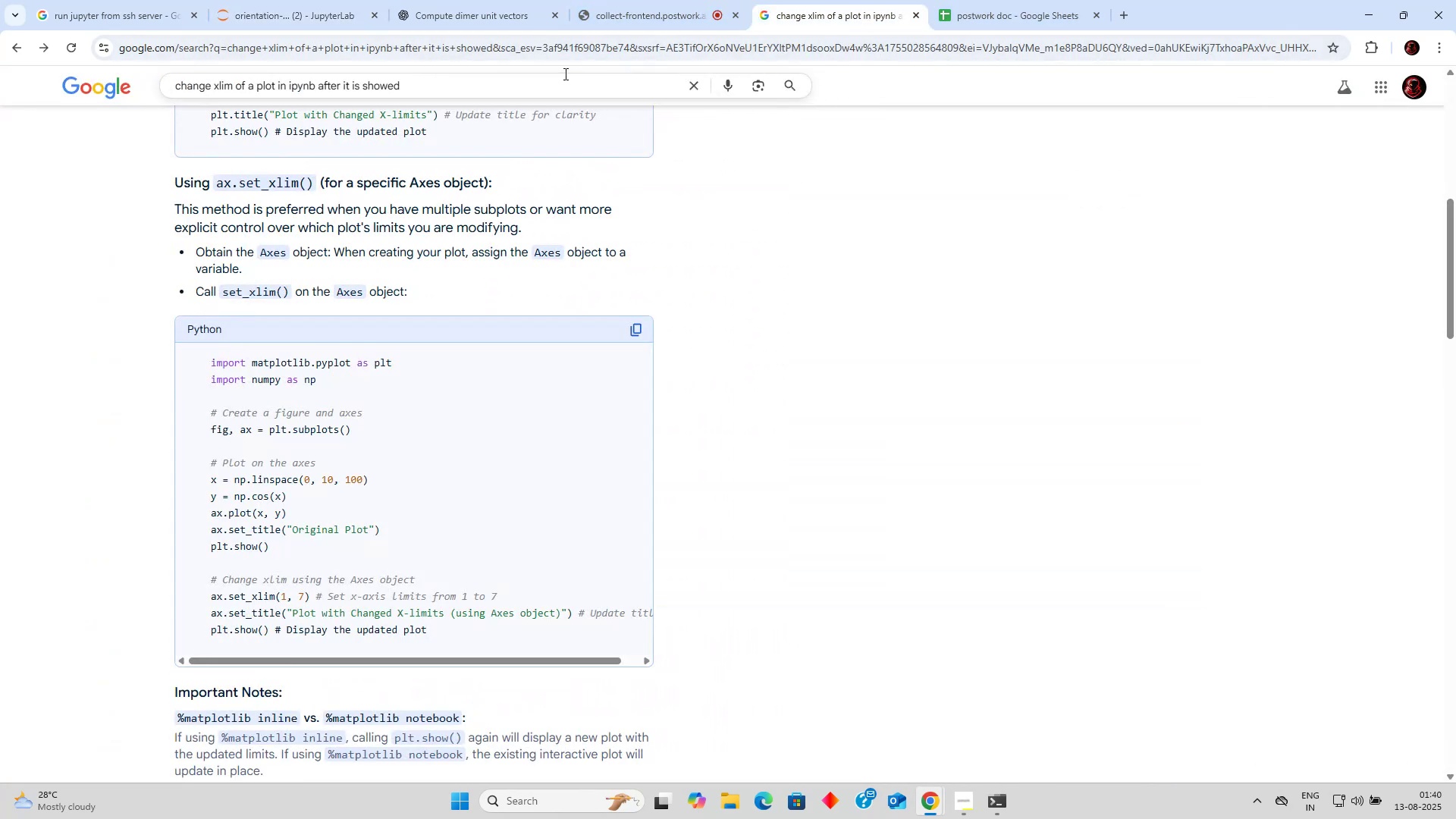 
left_click_drag(start_coordinate=[532, 82], to_coordinate=[174, 75])
 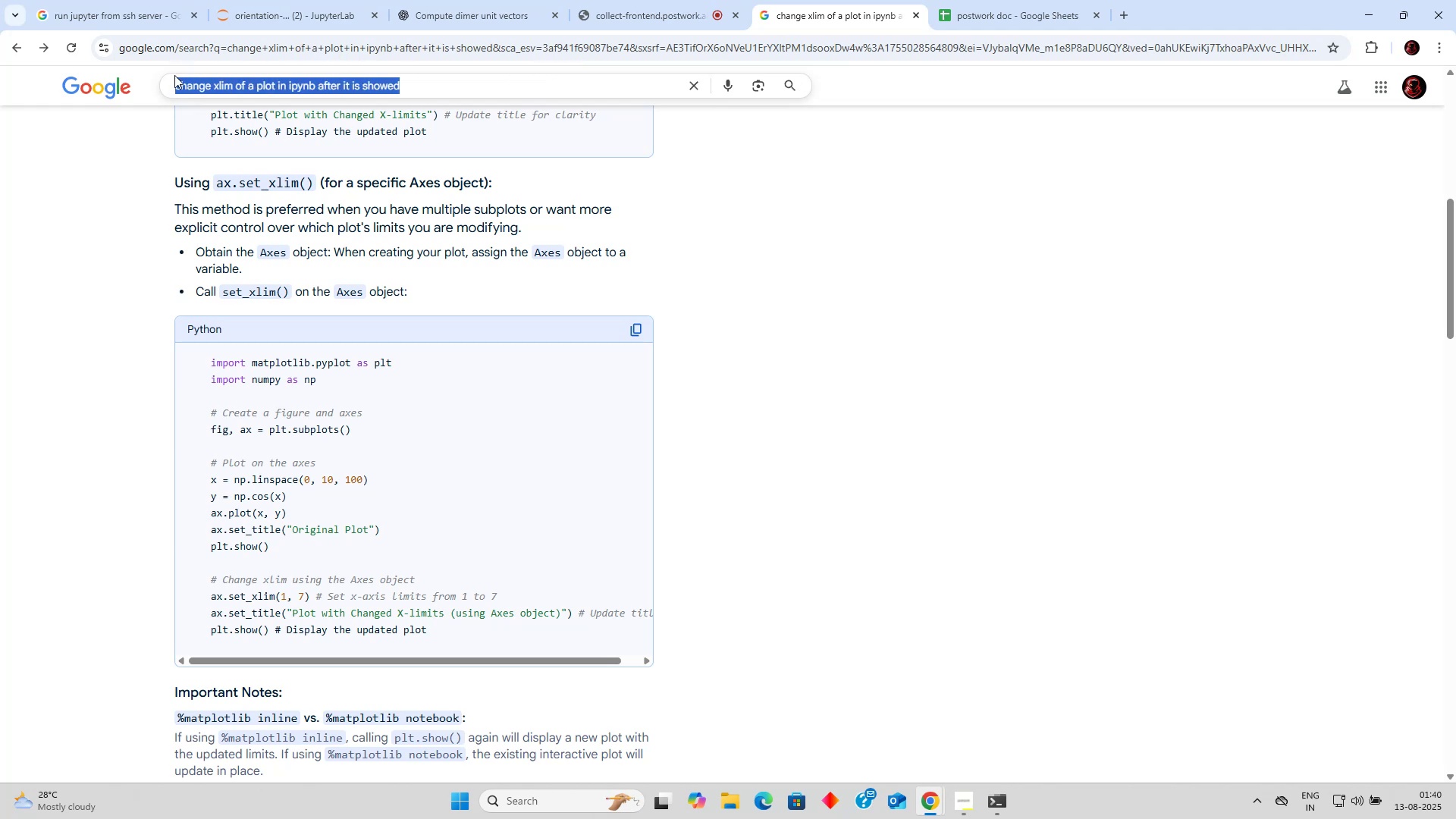 
type(timeit python)
 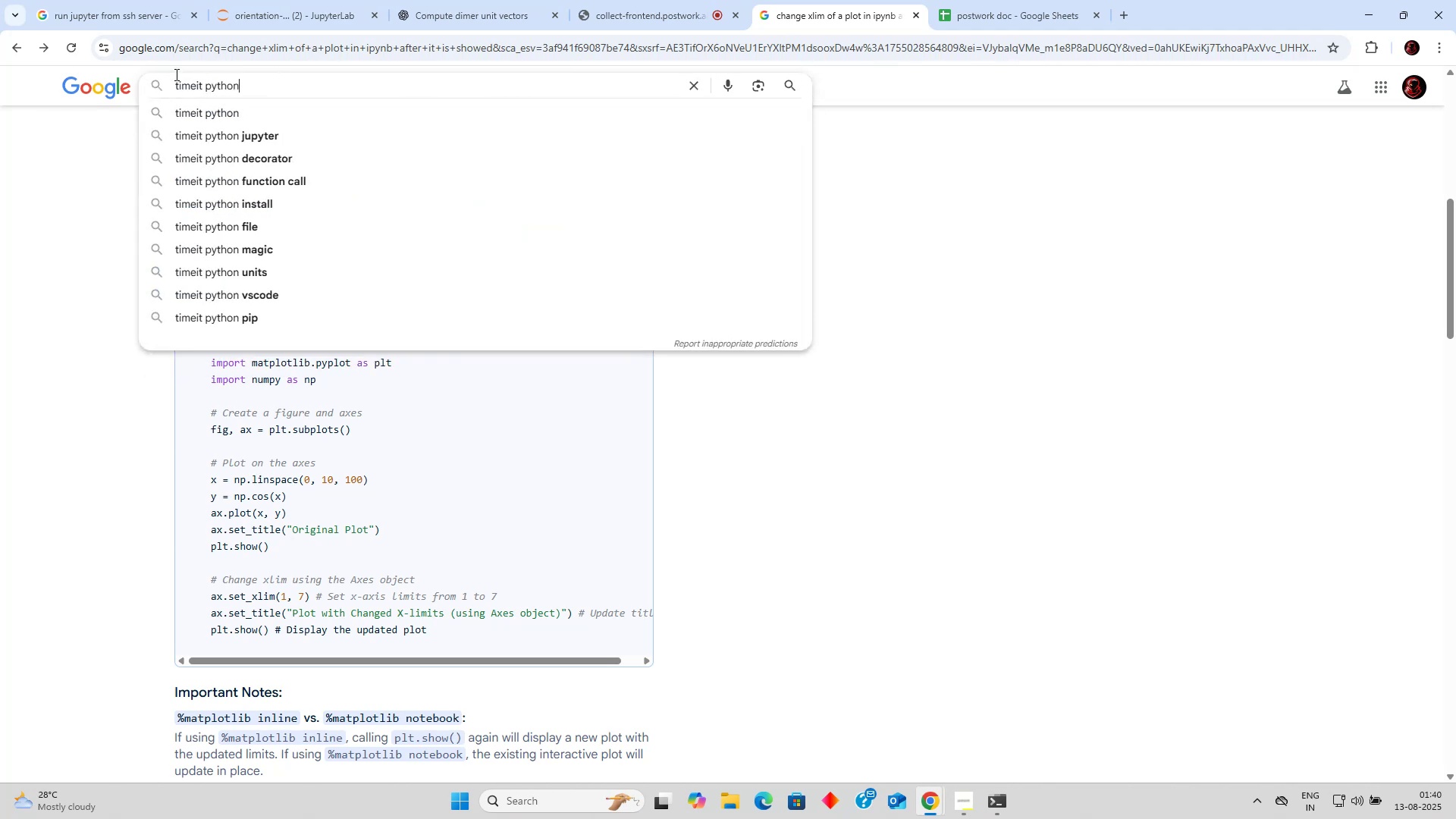 
key(Enter)
 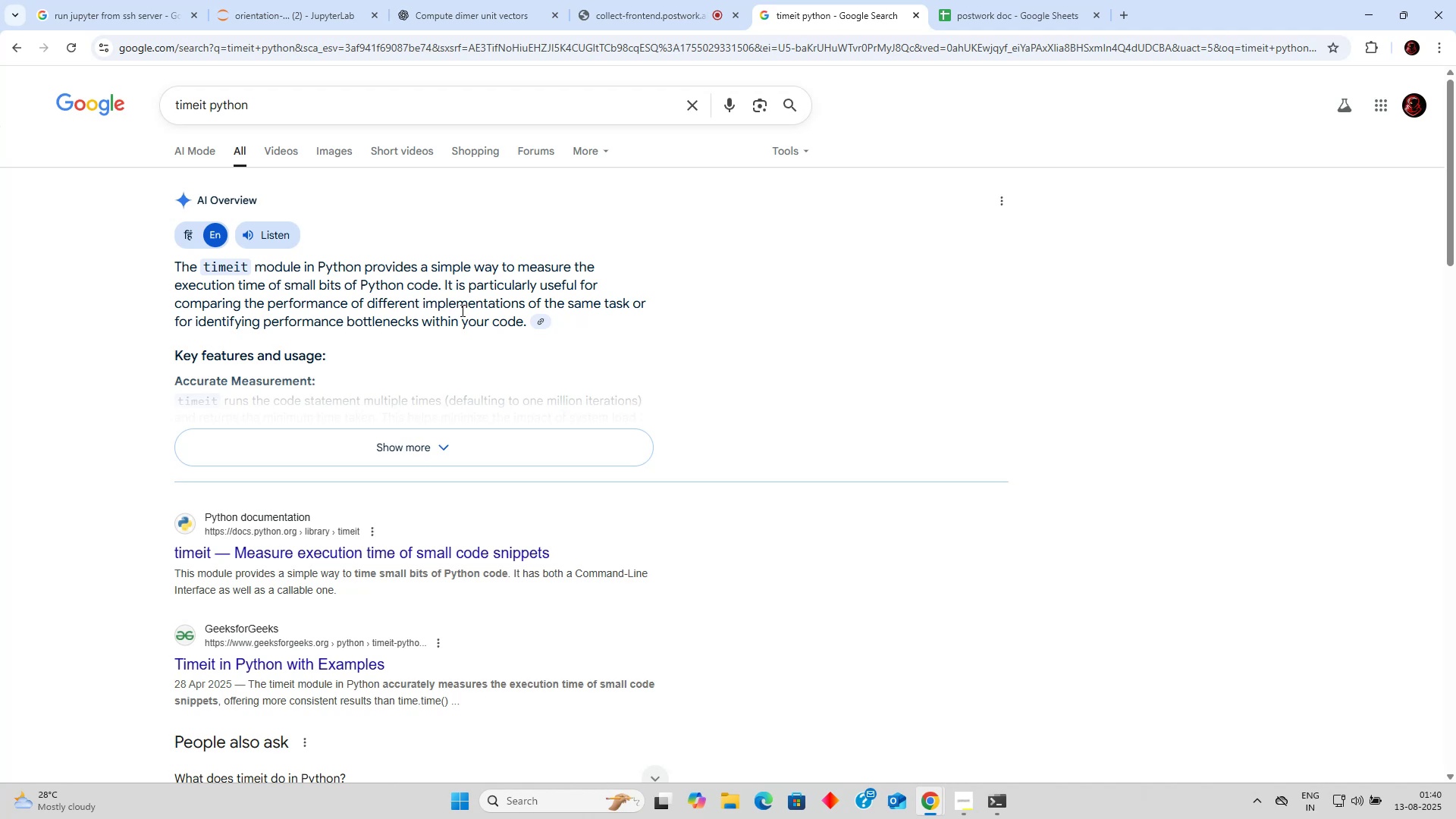 
wait(20.56)
 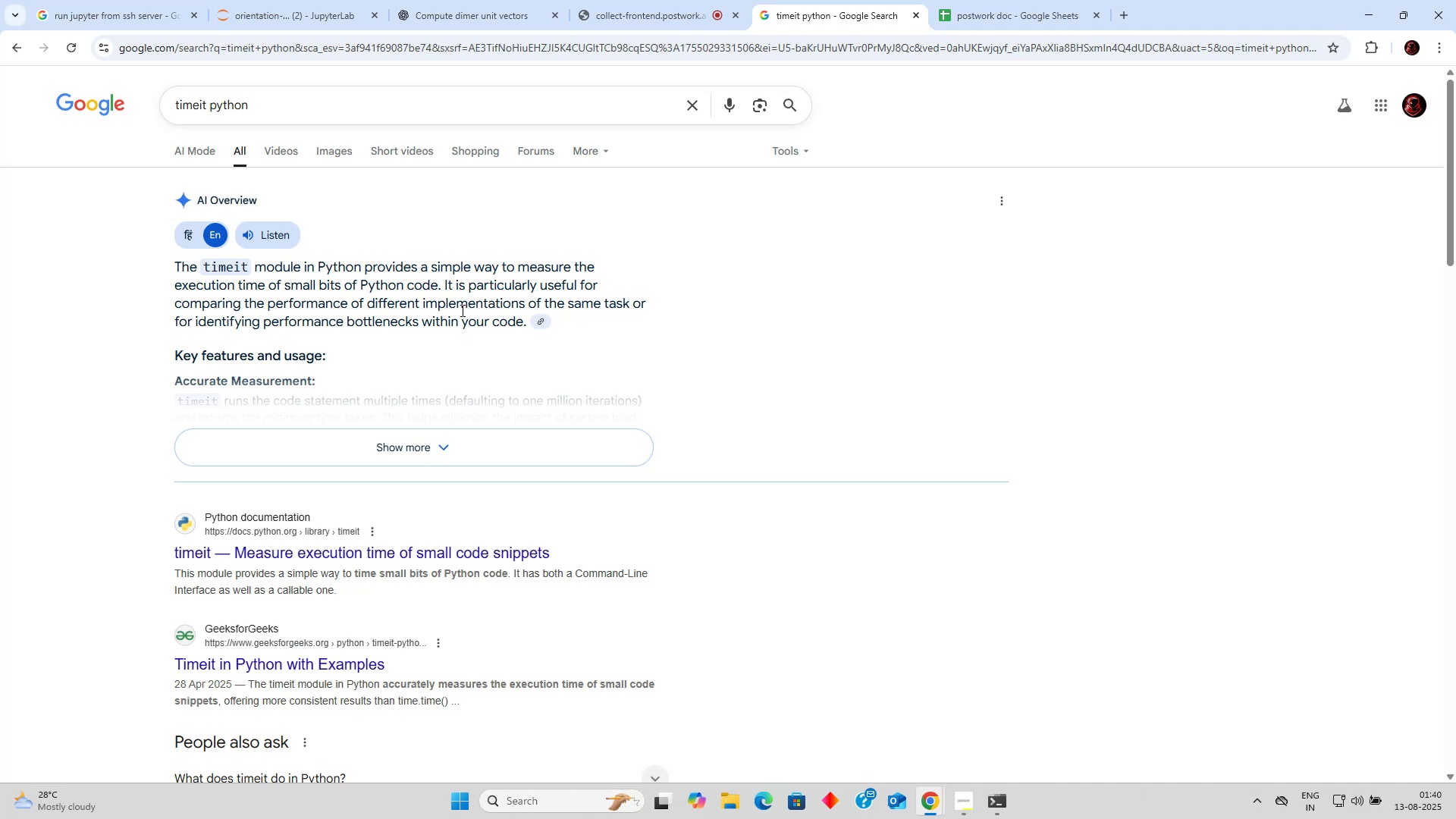 
scroll: coordinate [378, 324], scroll_direction: down, amount: 2.0
 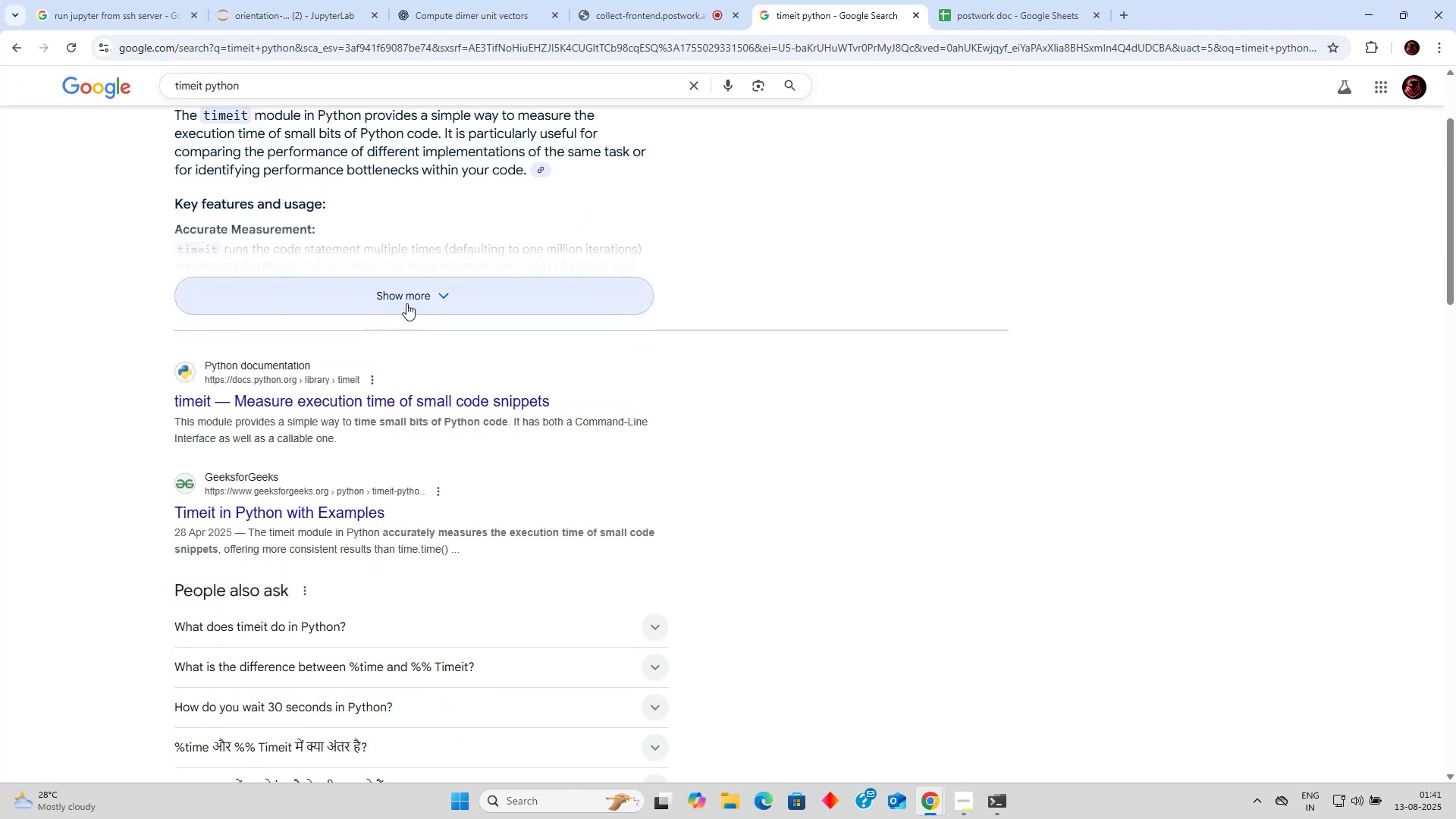 
left_click([420, 288])
 